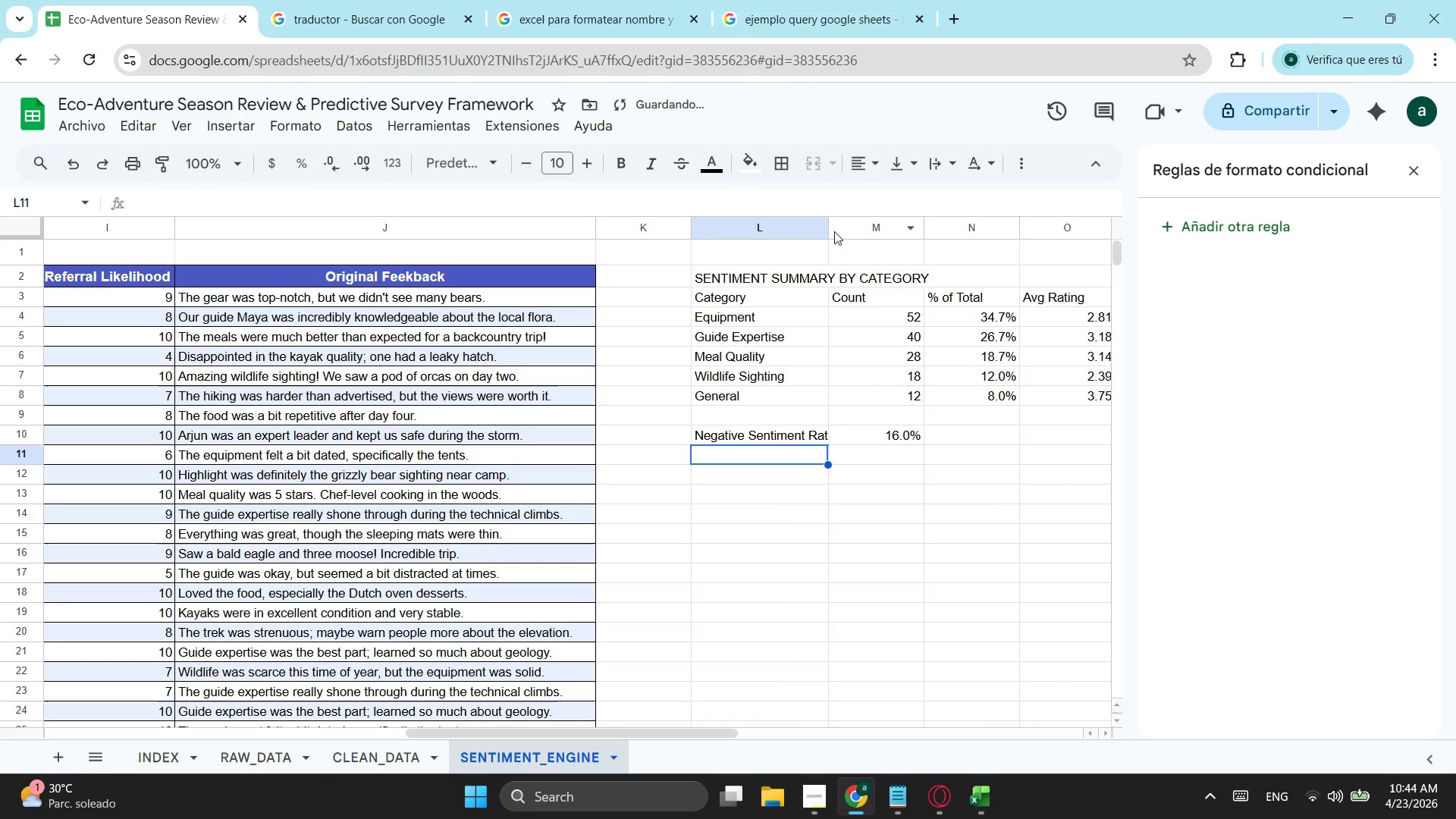 
left_click_drag(start_coordinate=[830, 230], to_coordinate=[861, 231])
 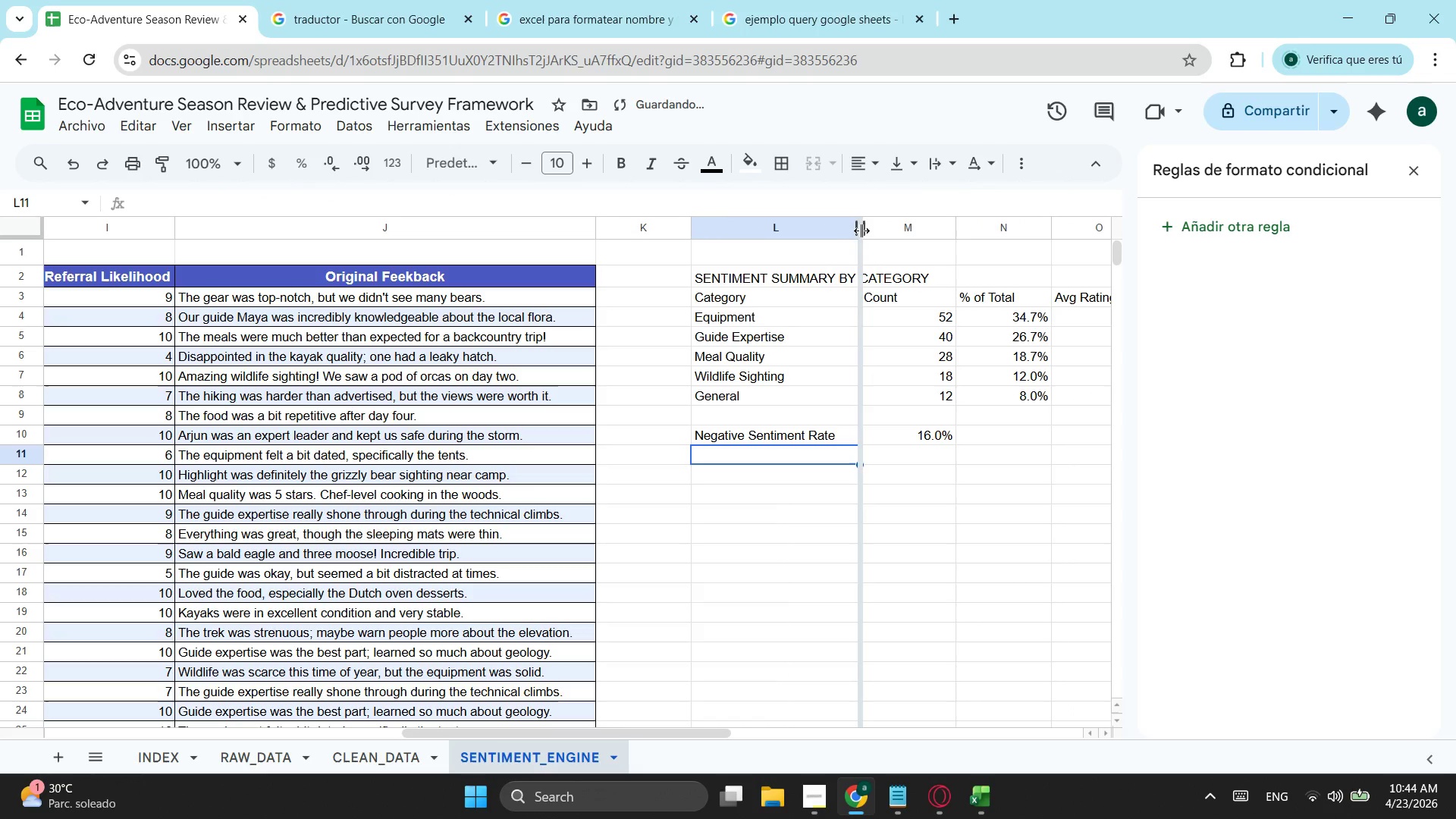 
left_click_drag(start_coordinate=[861, 231], to_coordinate=[851, 231])
 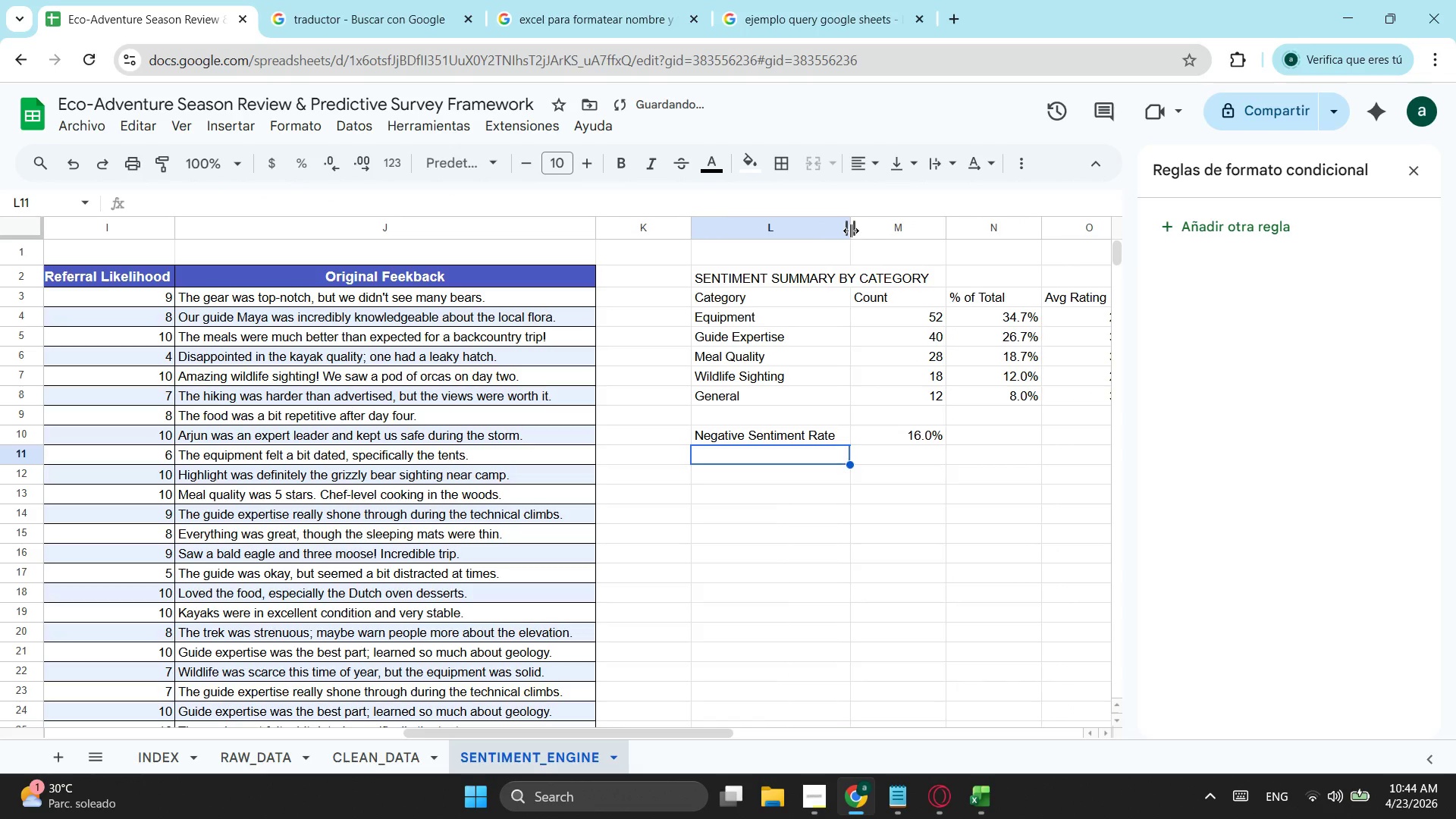 
left_click_drag(start_coordinate=[851, 231], to_coordinate=[839, 231])
 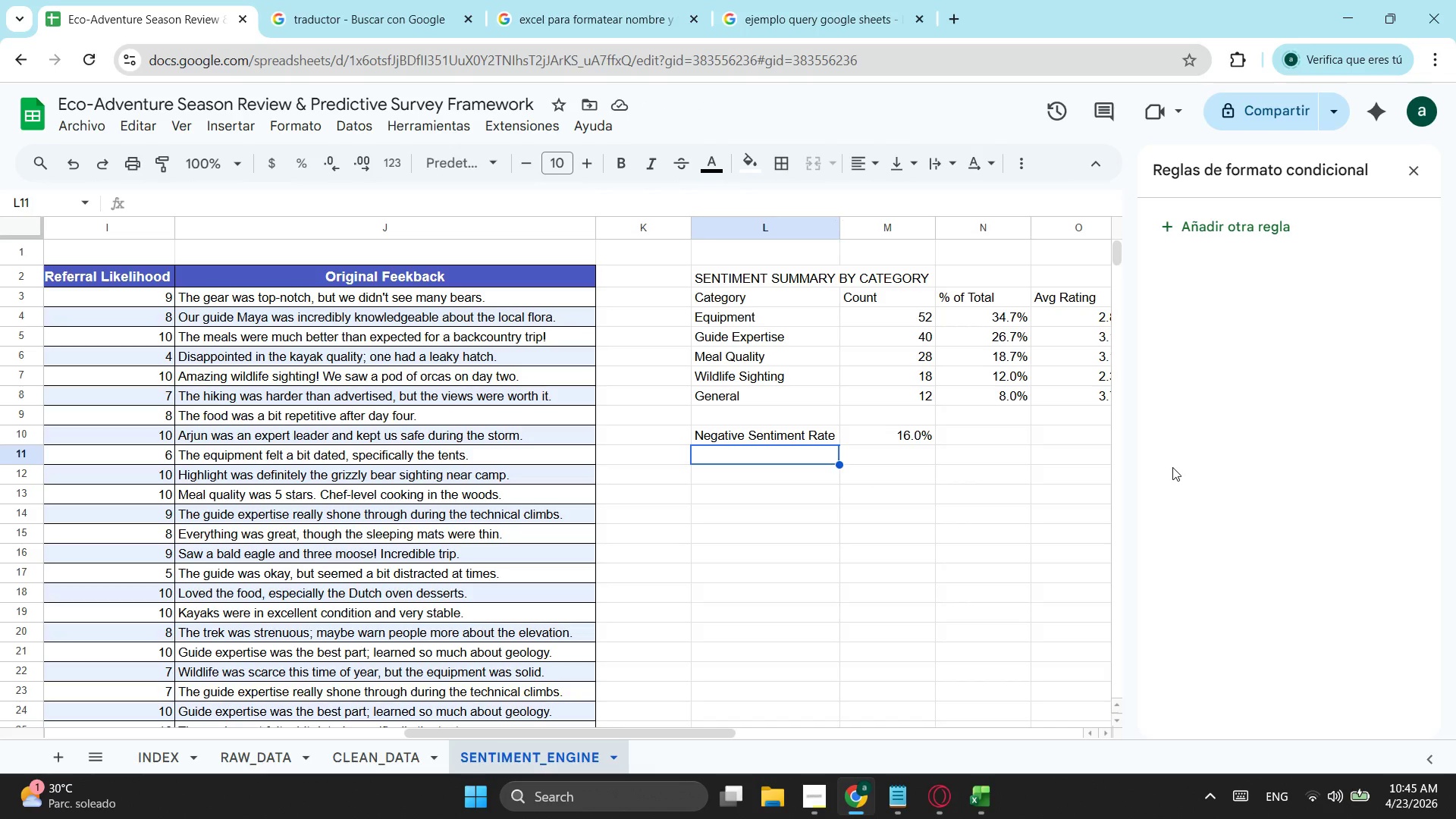 
wait(18.84)
 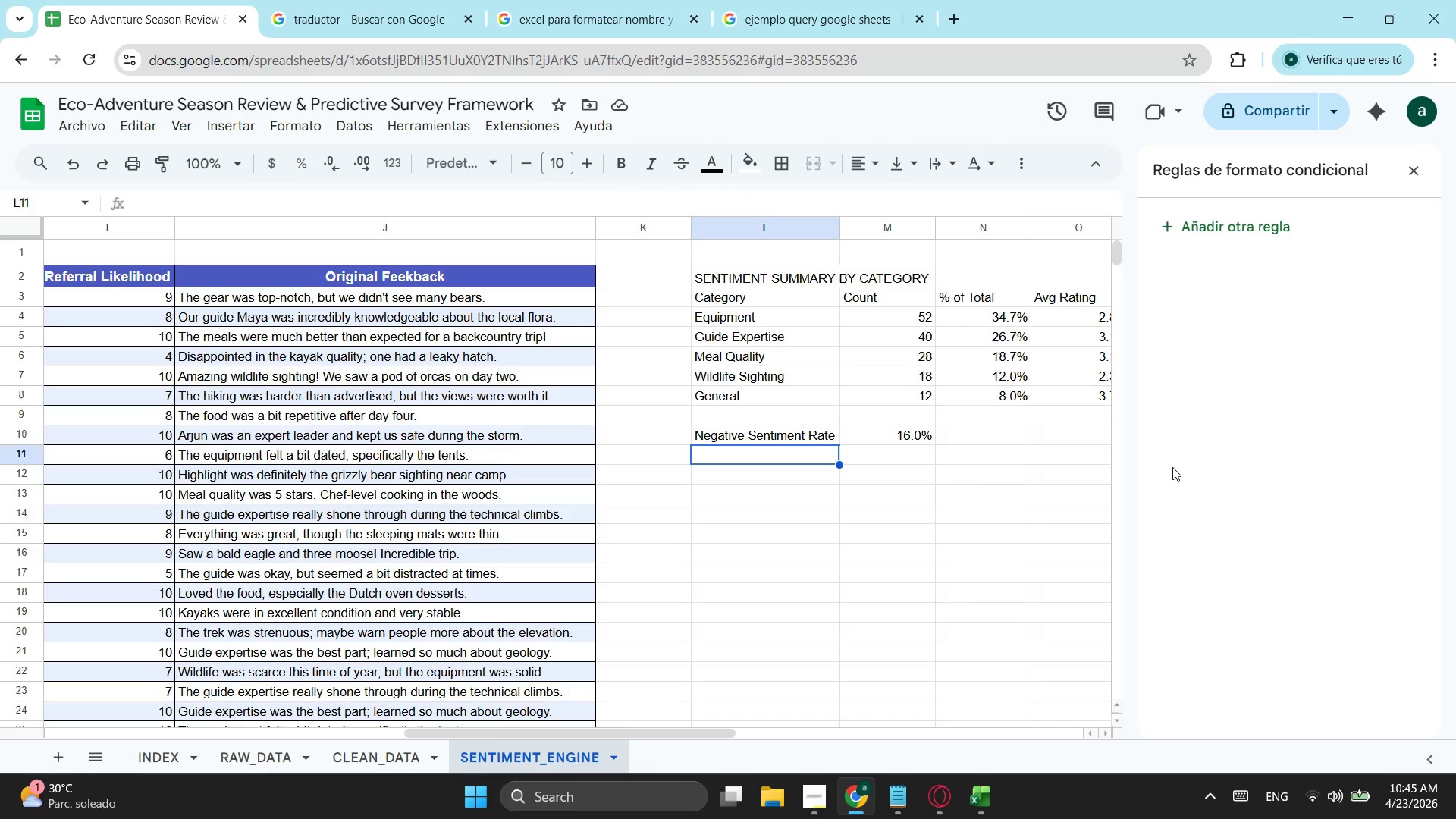 
key(Enter)
 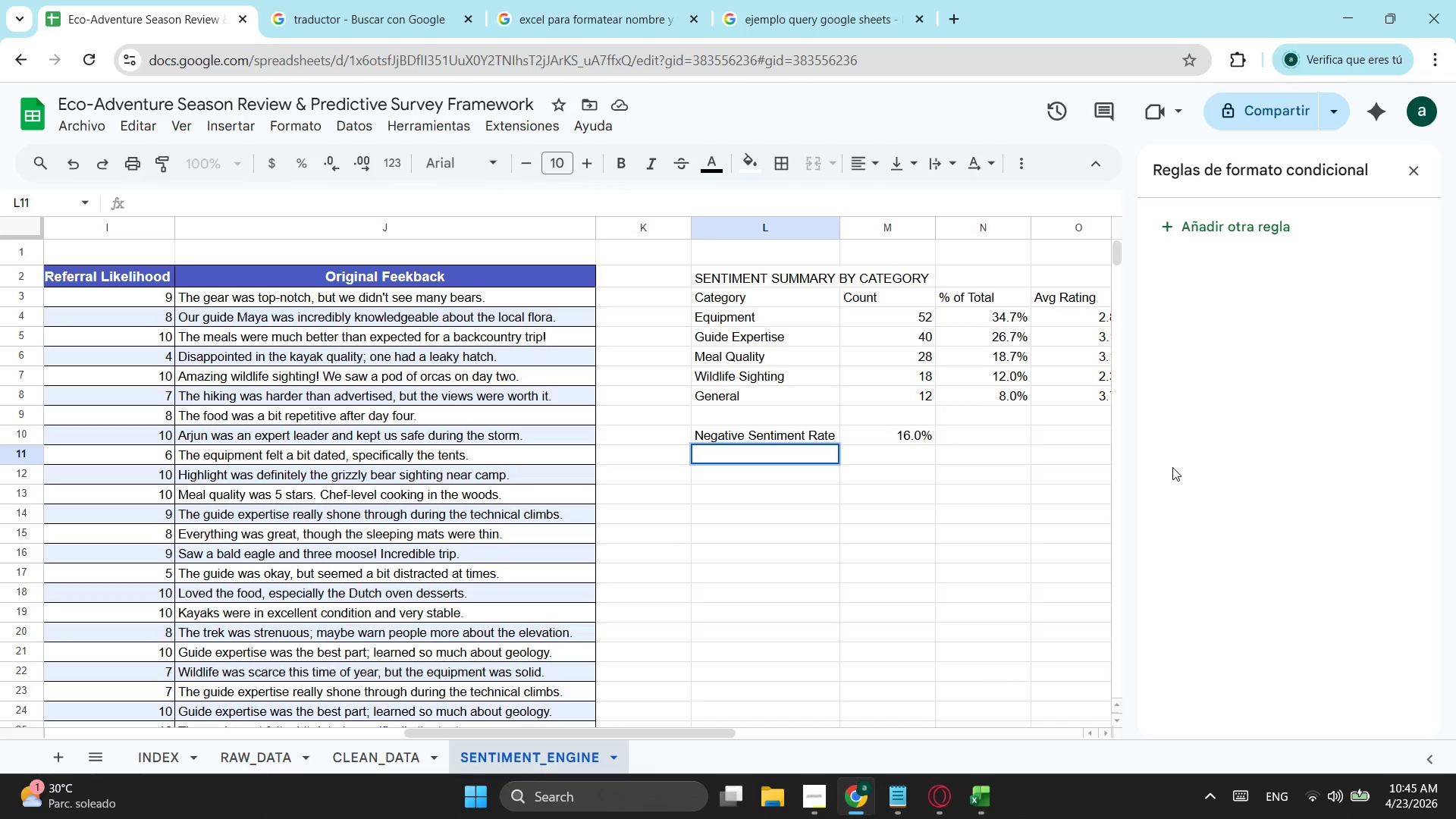 
key(Enter)
 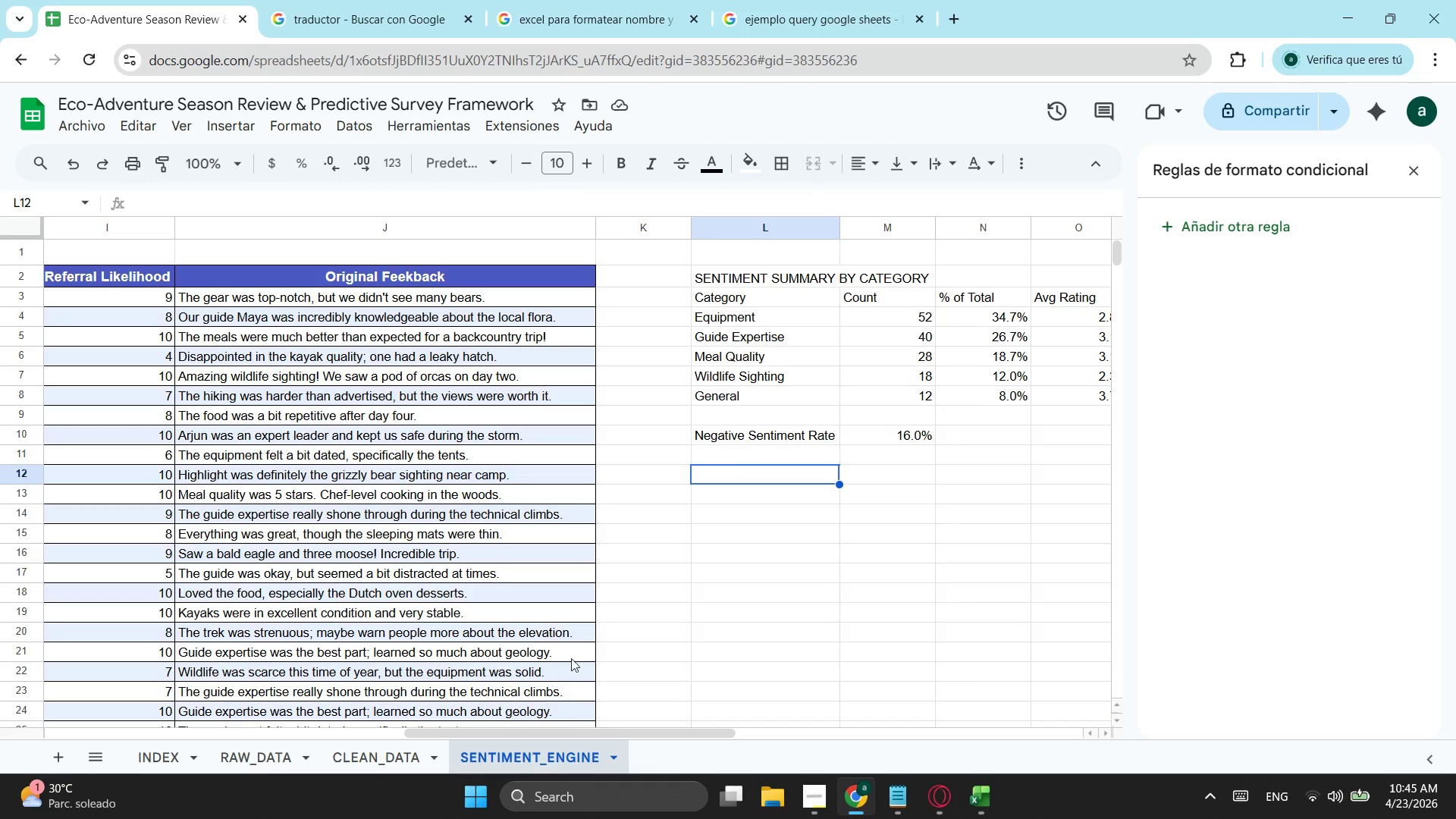 
type(Top 10 - Negative Sentiment Expeditions)
 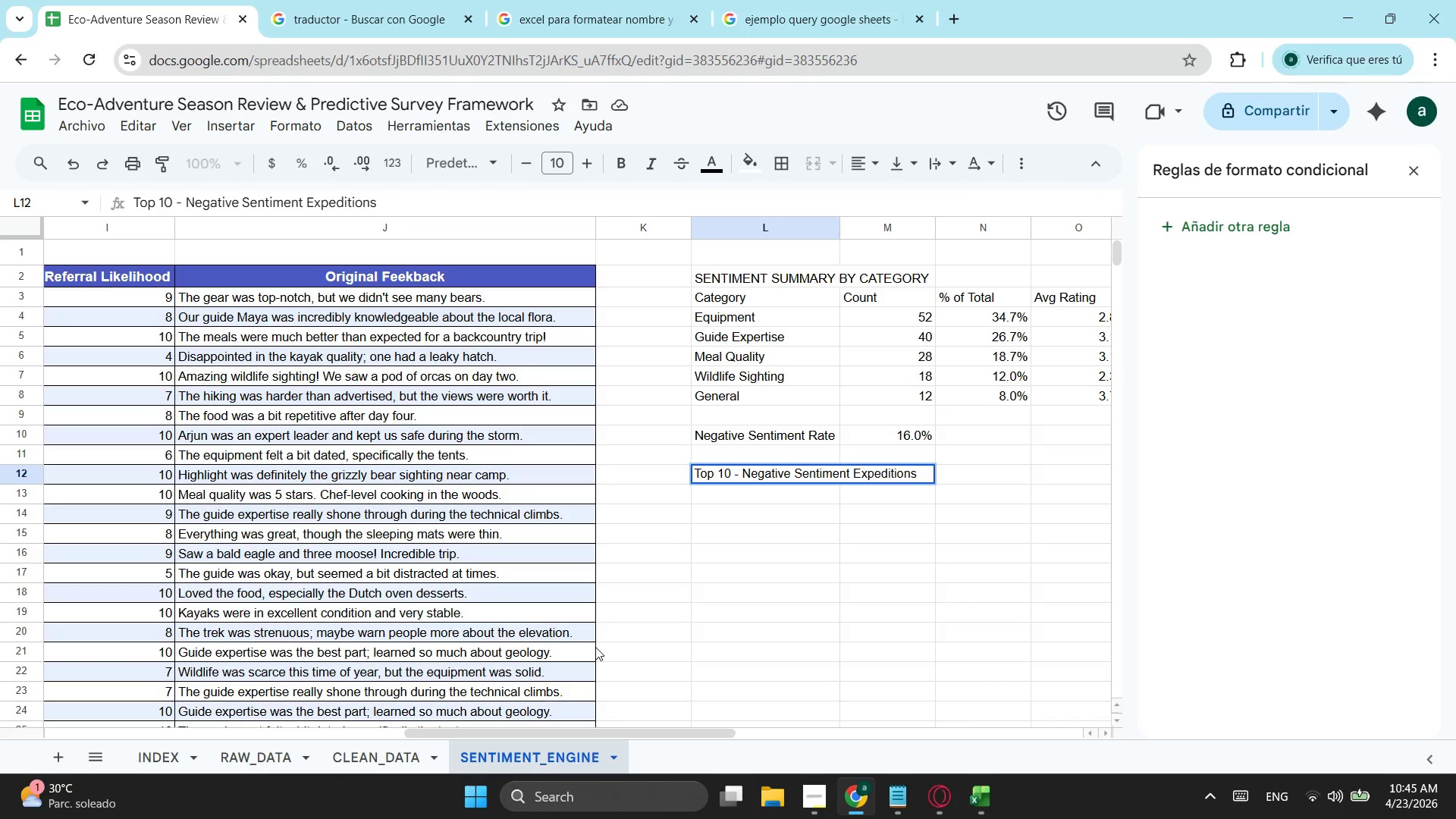 
left_click([726, 560])
 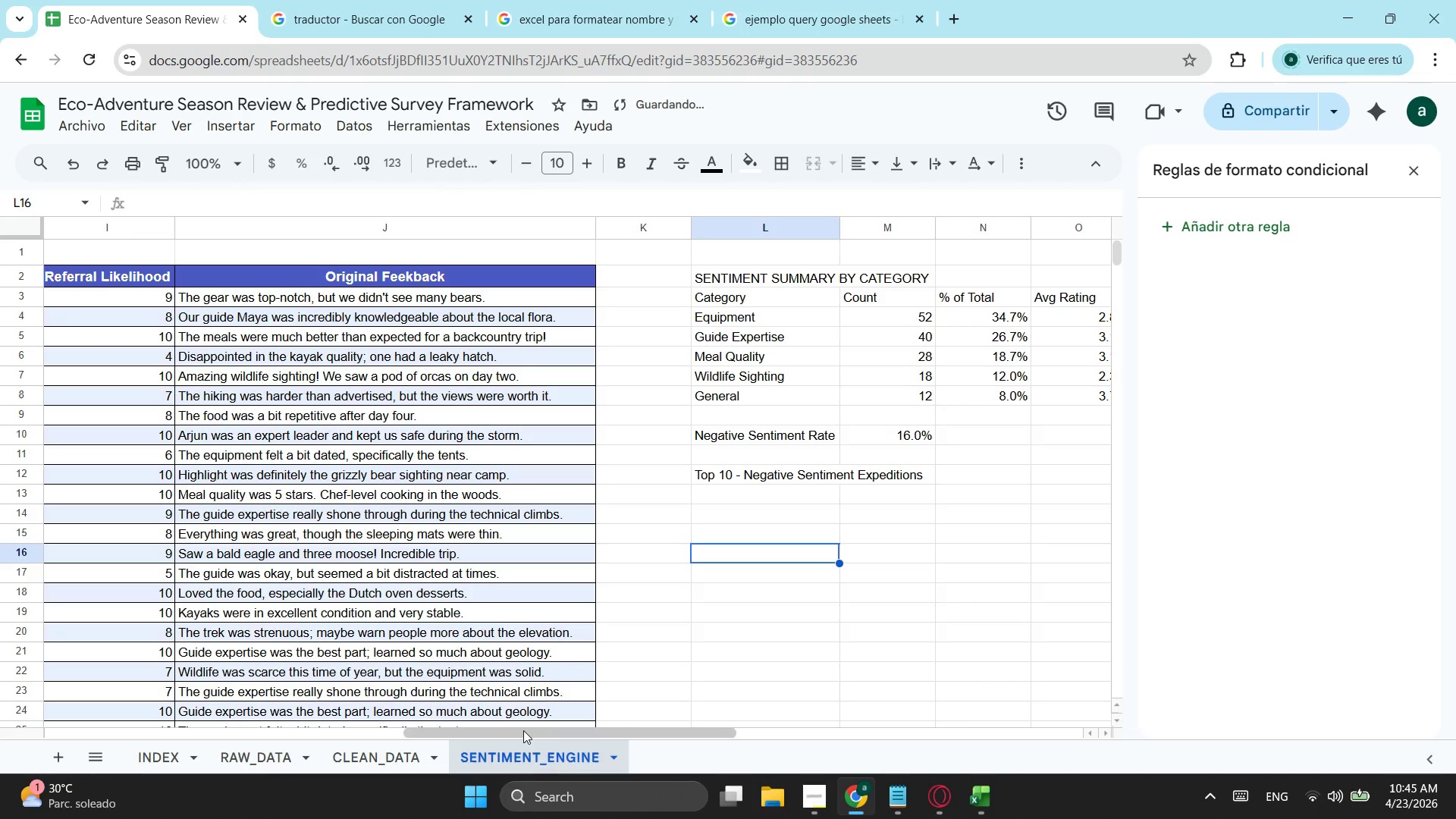 
left_click_drag(start_coordinate=[523, 729], to_coordinate=[0, 694])
 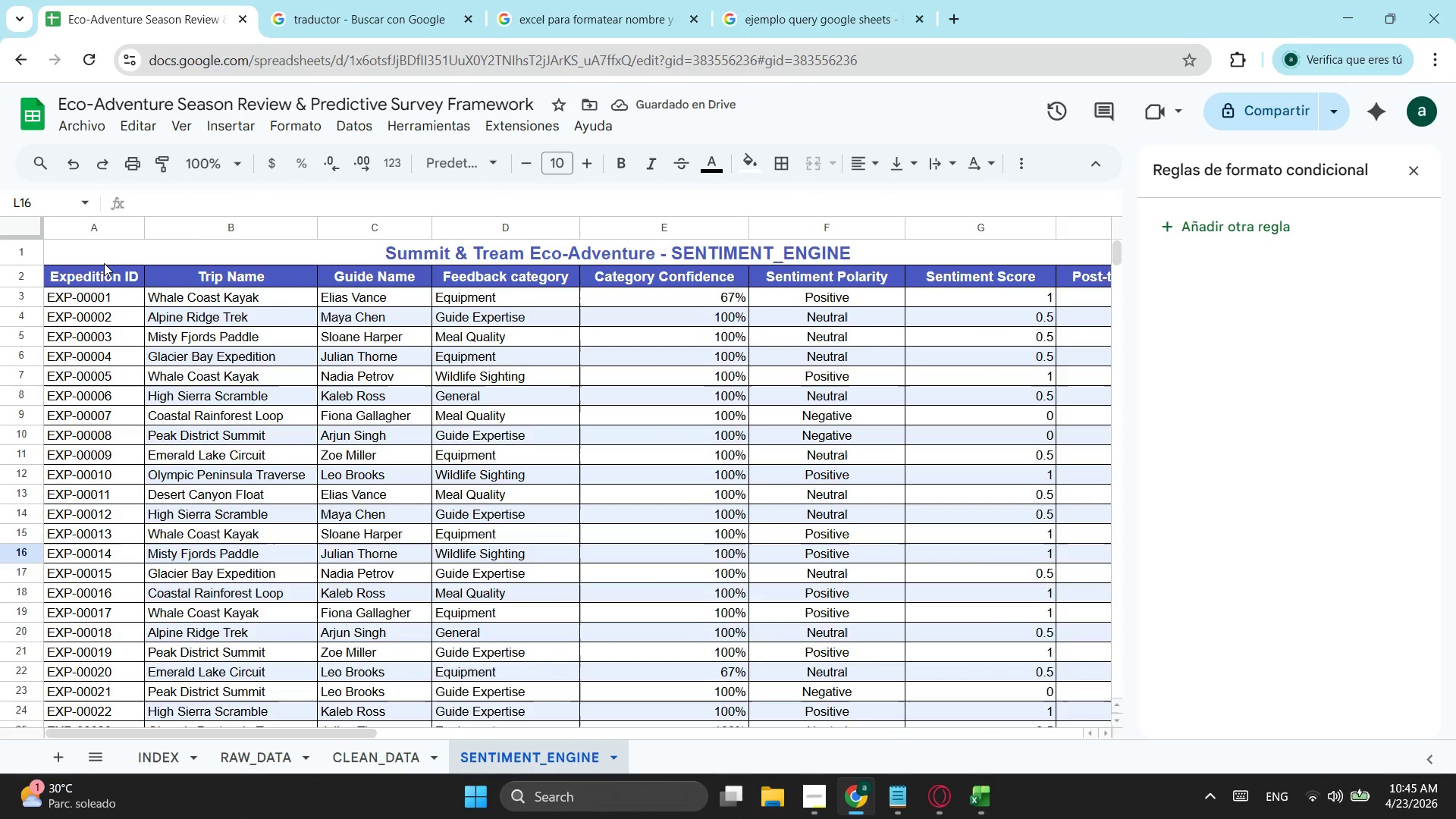 
left_click_drag(start_coordinate=[104, 263], to_coordinate=[184, 274])
 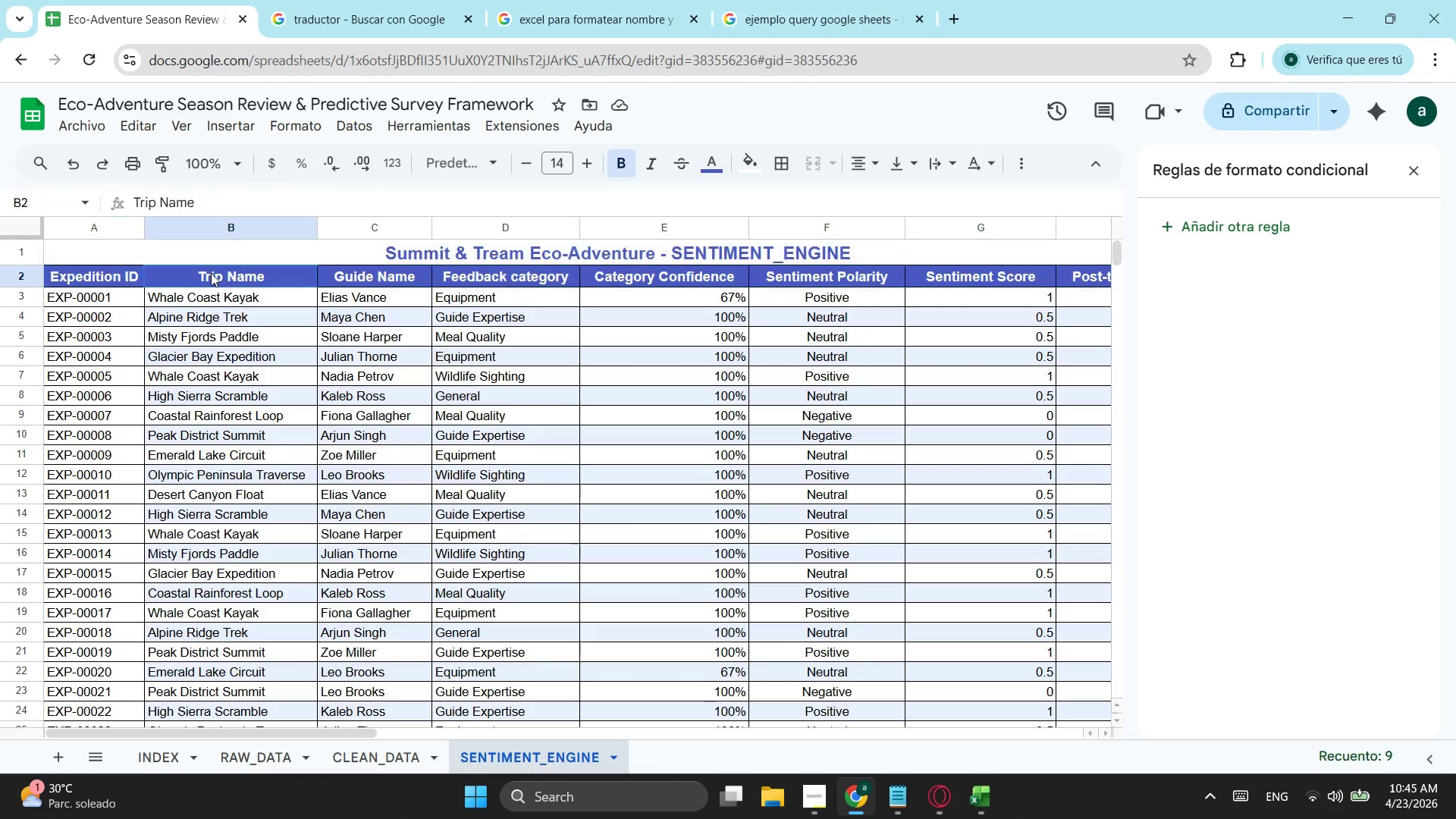 
left_click([211, 273])
 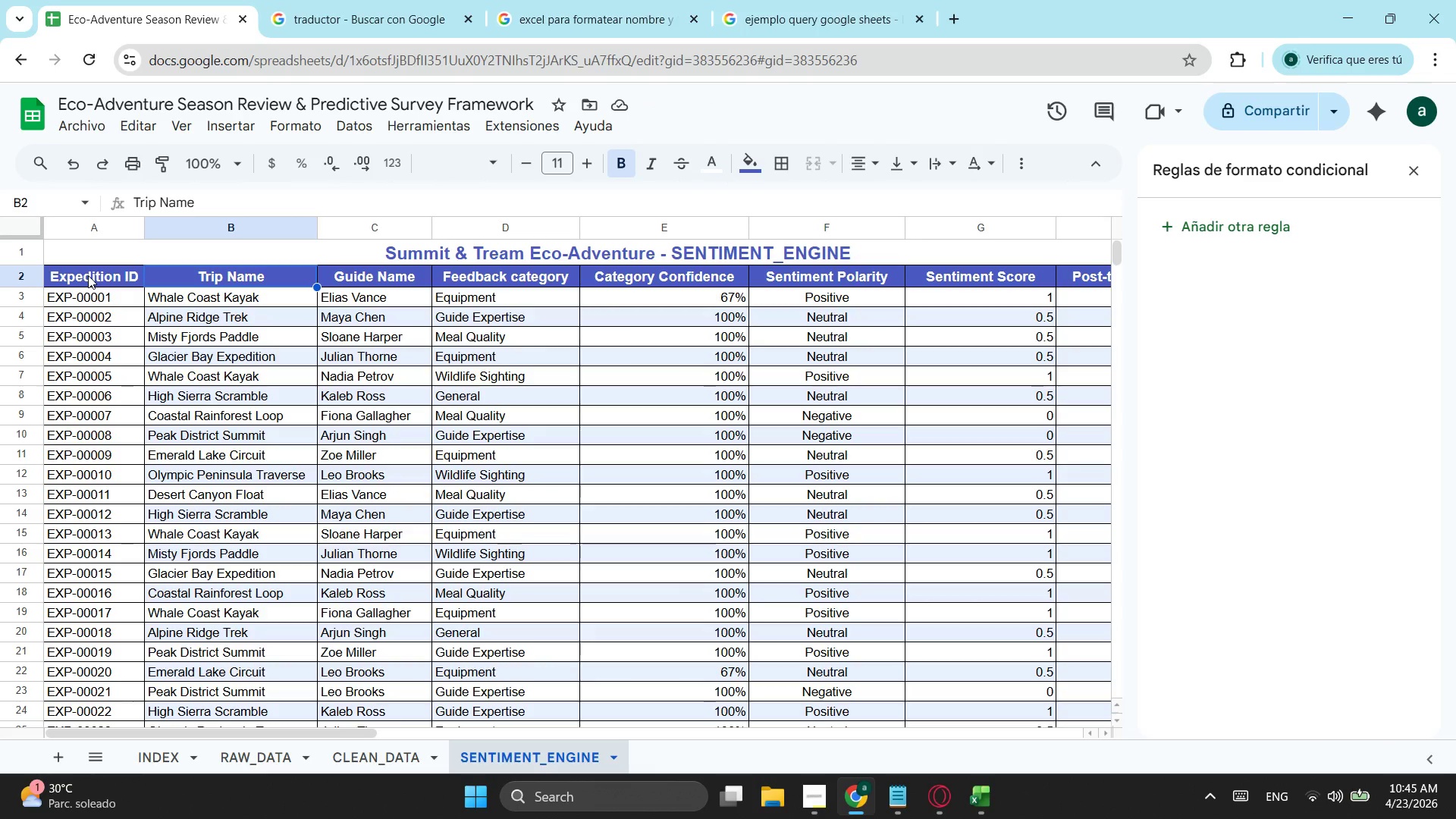 
left_click_drag(start_coordinate=[88, 275], to_coordinate=[219, 268])
 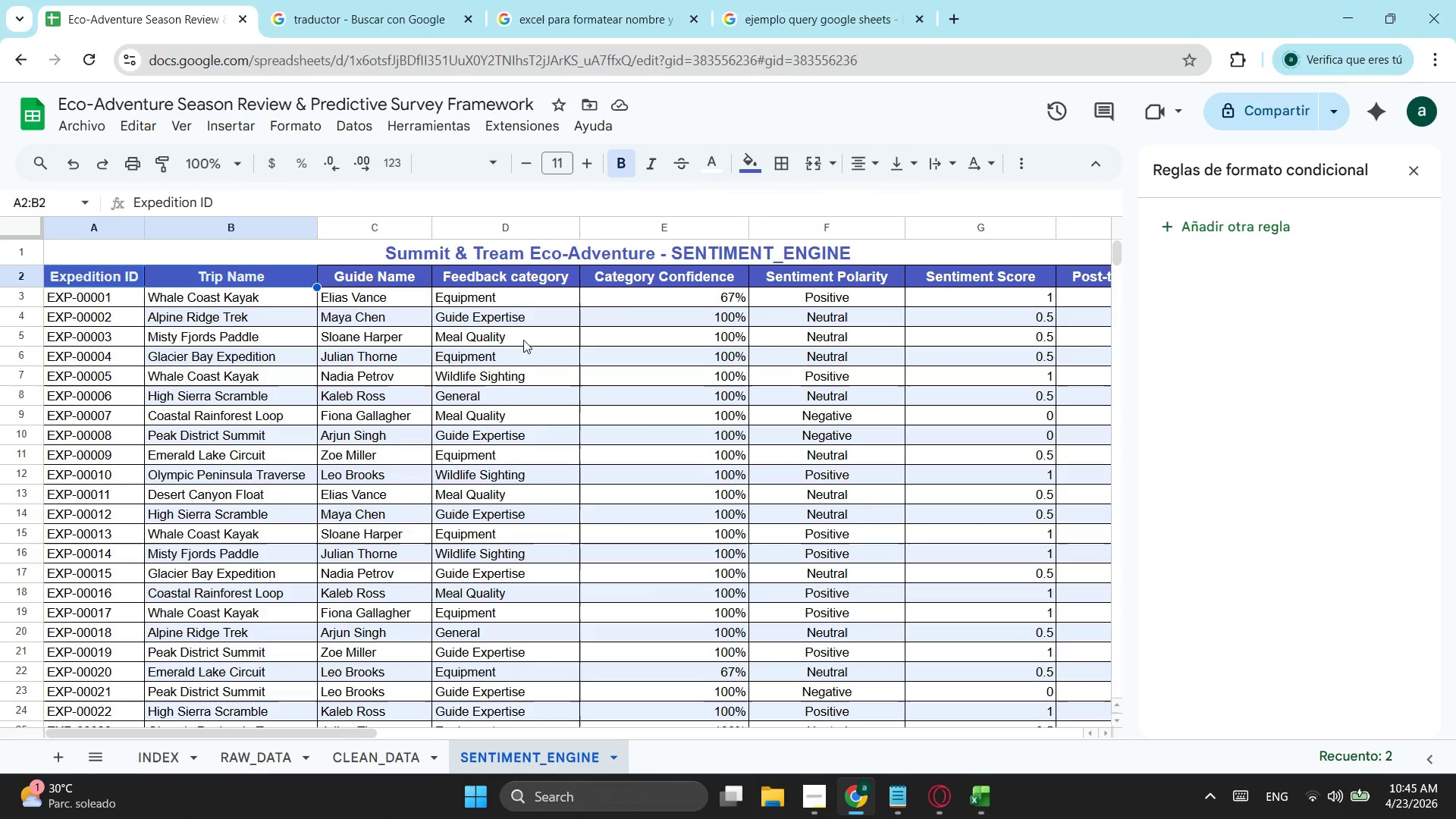 
key(Control+ControlLeft)
 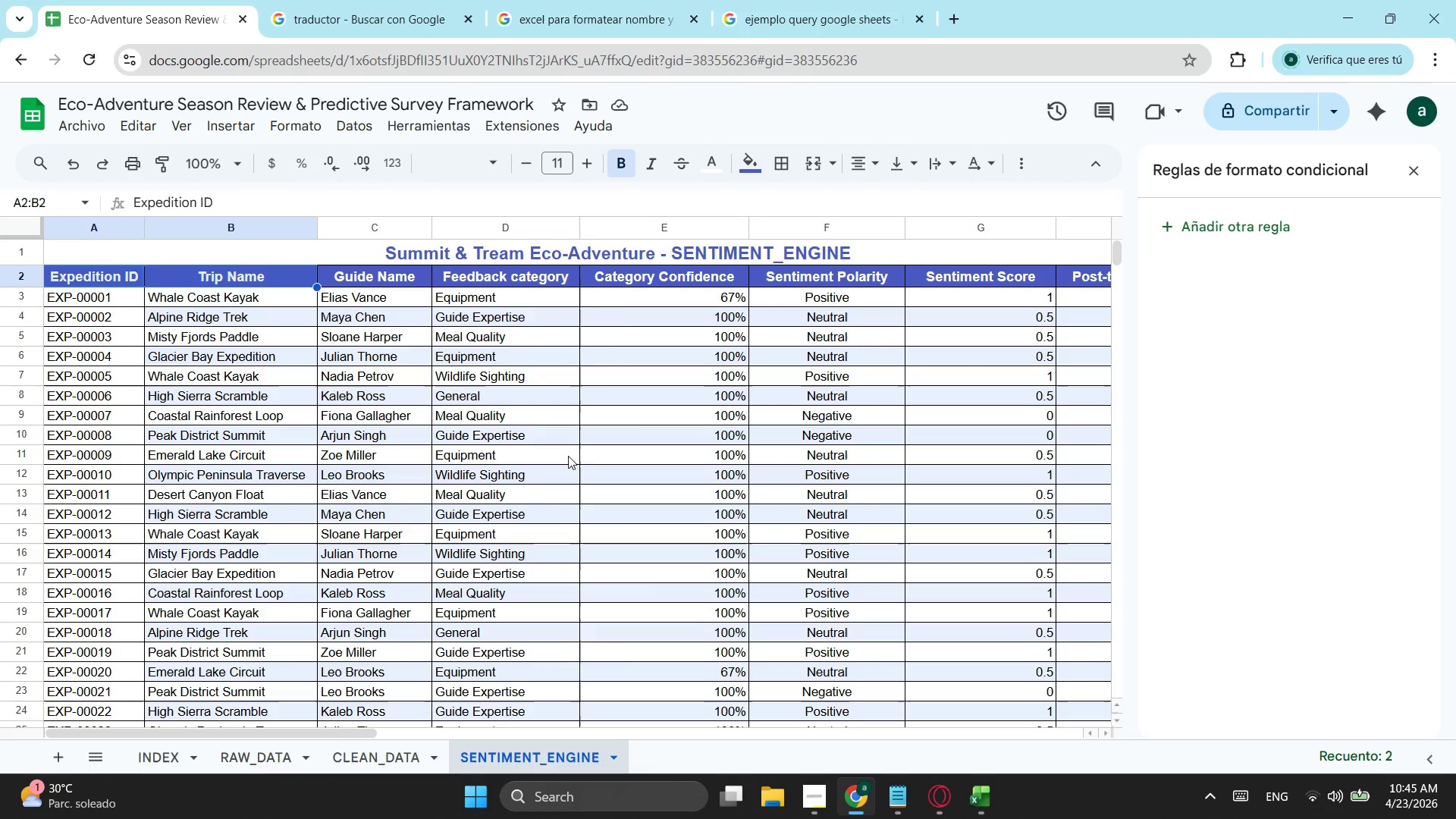 
key(Control+C)
 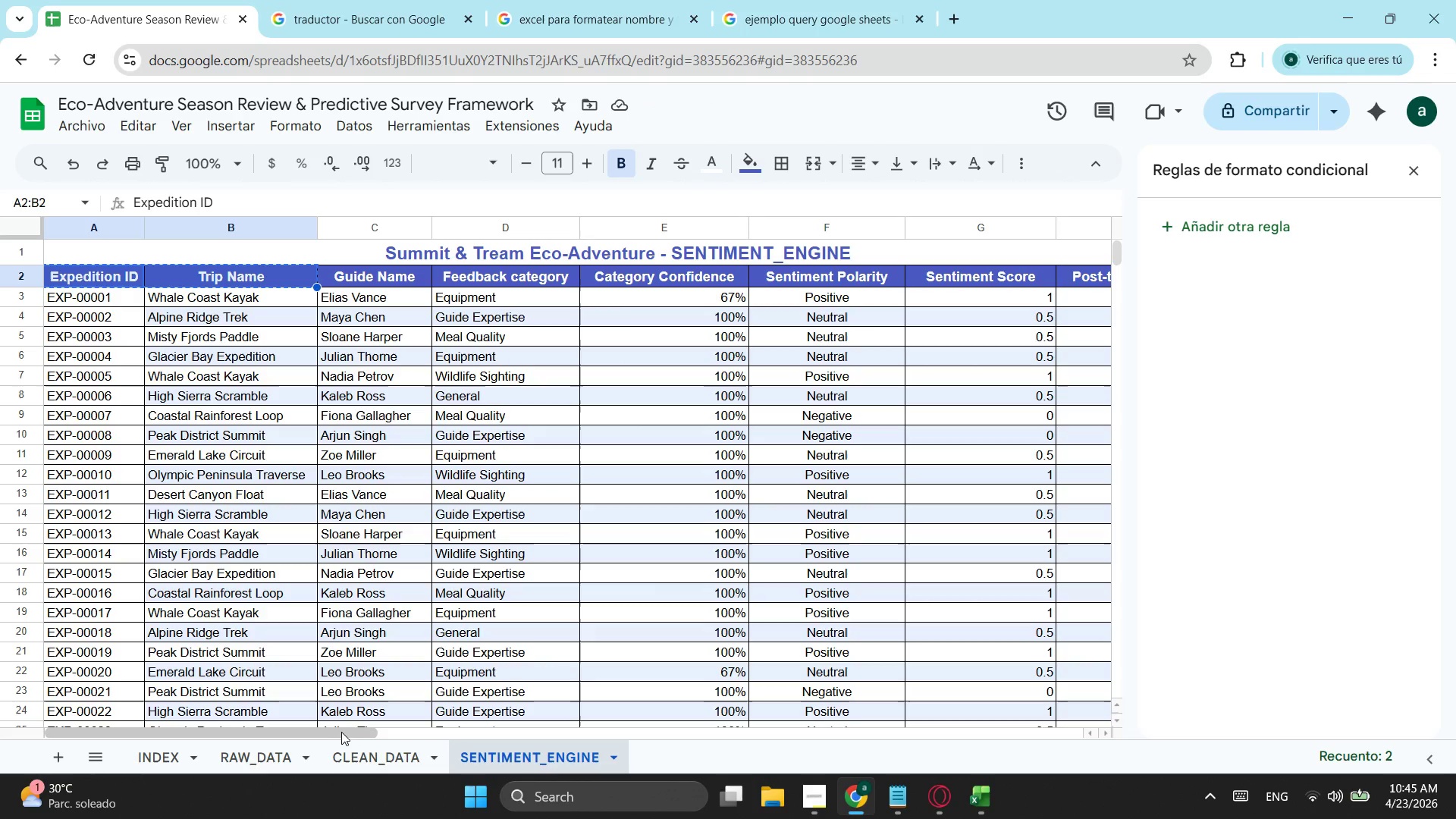 
left_click_drag(start_coordinate=[342, 730], to_coordinate=[721, 679])
 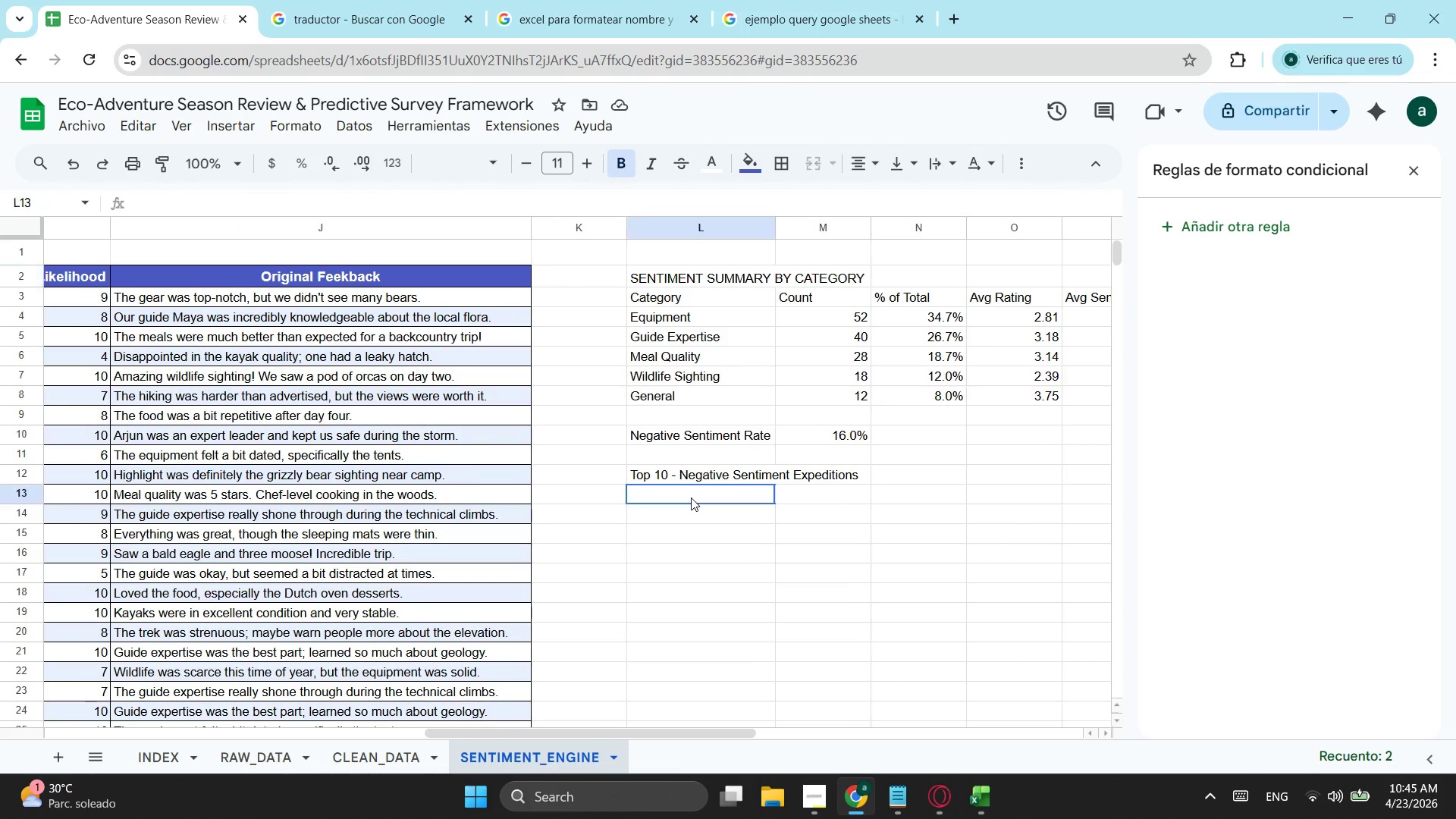 
left_click([691, 497])
 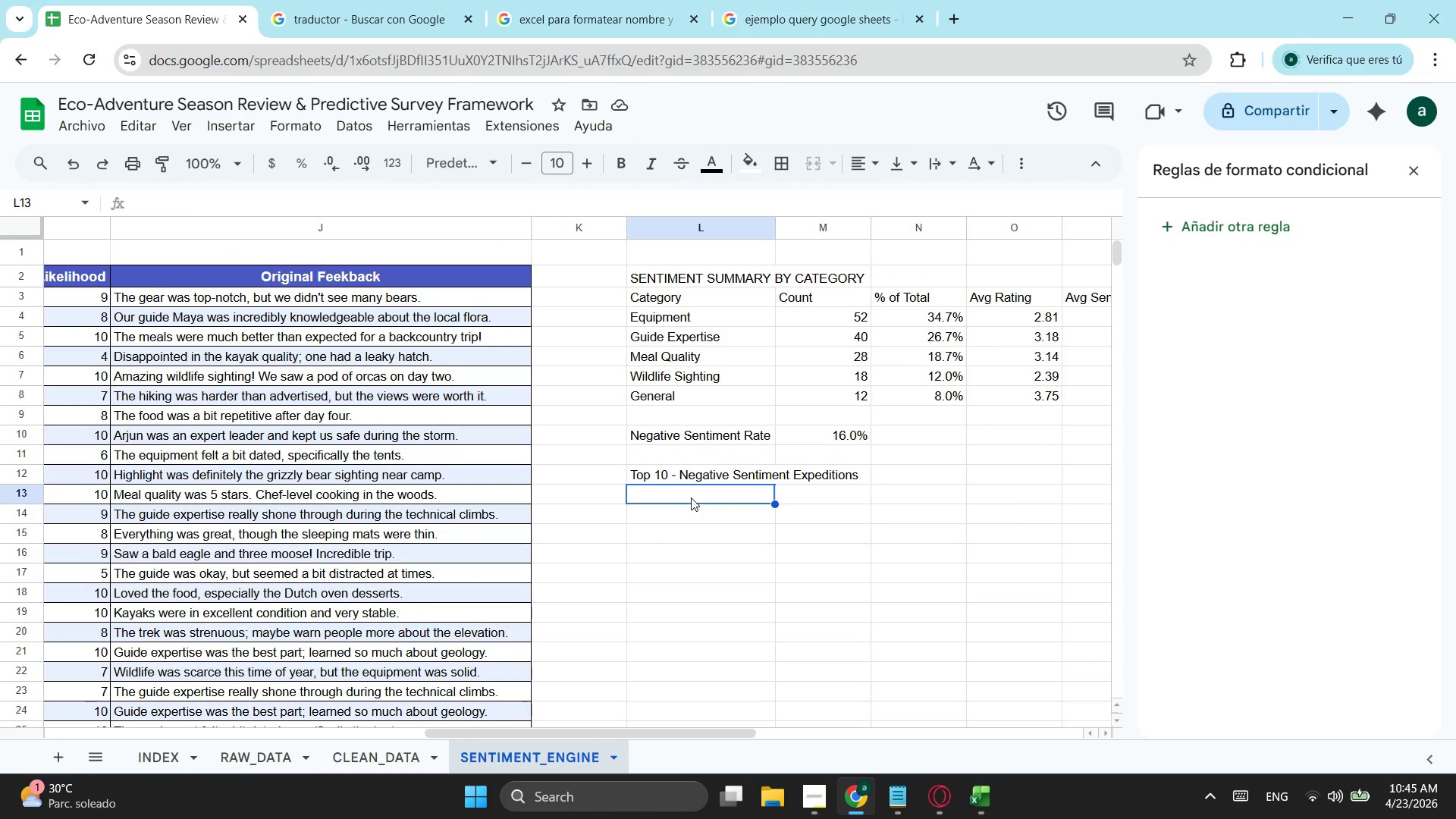 
key(Control+ControlLeft)
 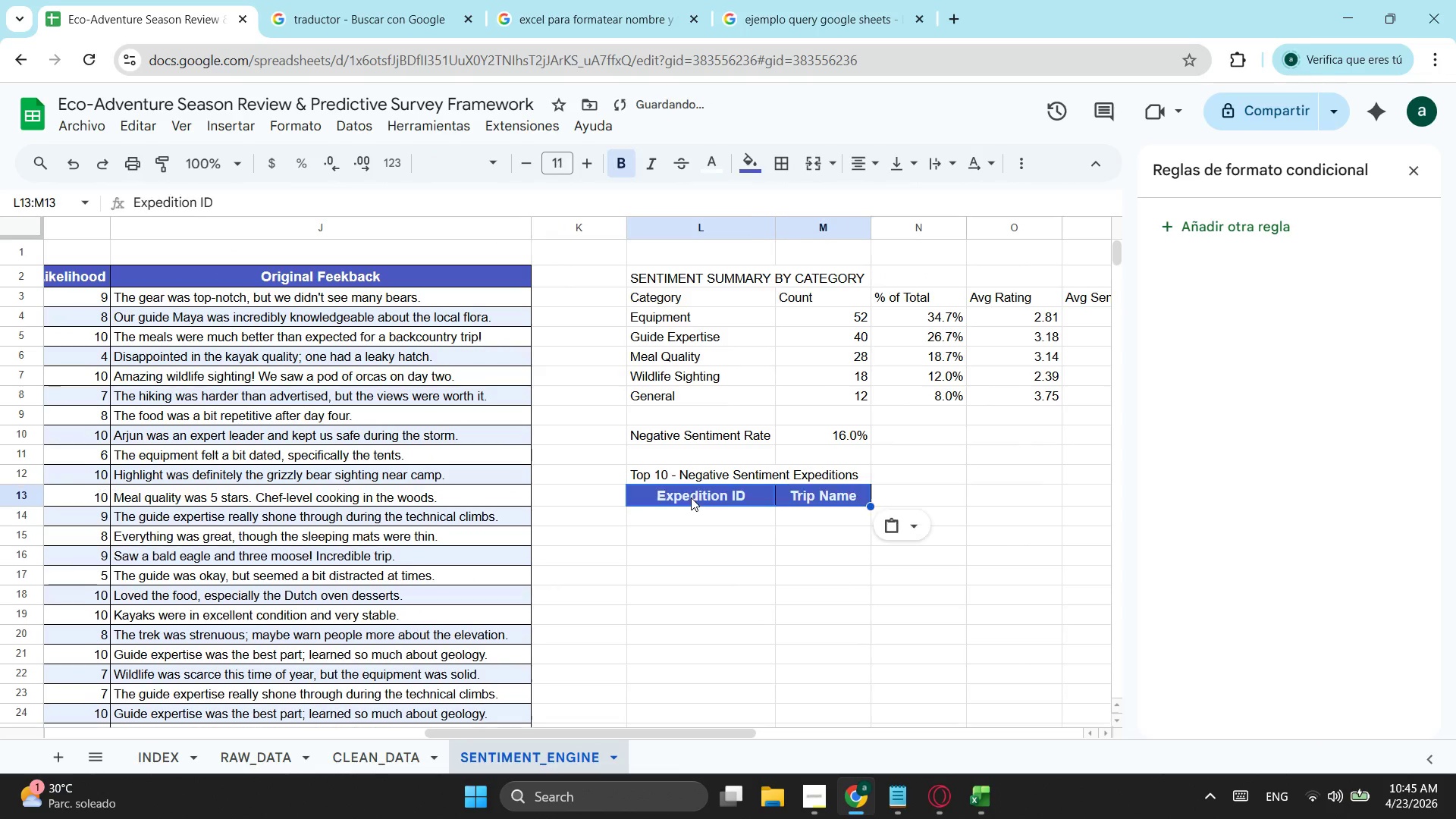 
key(Control+V)
 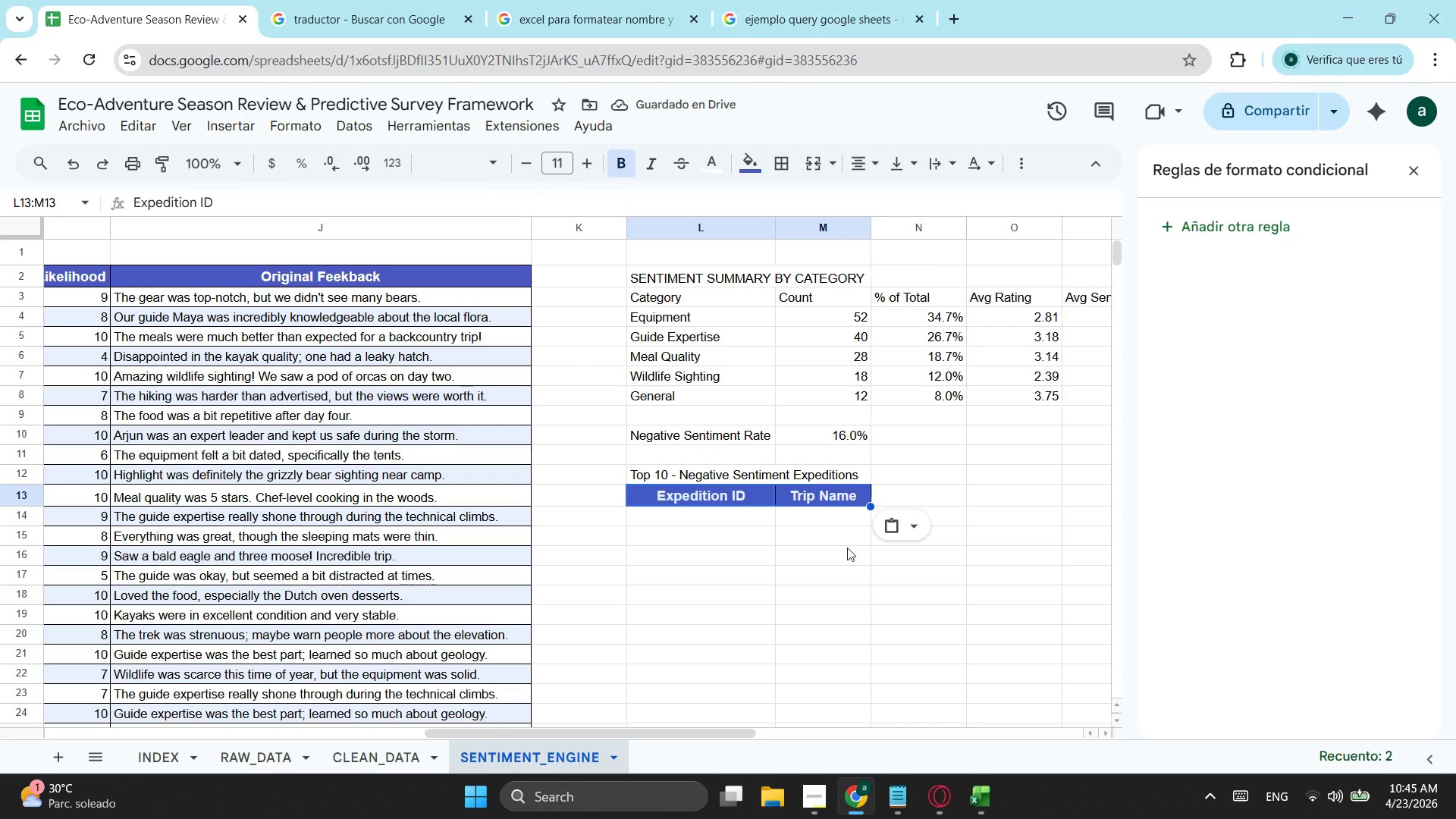 
left_click_drag(start_coordinate=[635, 729], to_coordinate=[217, 697])
 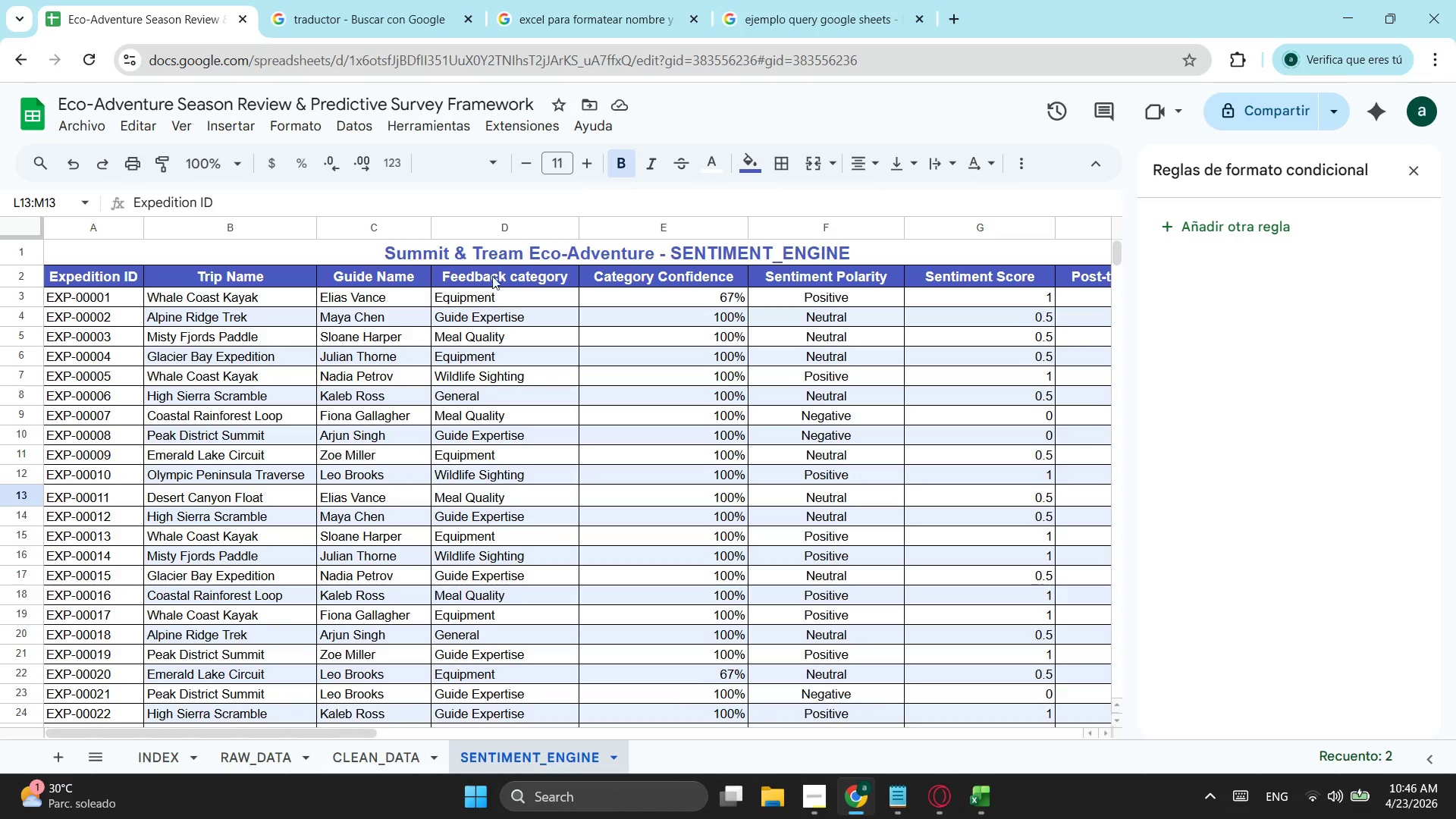 
left_click([508, 266])
 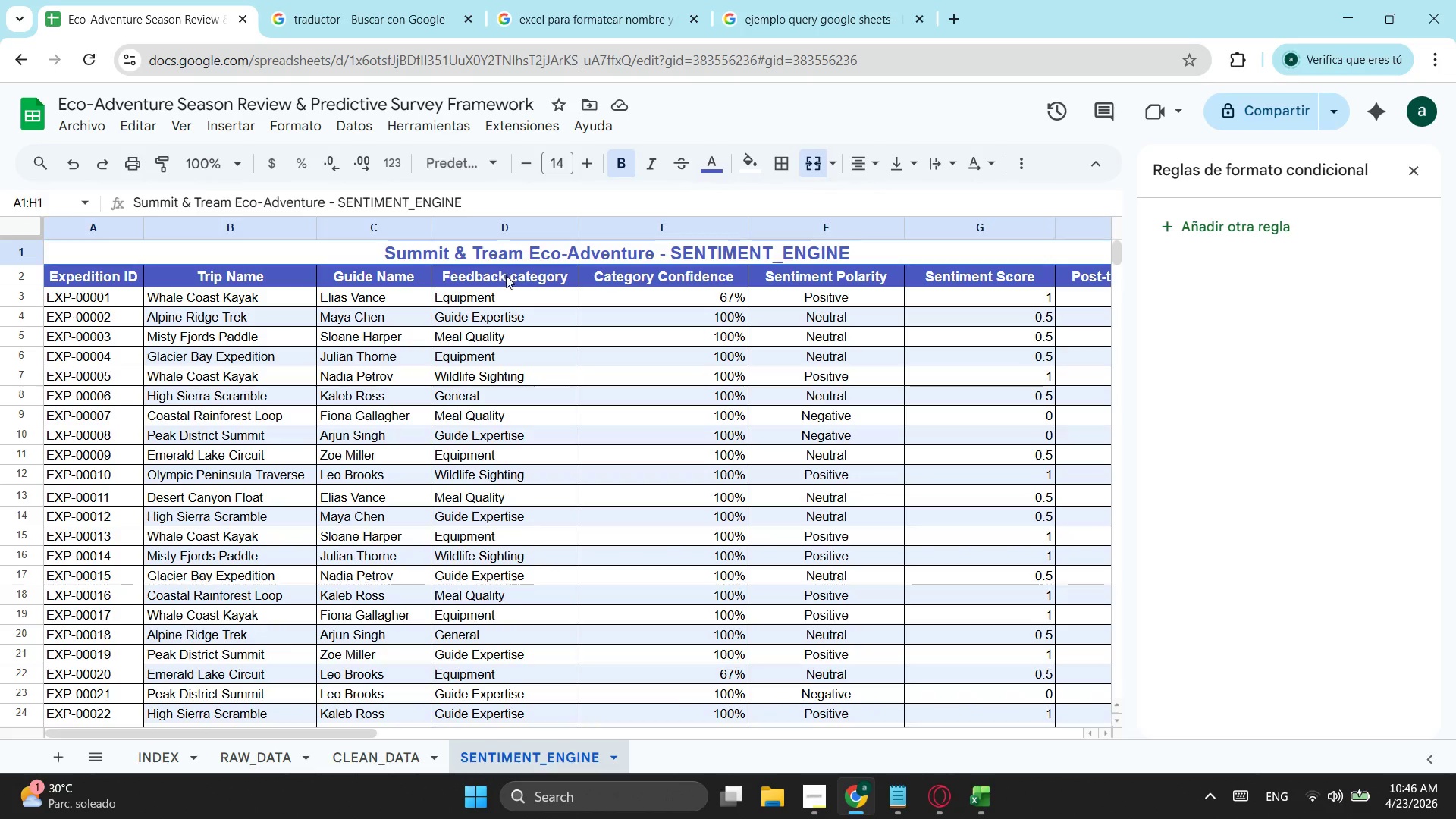 
left_click([506, 275])
 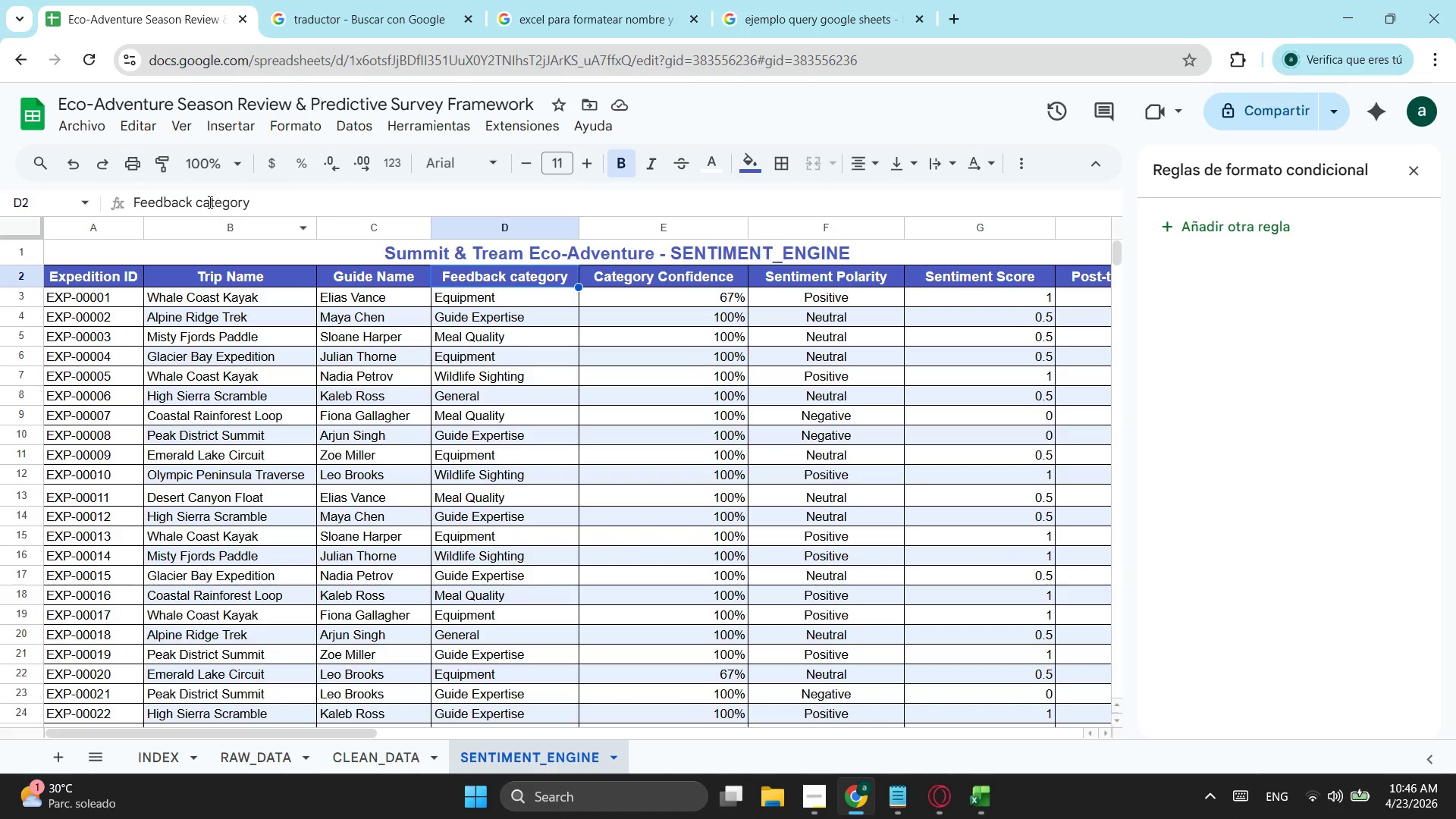 
left_click([207, 198])
 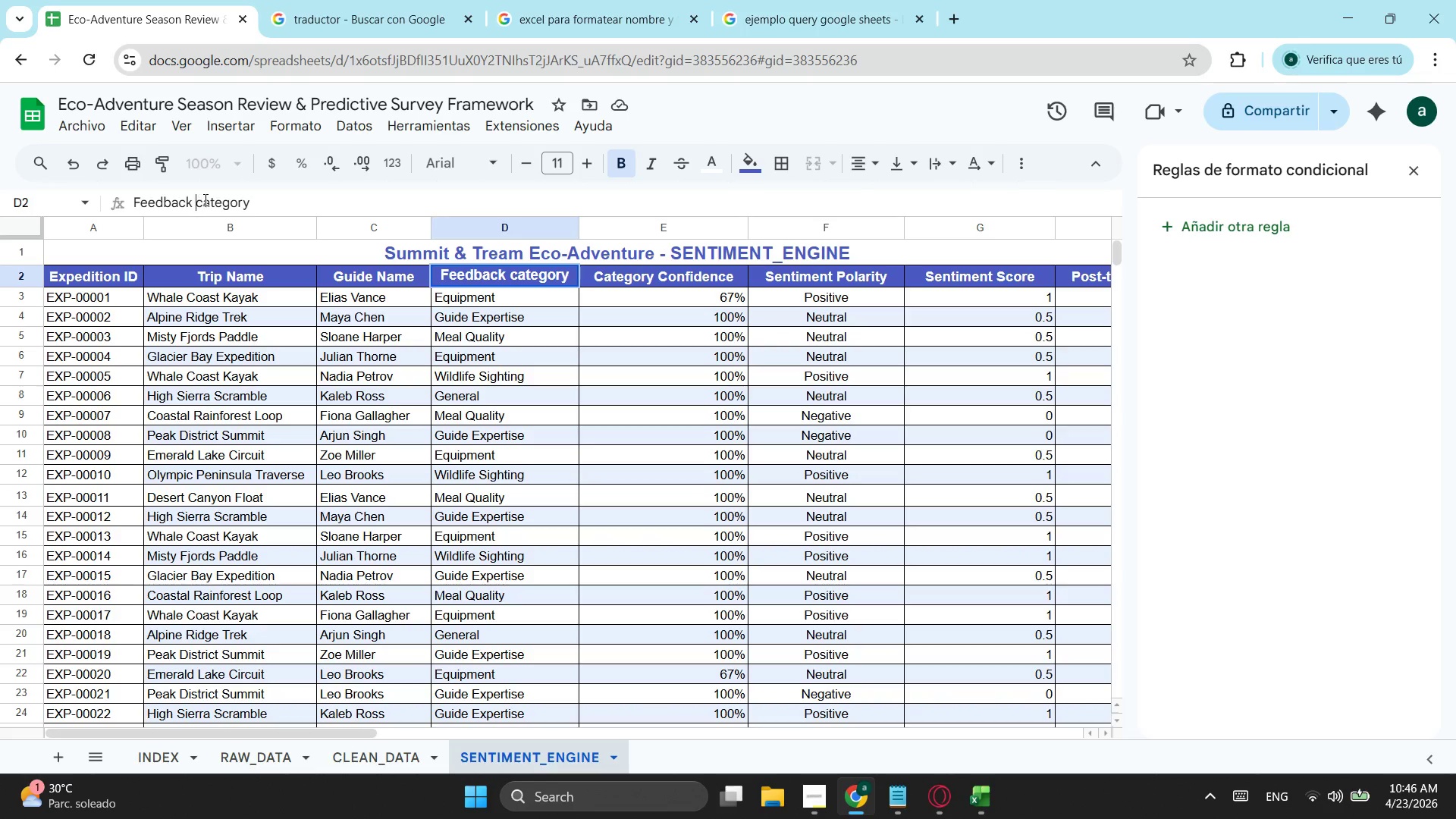 
double_click([206, 199])
 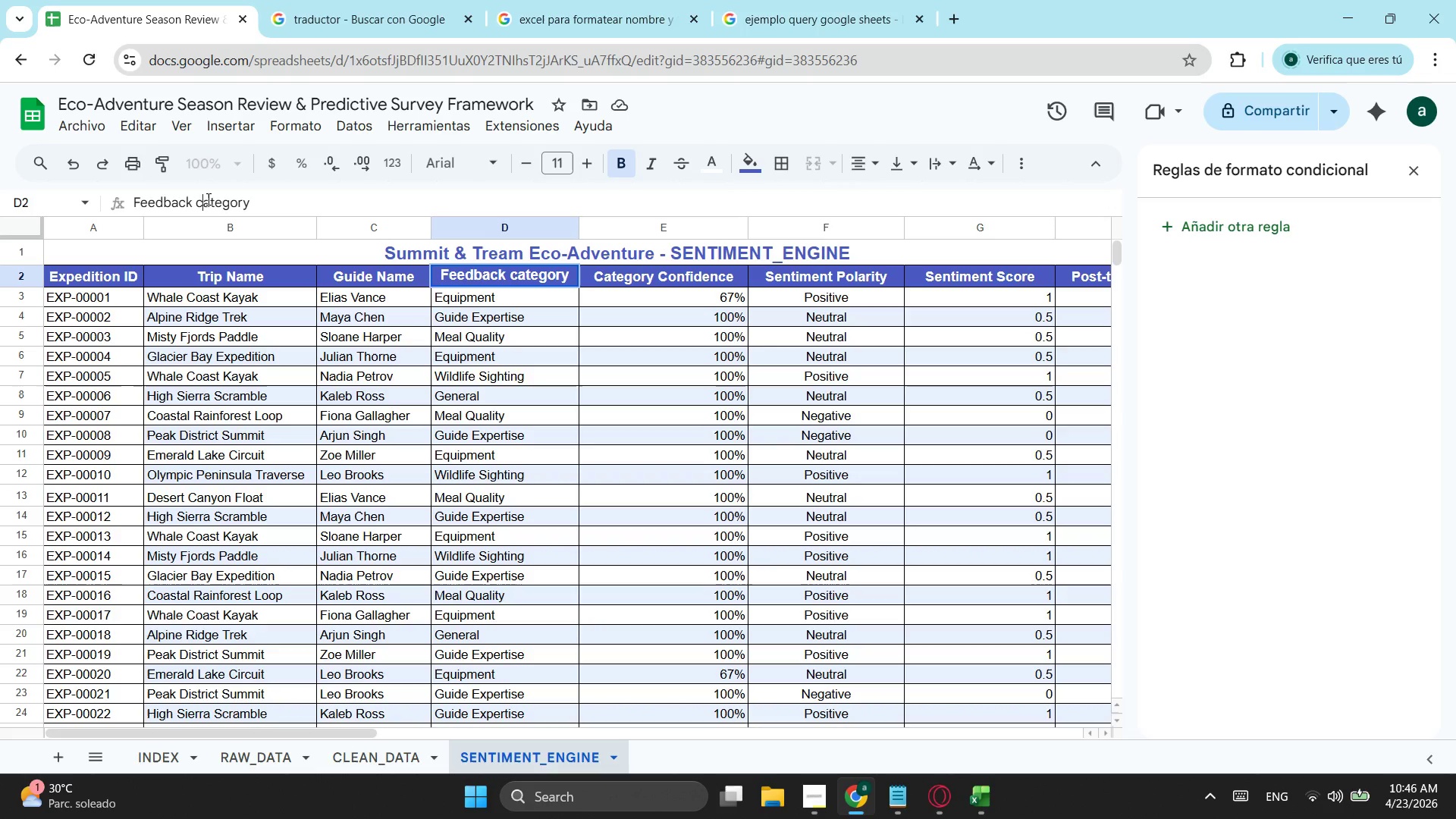 
key(Backspace)
 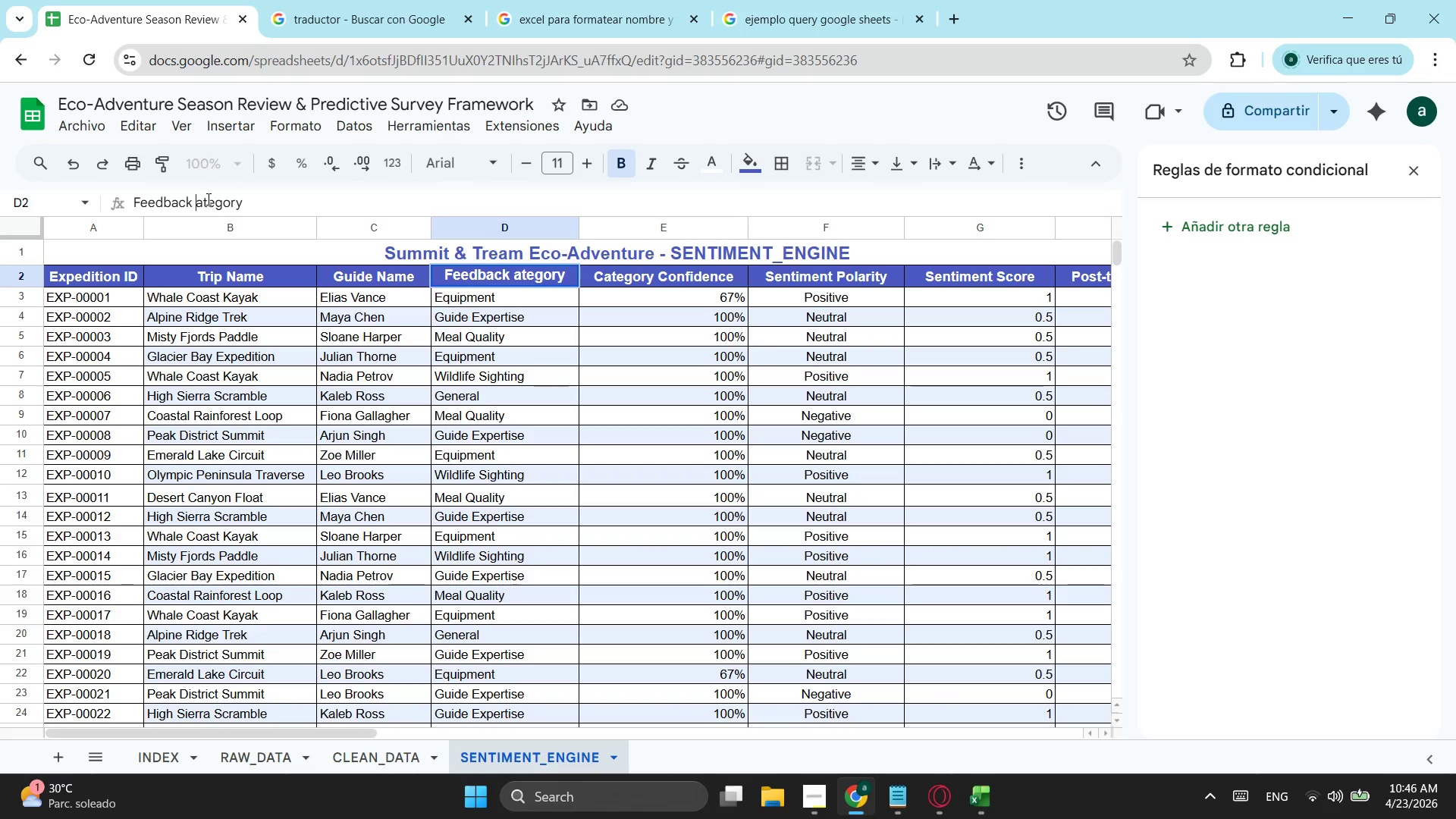 
key(Shift+ShiftLeft)
 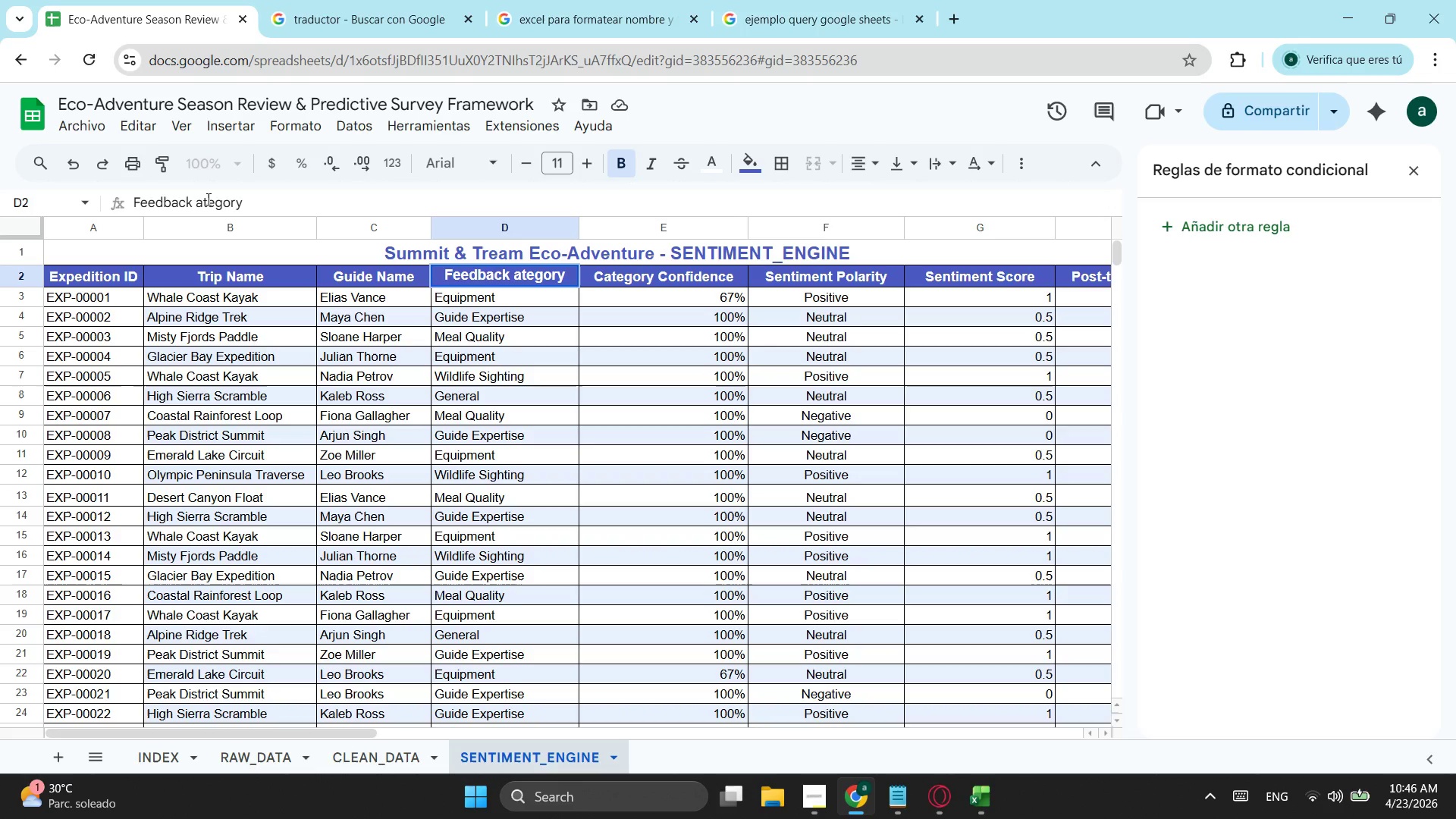 
key(Shift+C)
 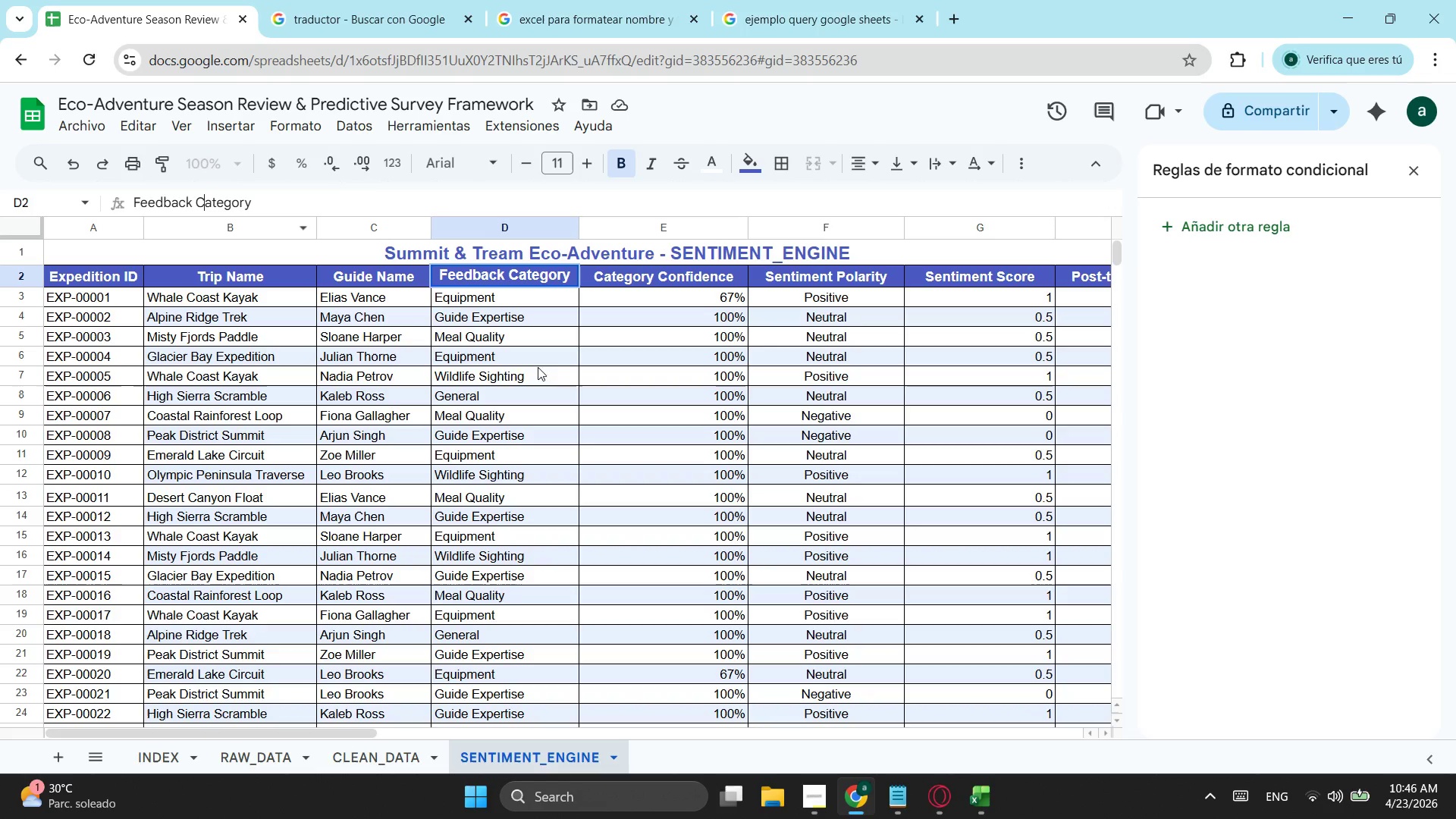 
left_click([548, 353])
 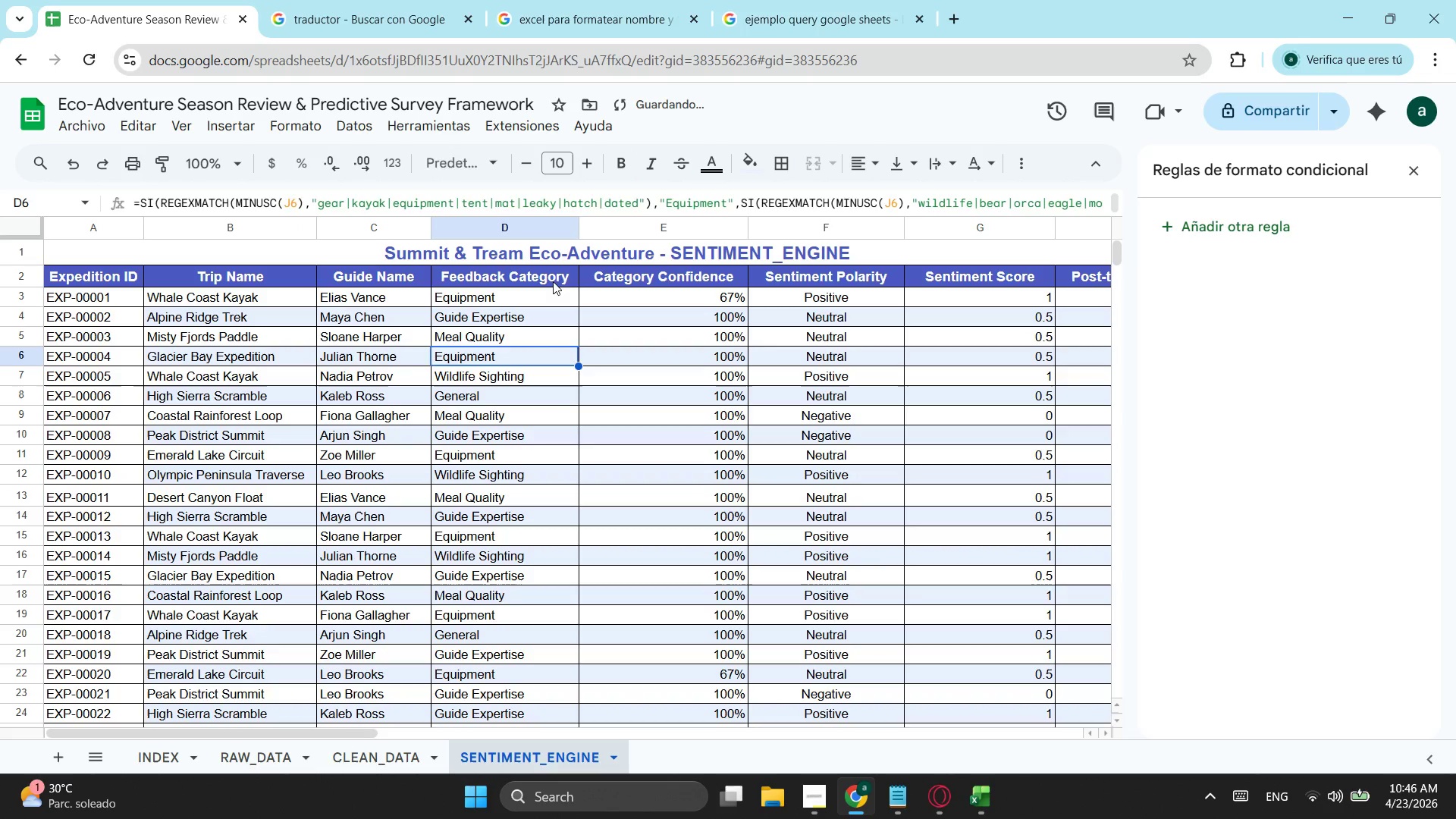 
left_click([543, 281])
 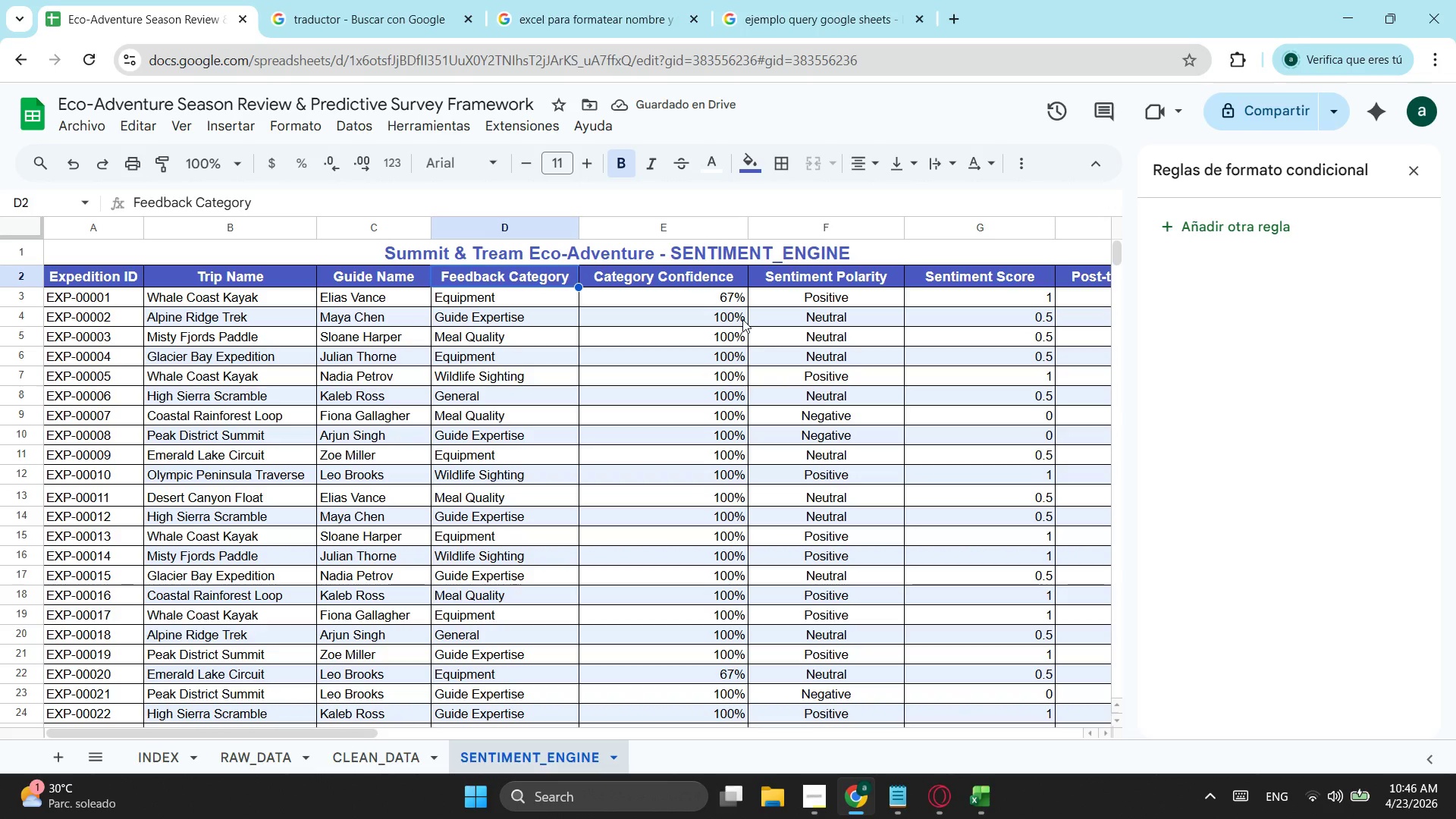 
hold_key(key=ControlLeft, duration=0.55)
 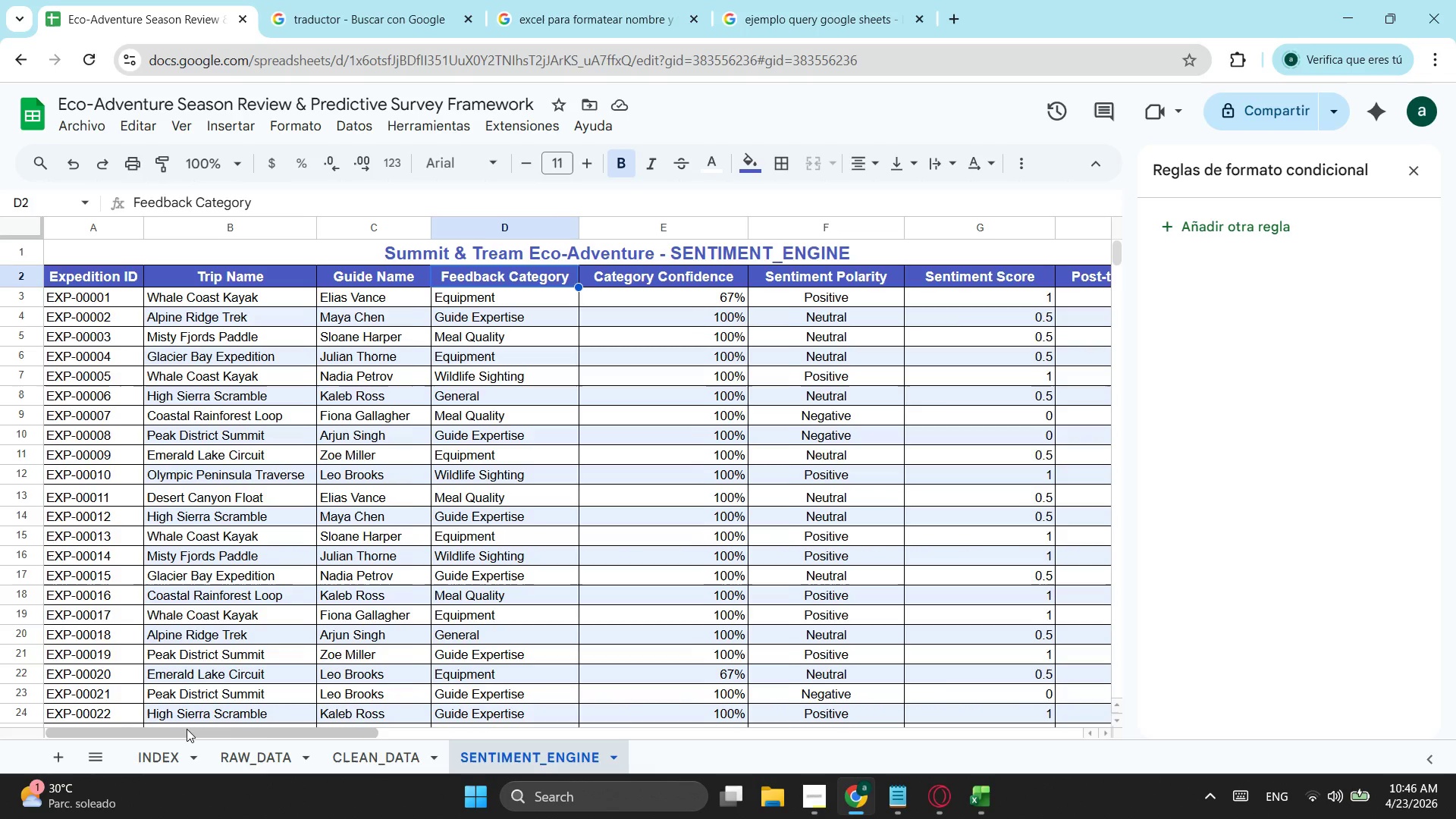 
left_click_drag(start_coordinate=[187, 729], to_coordinate=[289, 731])
 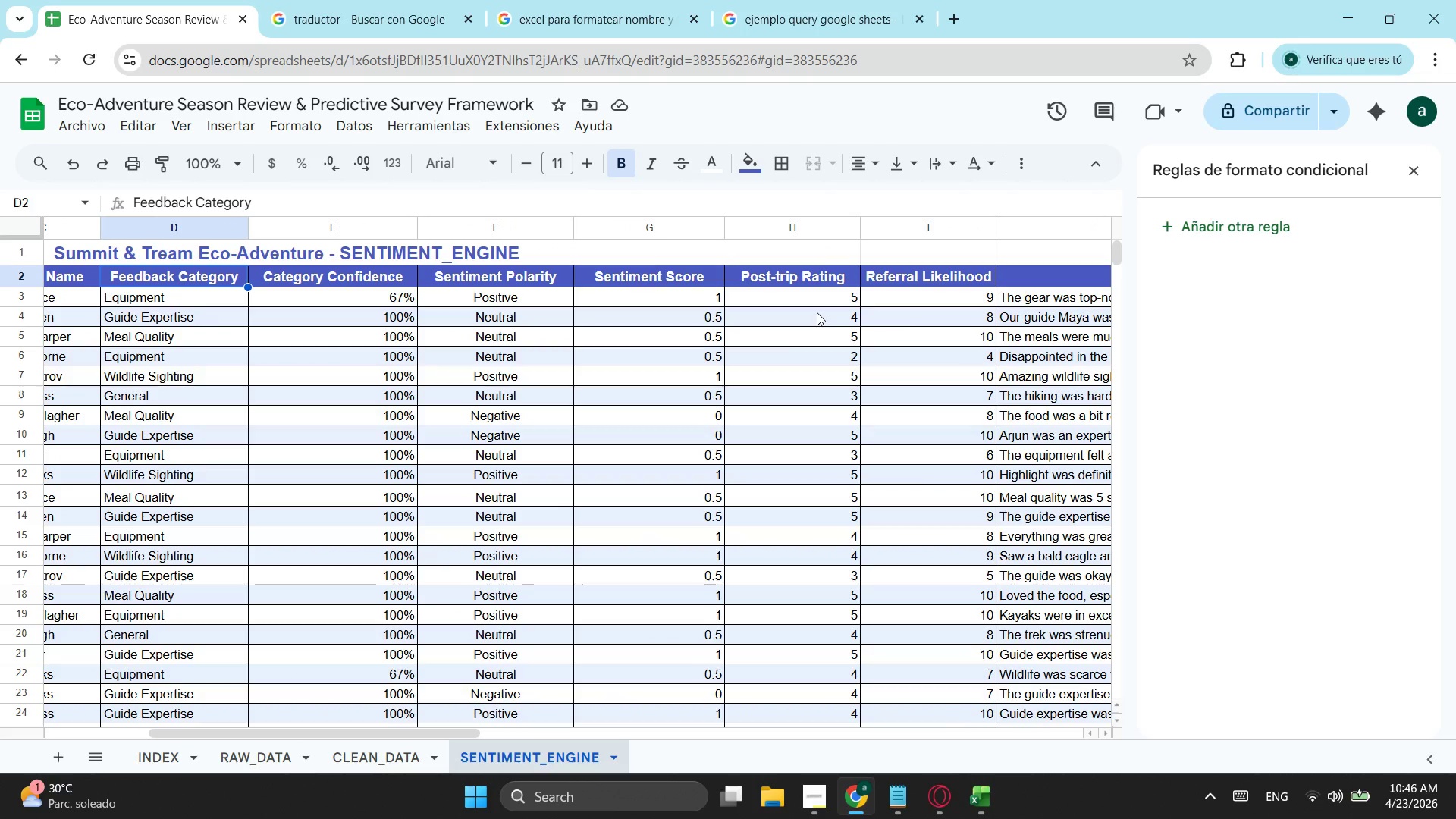 
hold_key(key=ControlLeft, duration=1.53)
left_click([838, 278])
 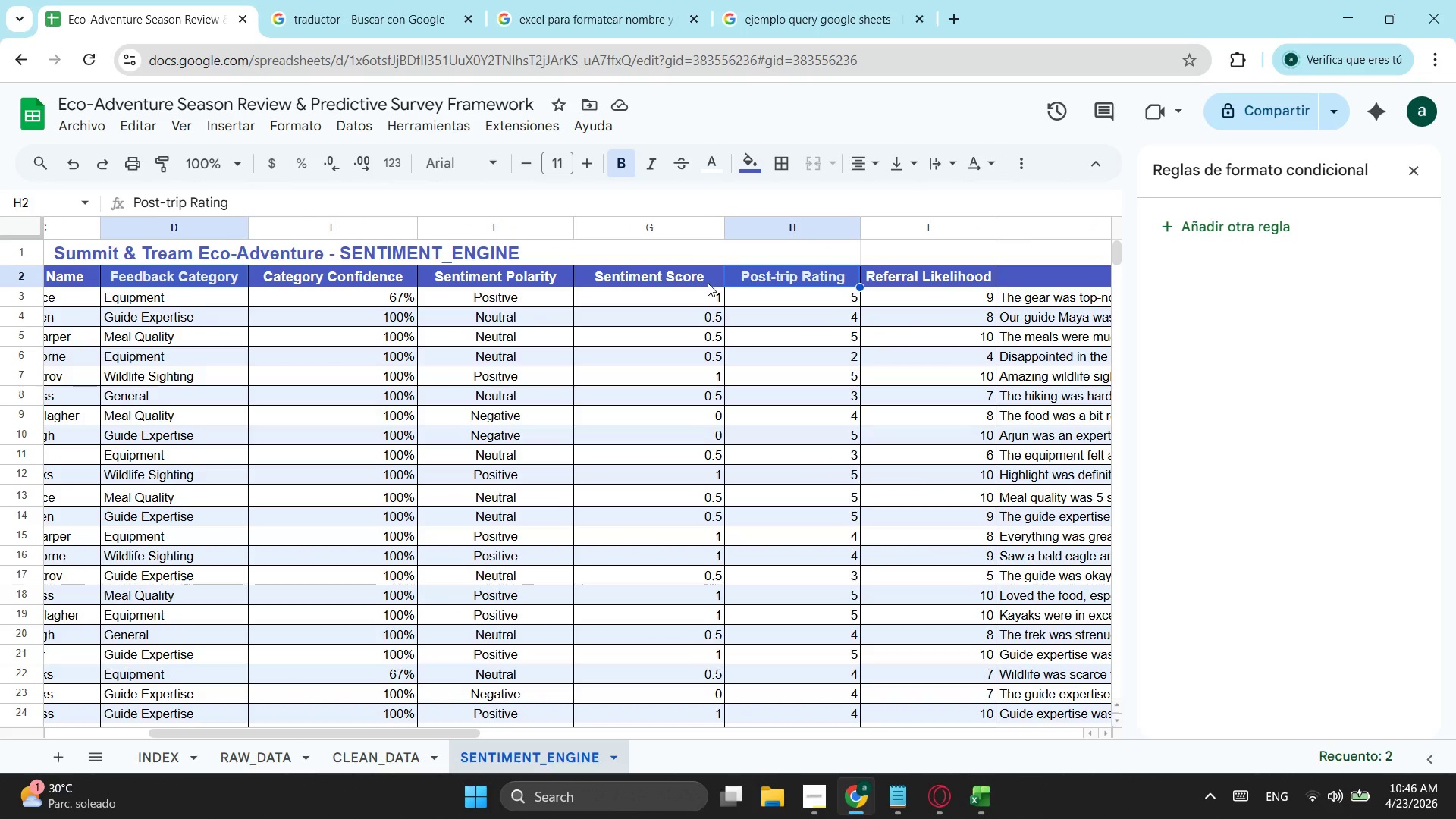 
left_click([708, 276])
 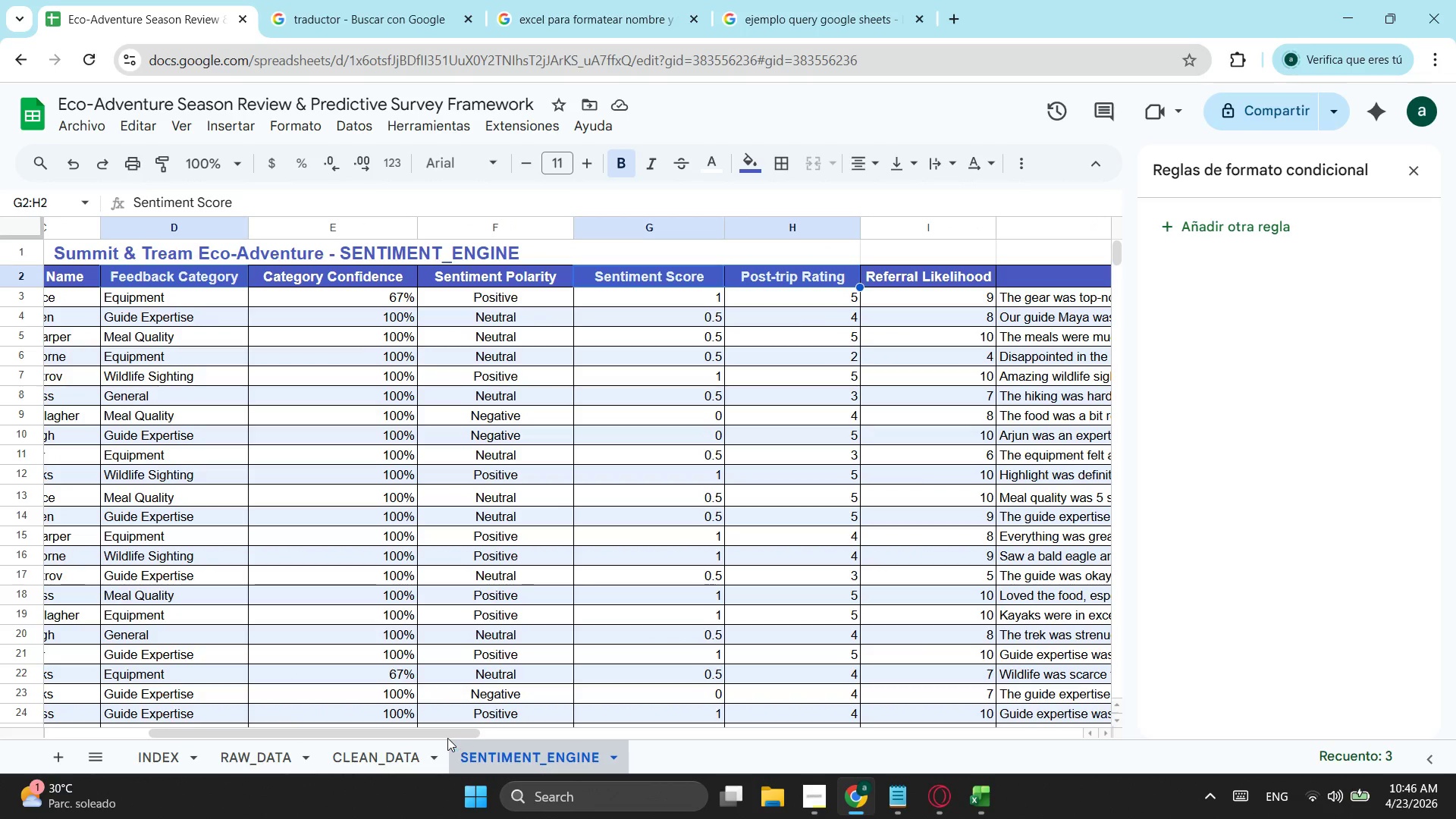 
left_click_drag(start_coordinate=[447, 738], to_coordinate=[510, 733])
 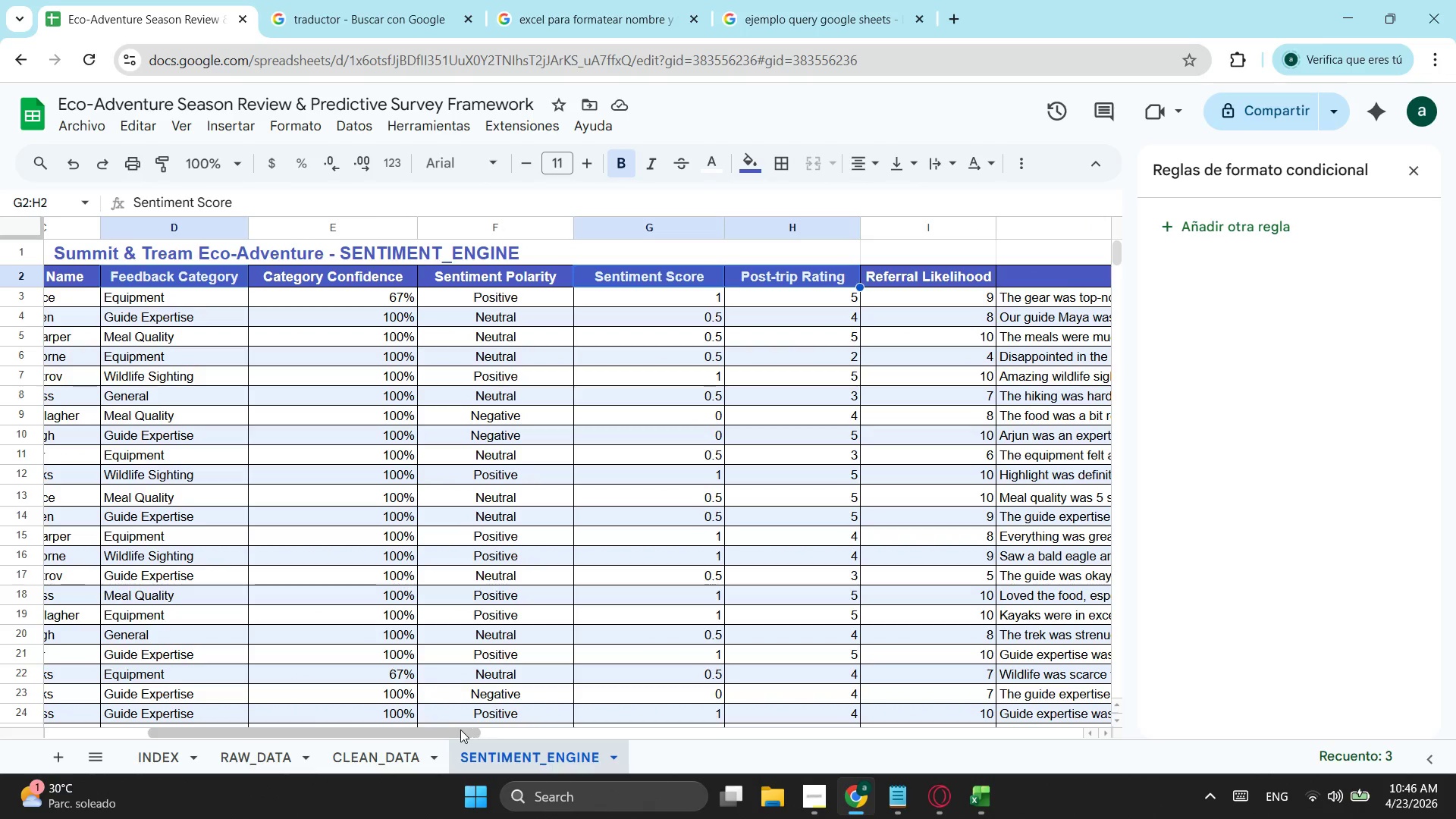 
left_click_drag(start_coordinate=[459, 730], to_coordinate=[826, 672])
 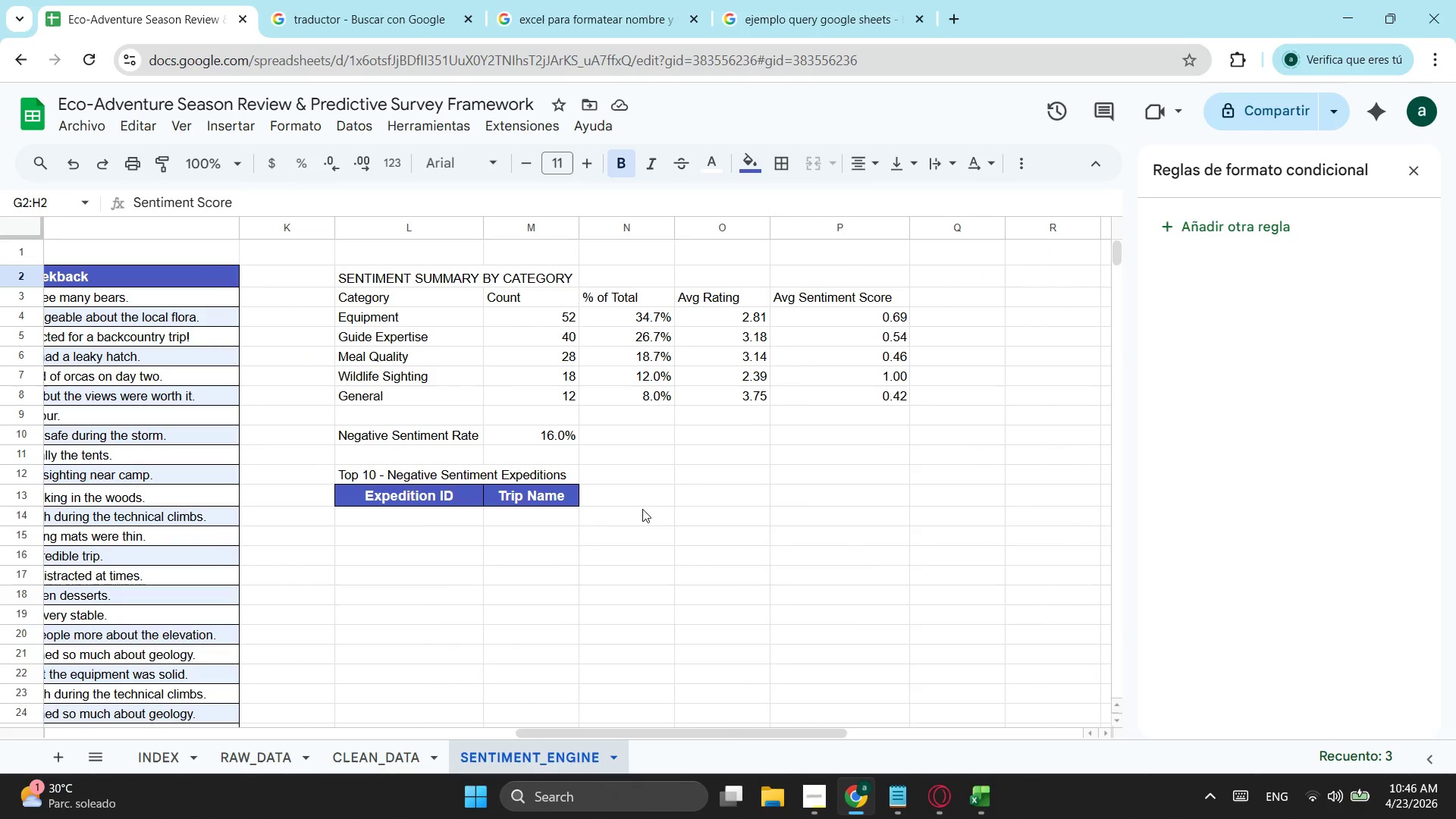 
left_click([641, 507])
 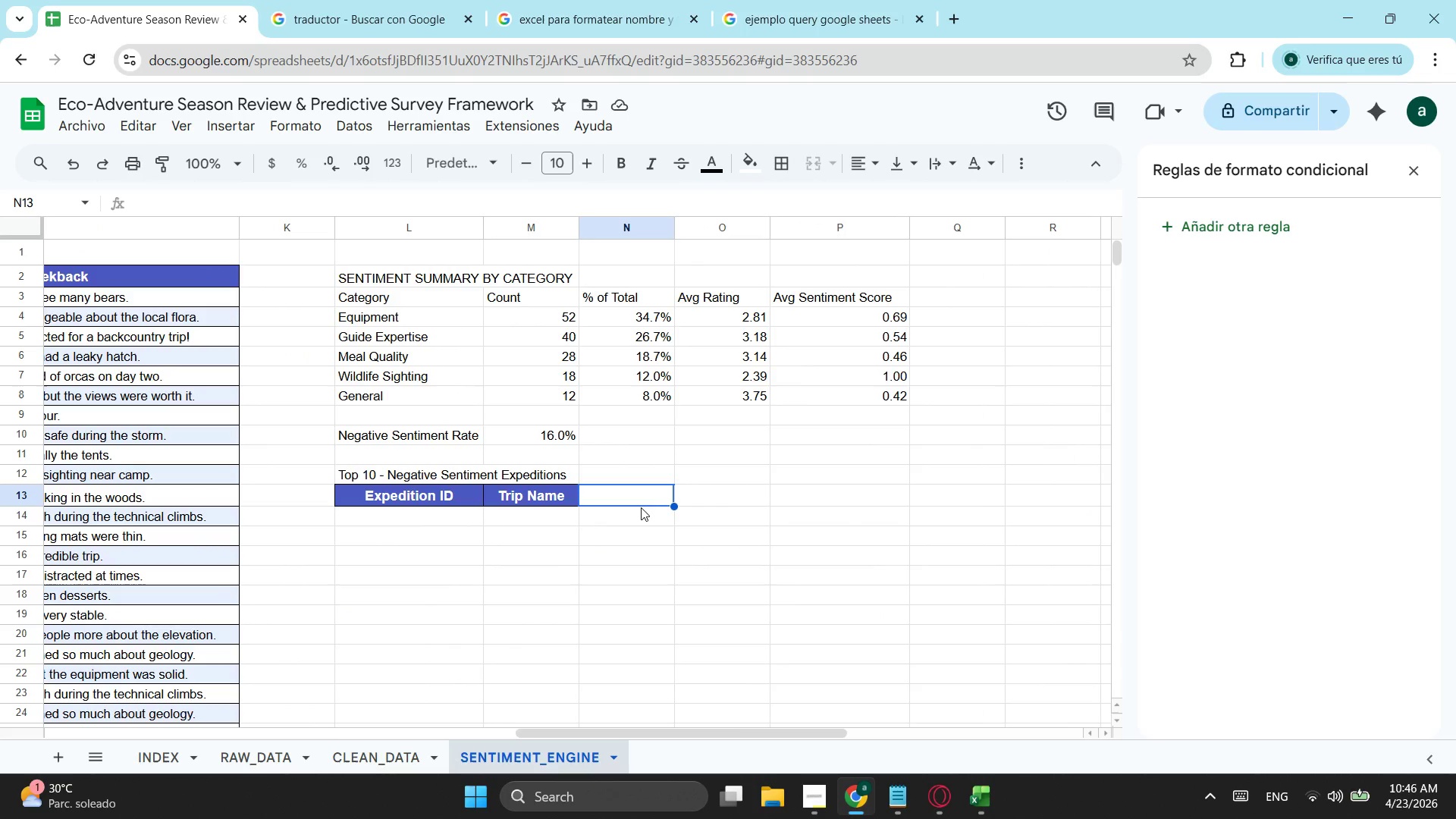 
key(Control+ControlLeft)
 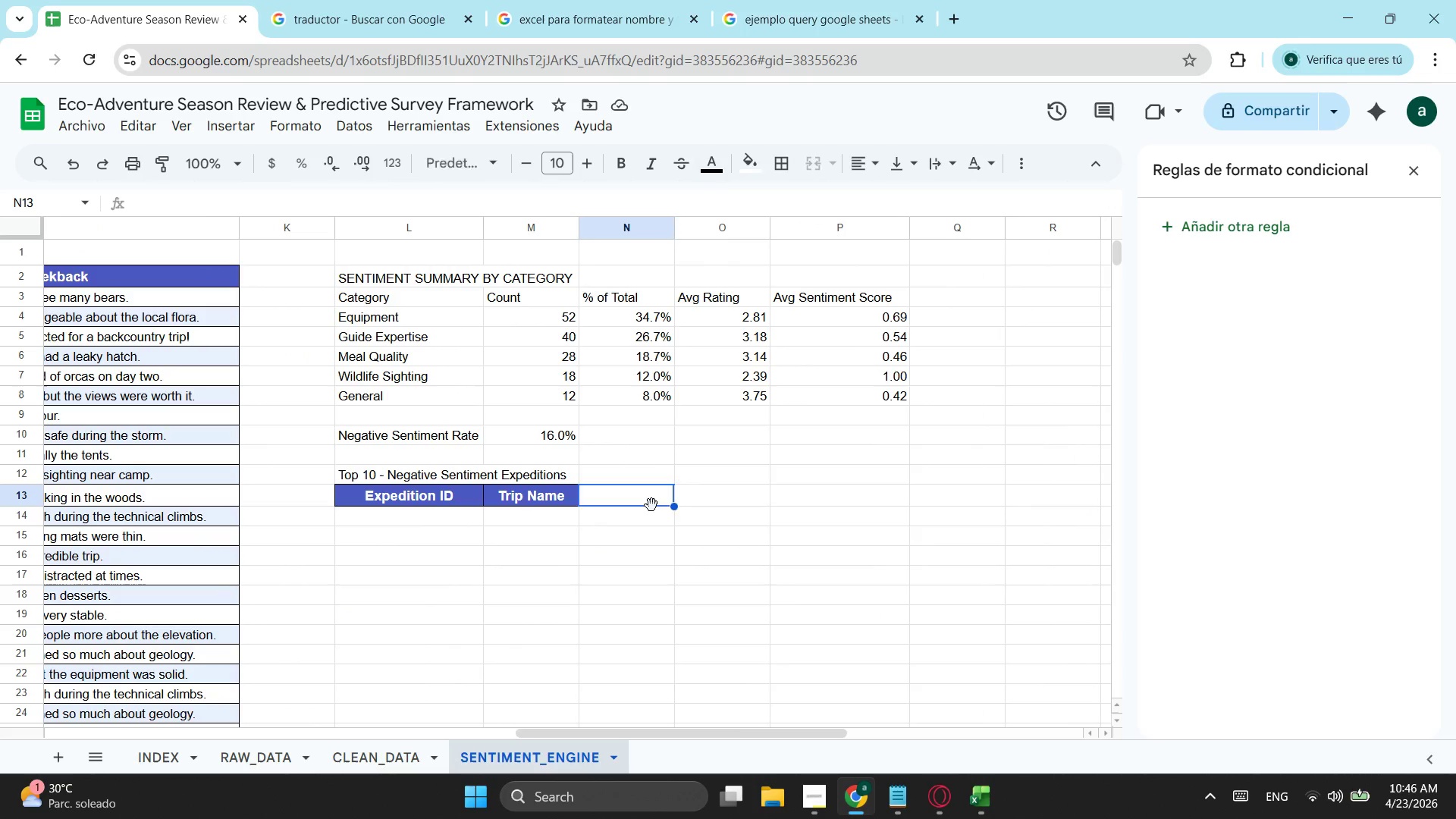 
key(Control+V)
 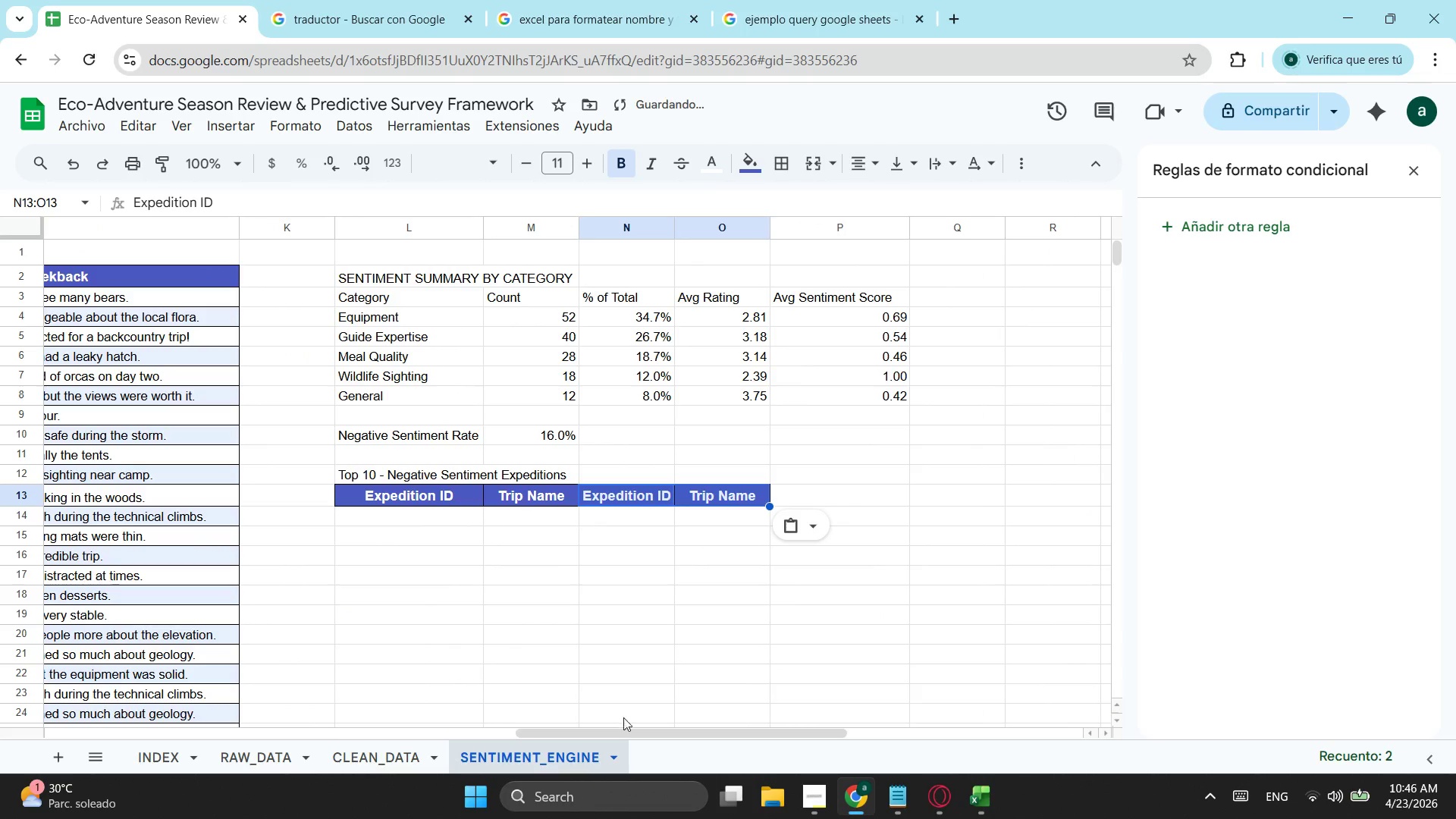 
left_click_drag(start_coordinate=[621, 725], to_coordinate=[471, 729])
 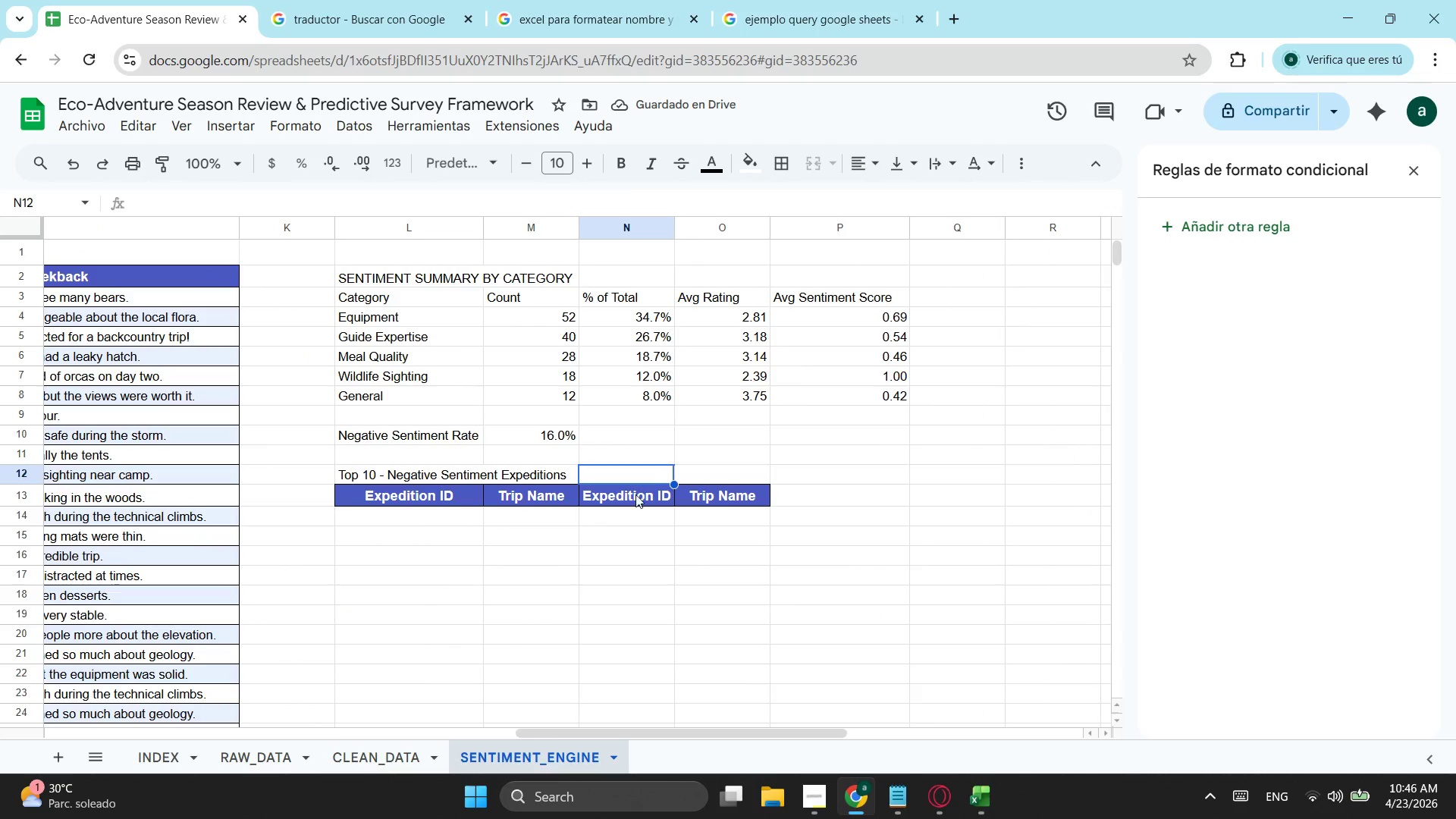 
double_click([634, 503])
 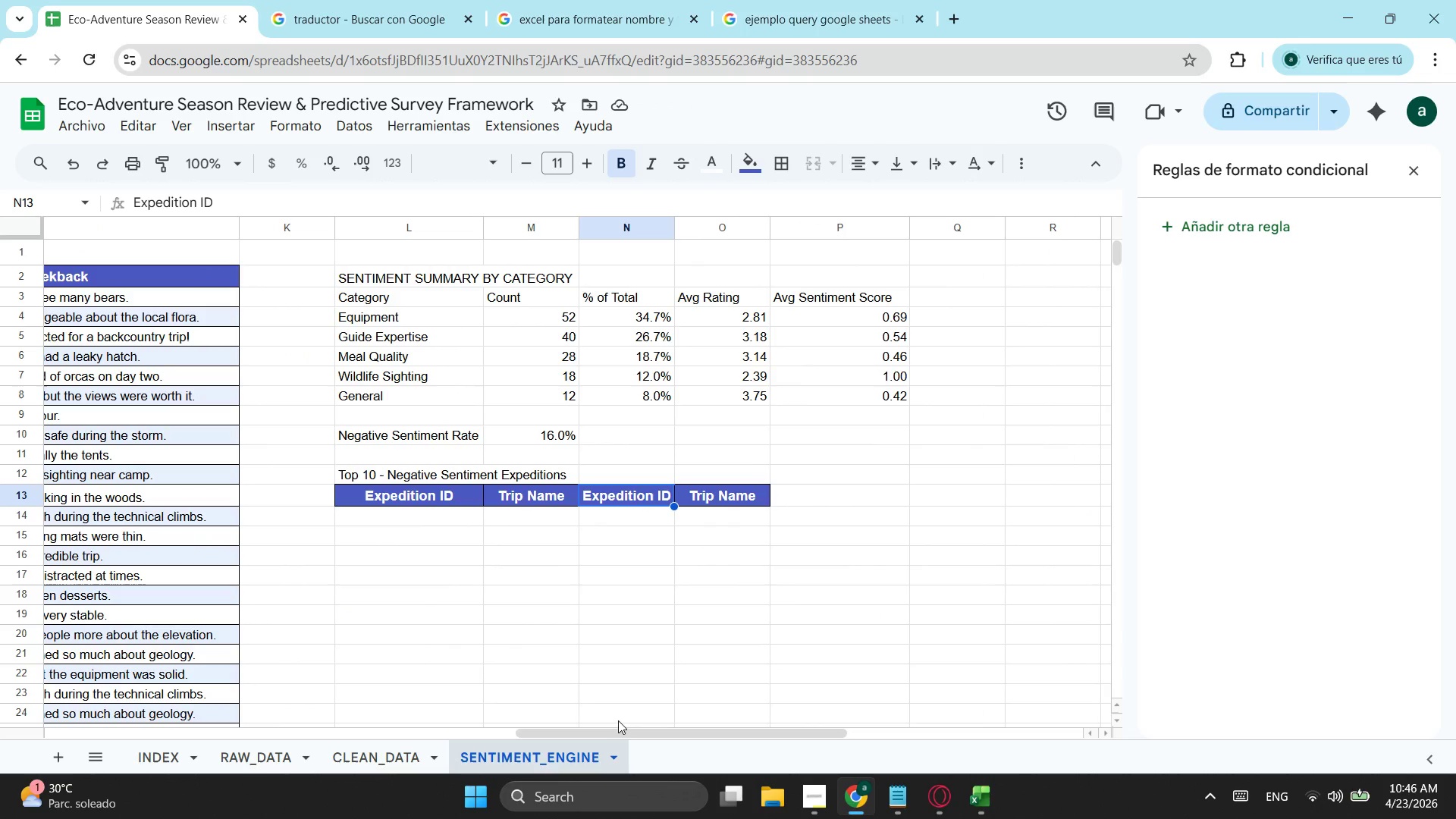 
left_click_drag(start_coordinate=[622, 732], to_coordinate=[0, 635])
 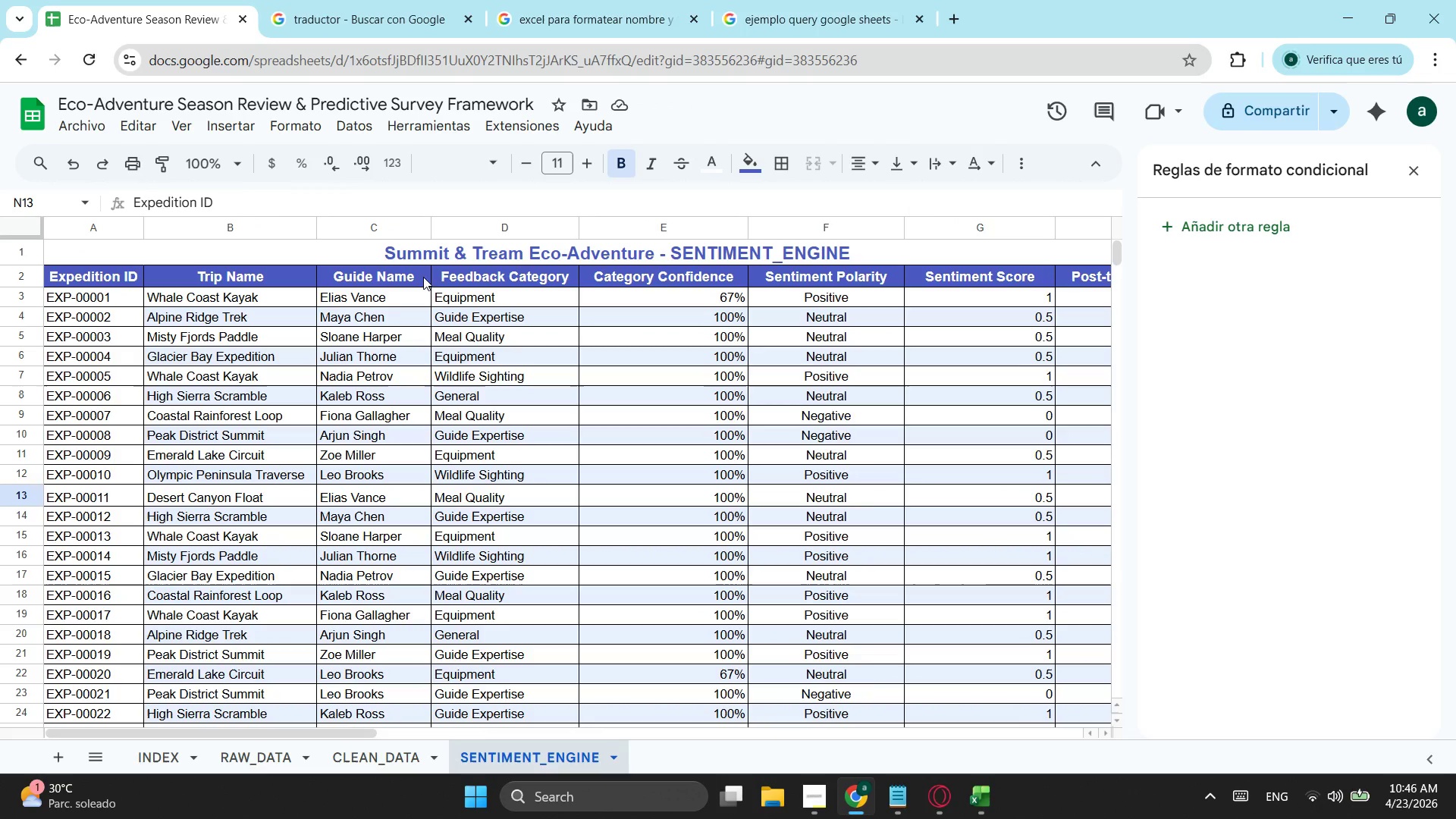 
left_click([472, 278])
 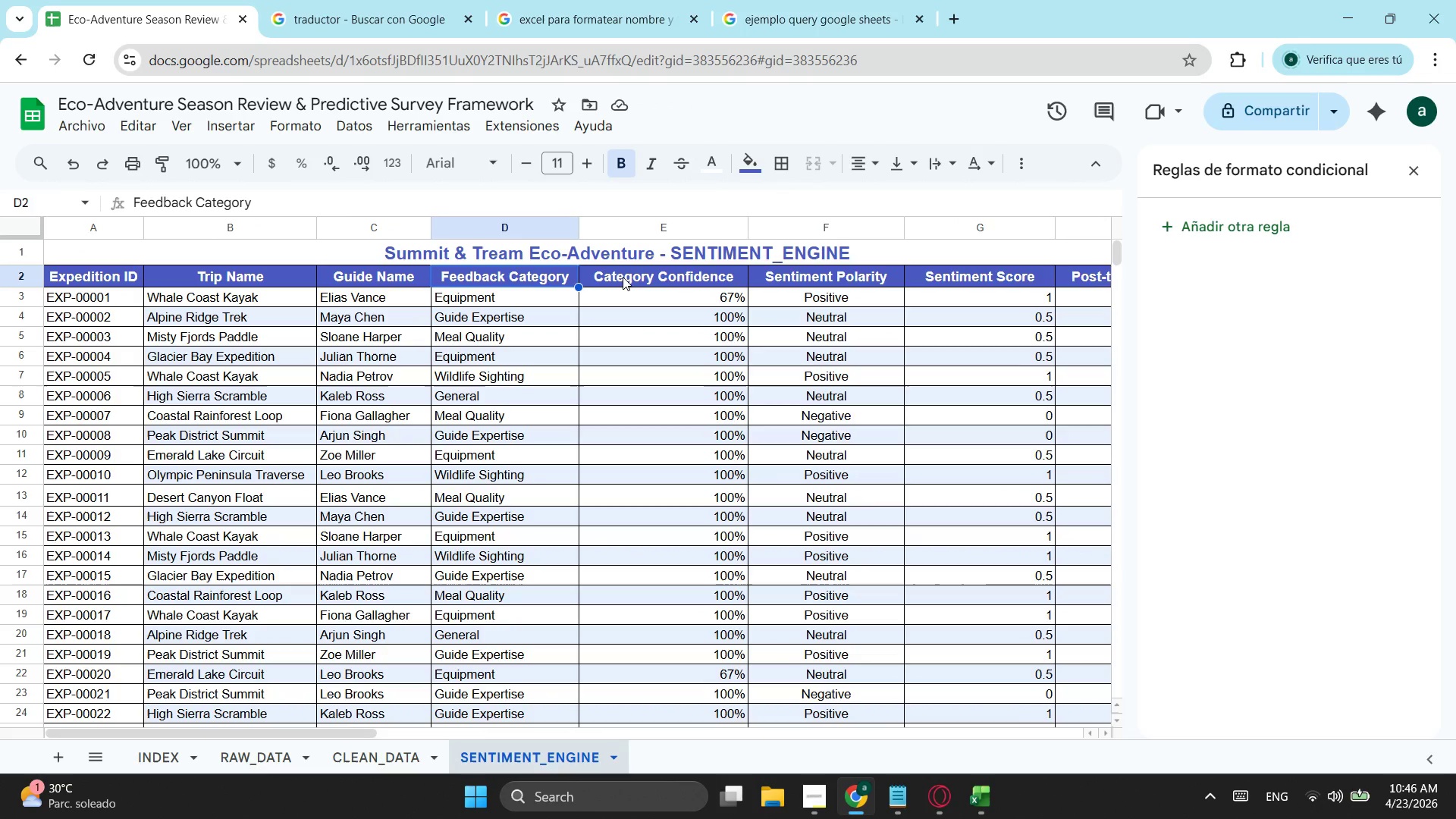 
key(Control+C)
 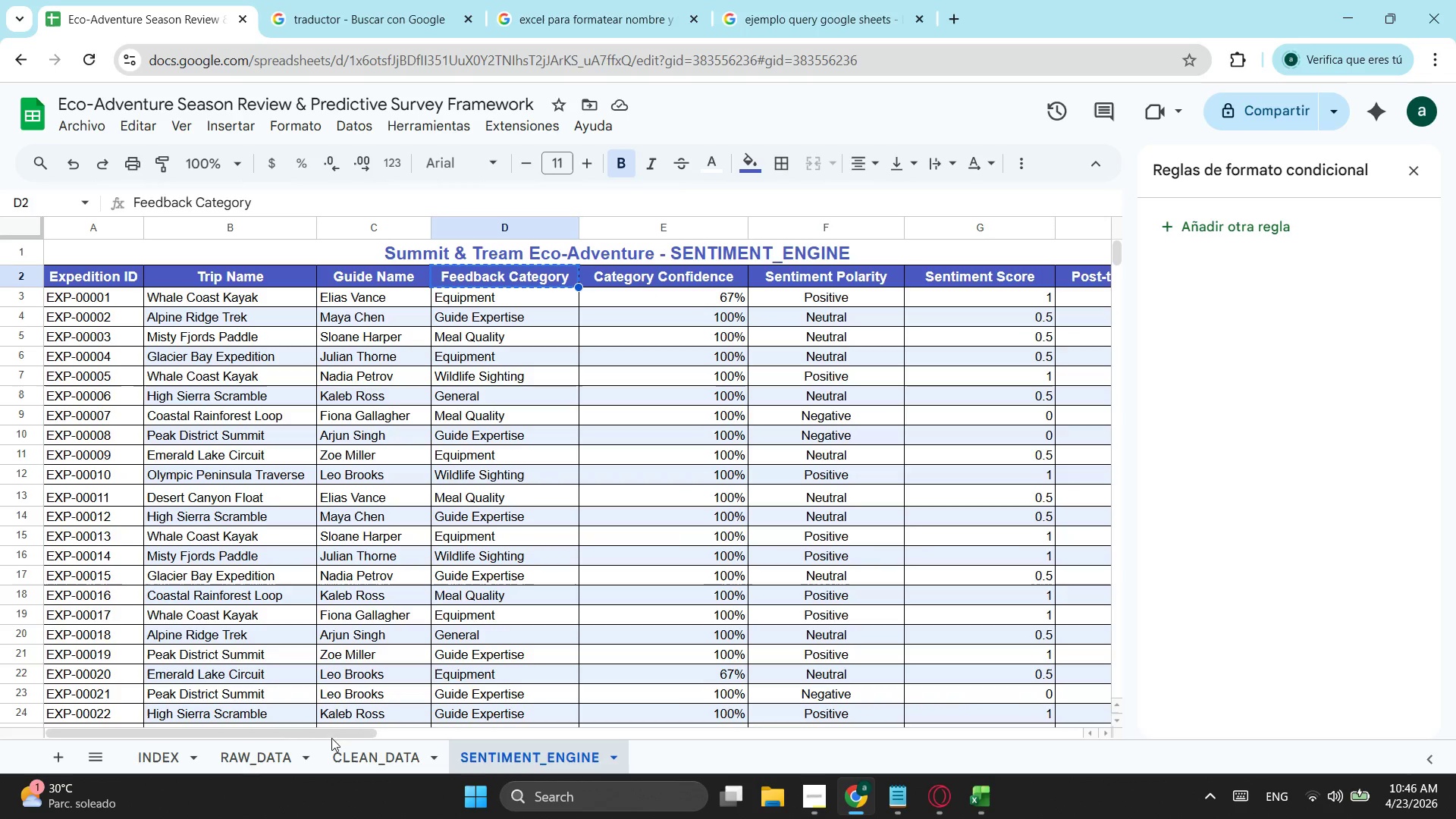 
left_click_drag(start_coordinate=[338, 731], to_coordinate=[775, 692])
 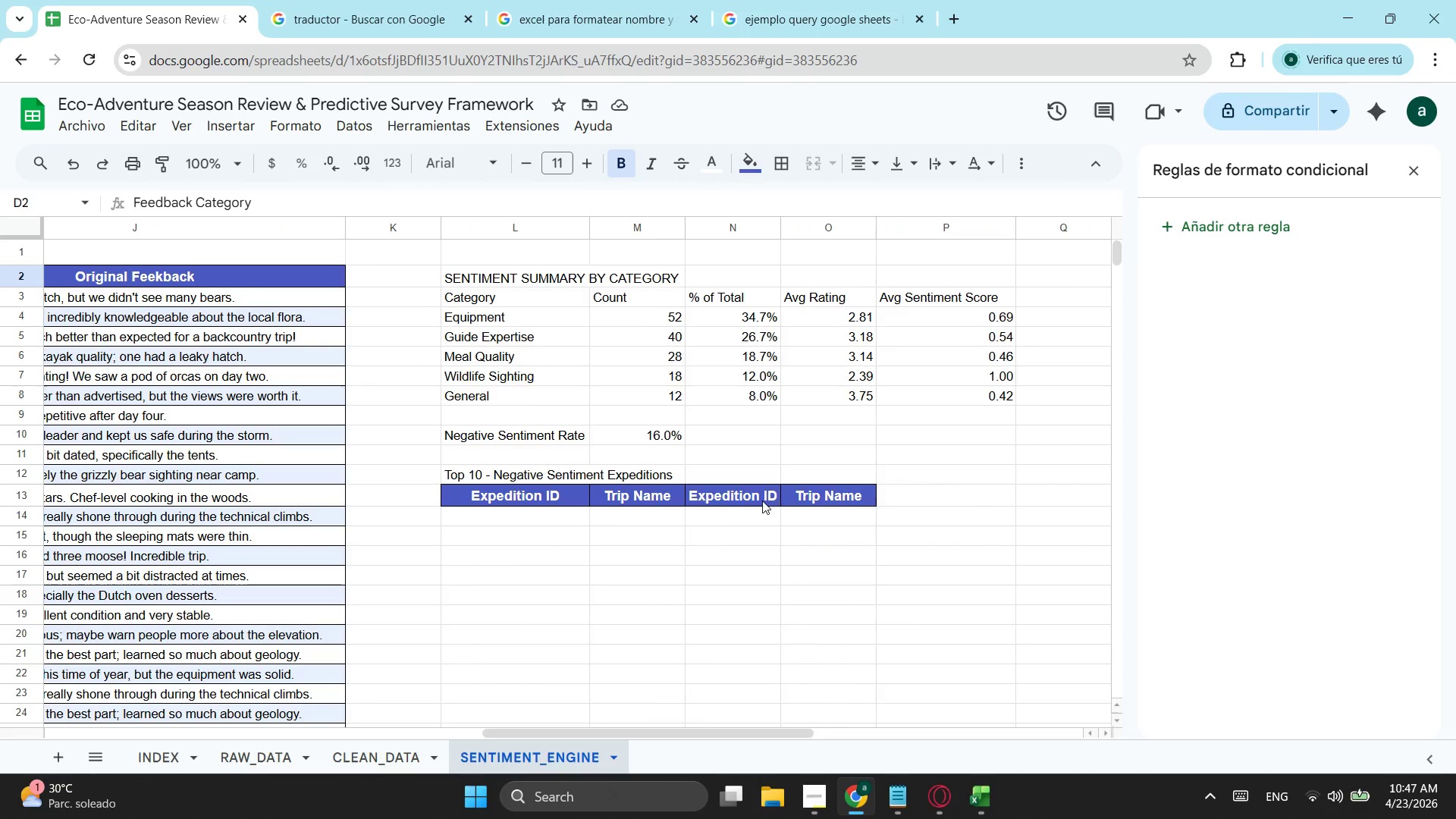 
left_click([761, 499])
 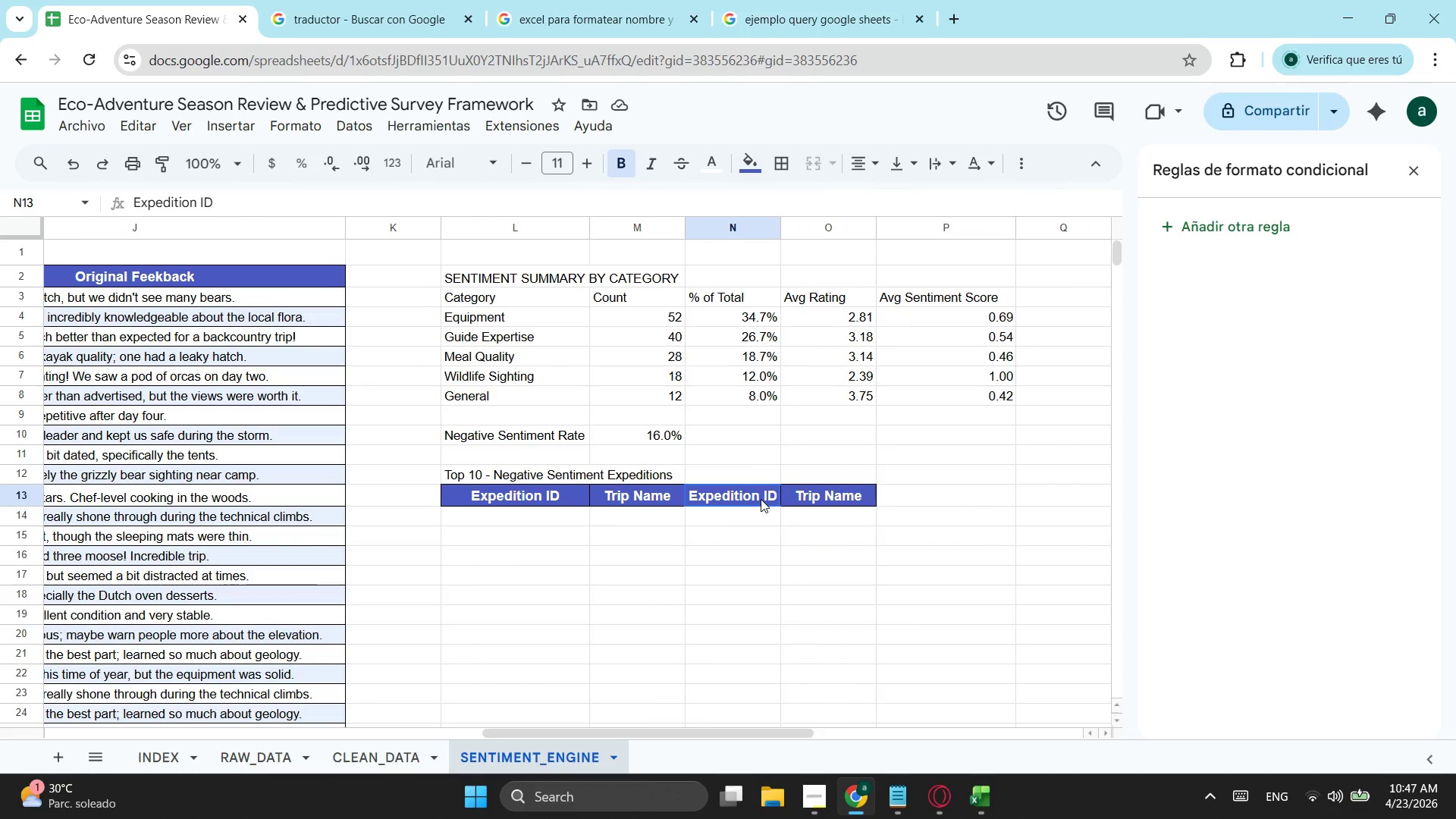 
key(Control+ControlLeft)
 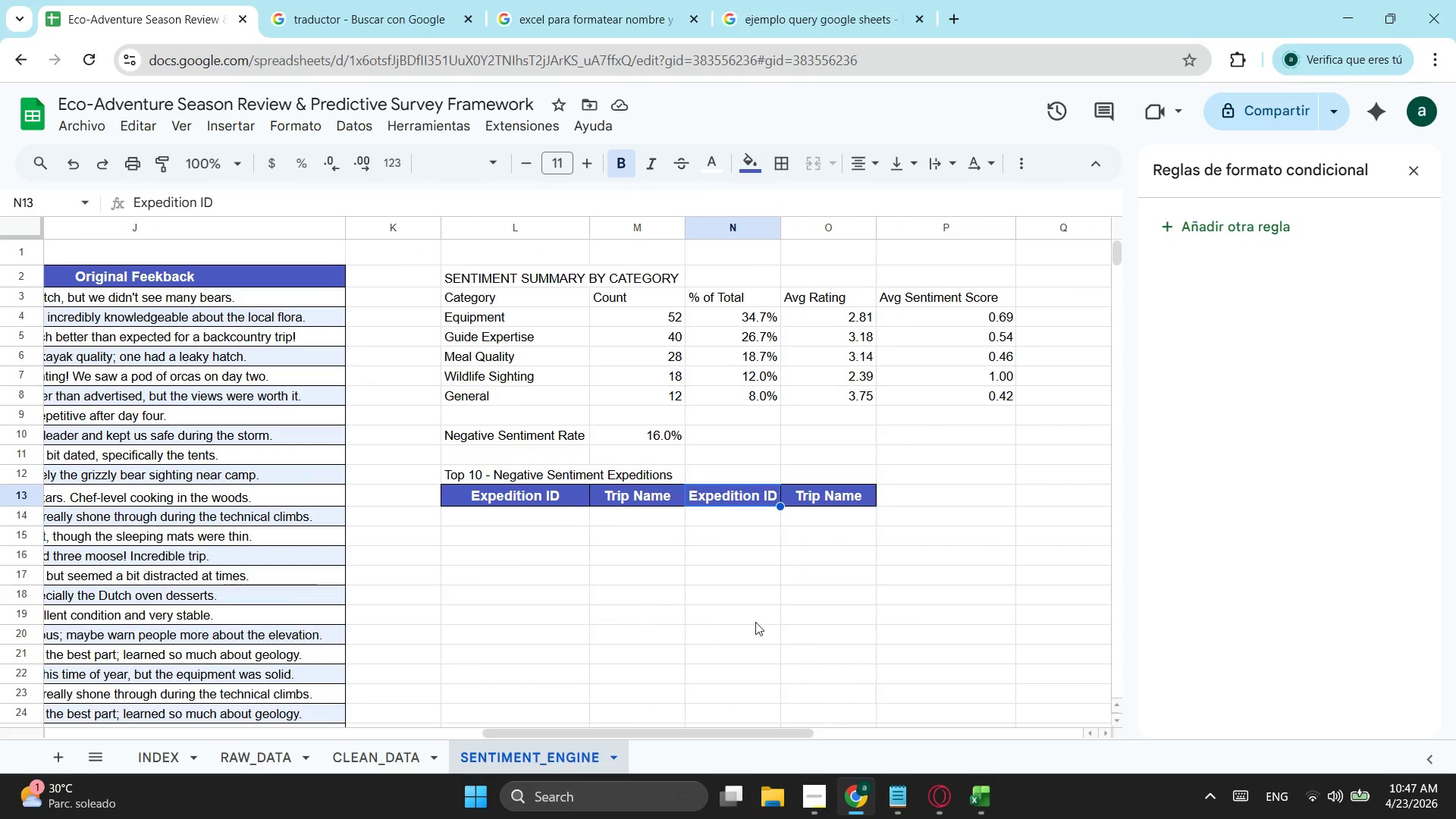 
key(Control+V)
 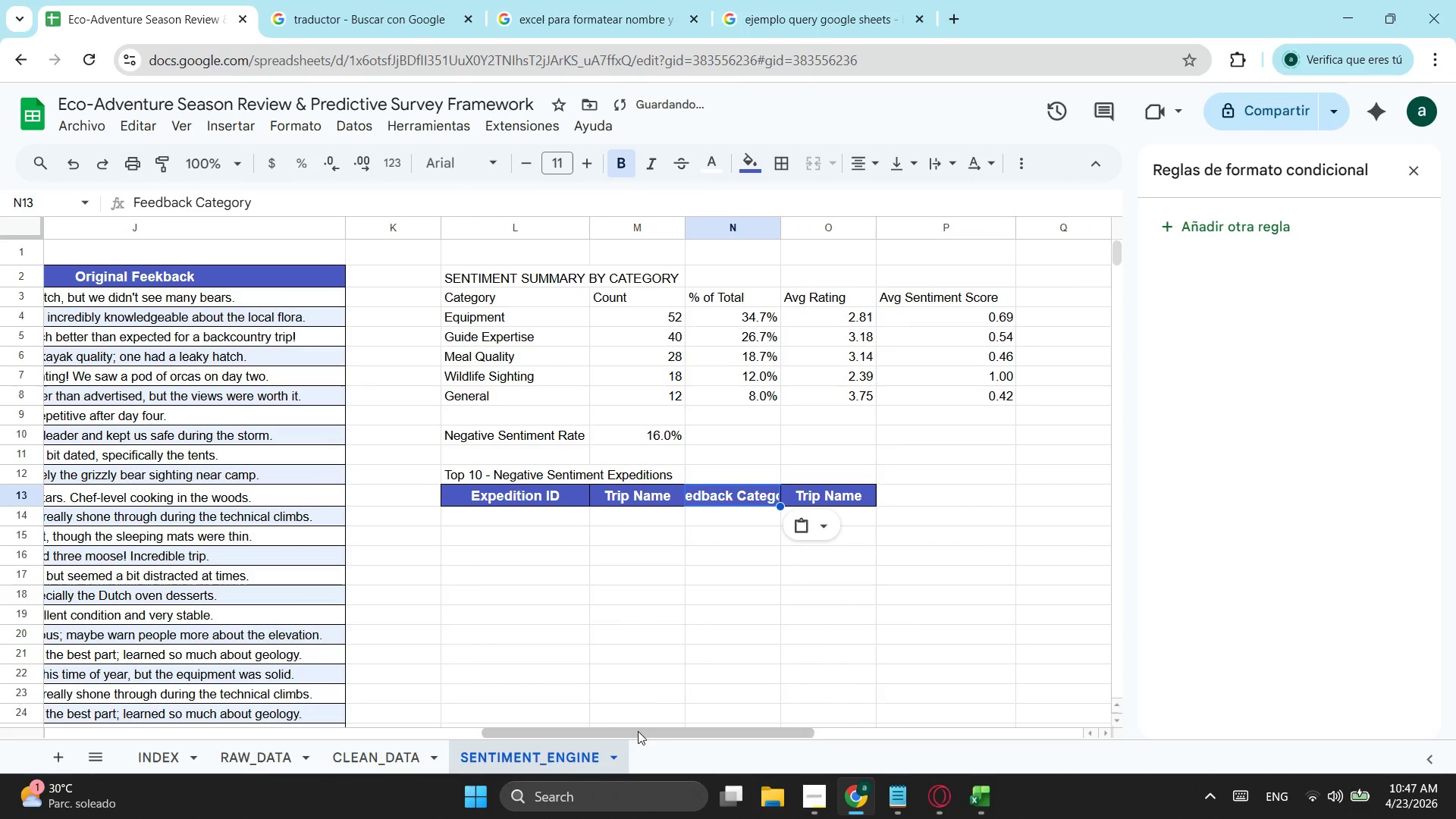 
left_click([642, 725])
 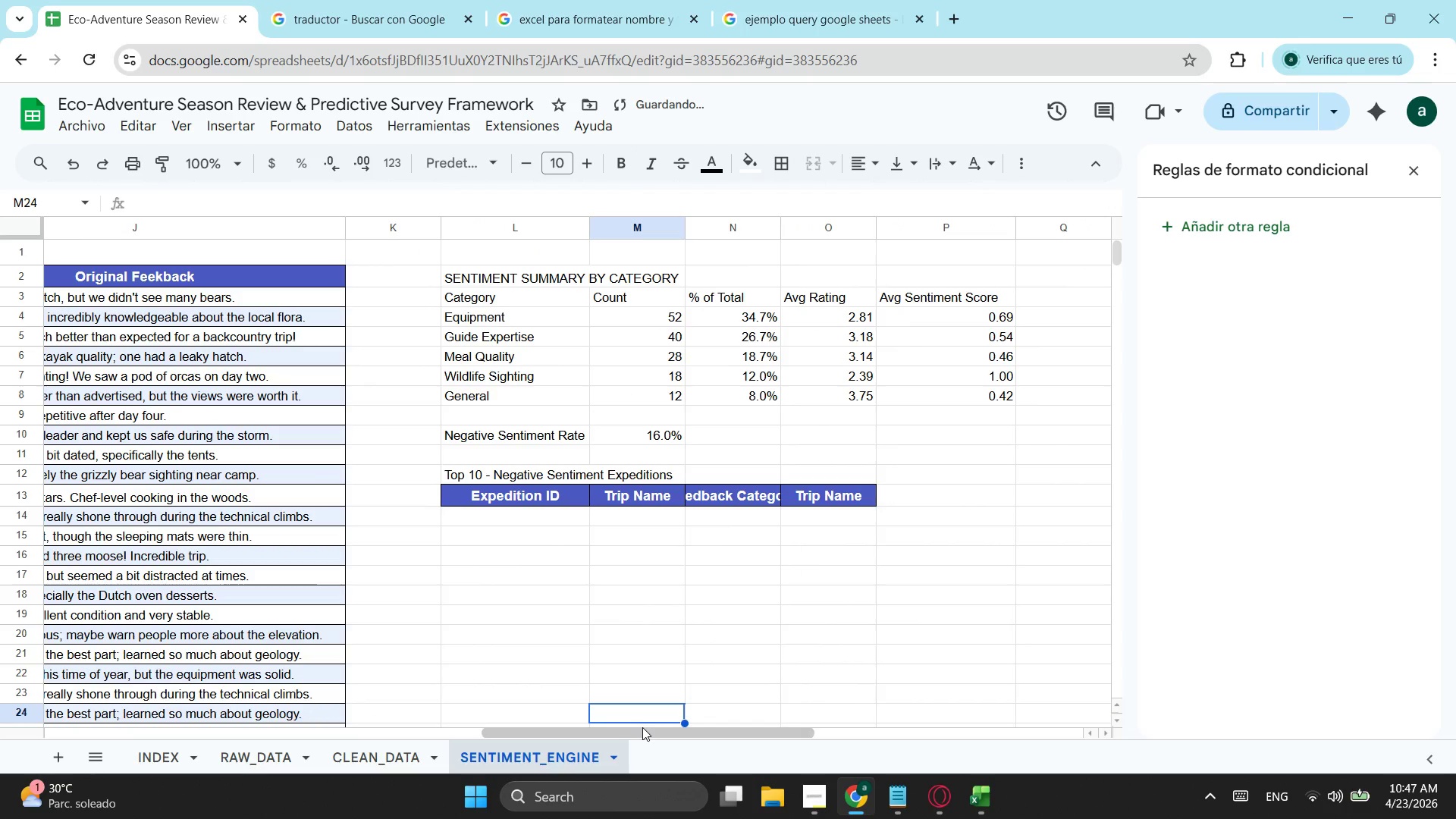 
left_click_drag(start_coordinate=[642, 727], to_coordinate=[359, 712])
 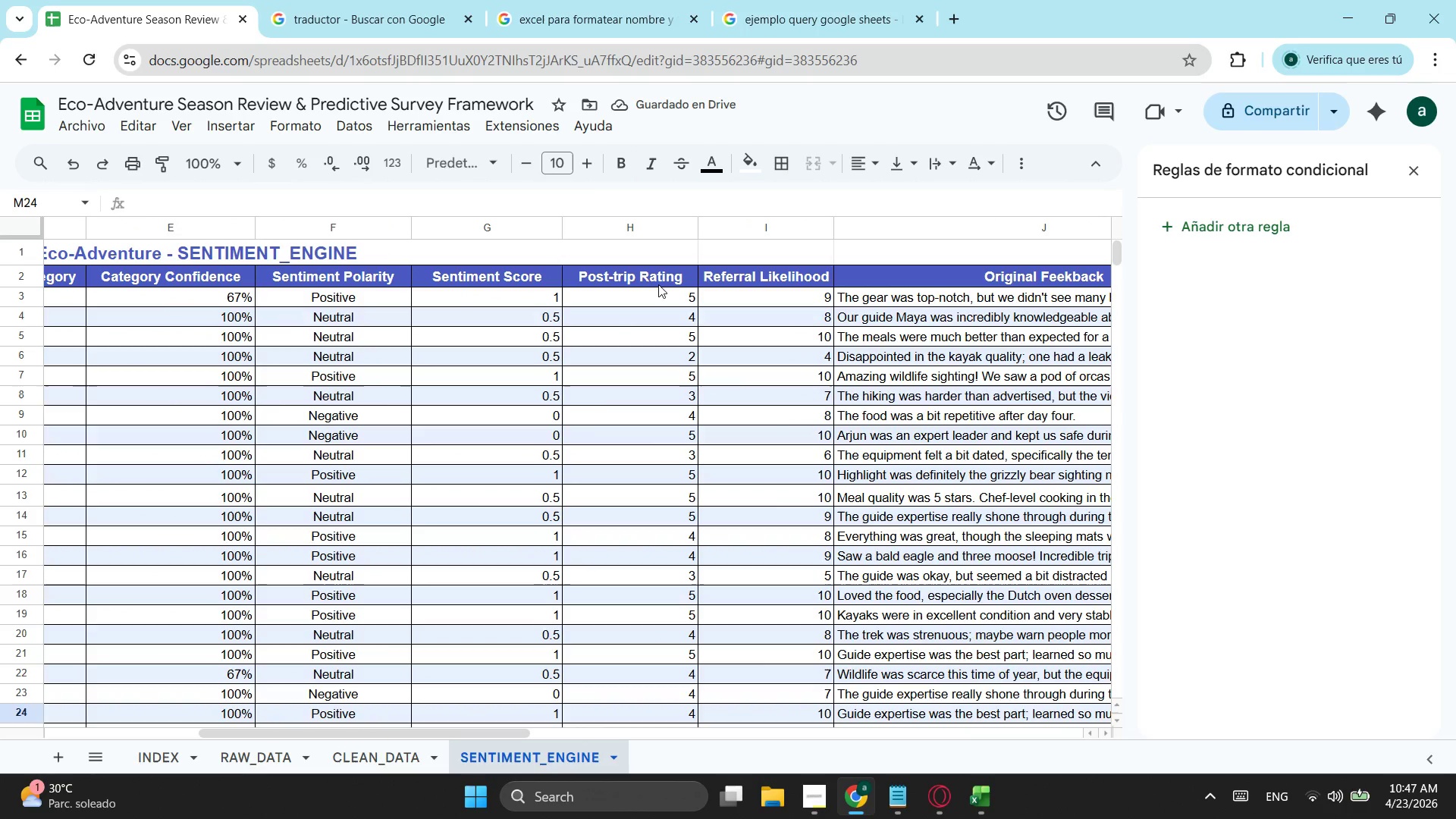 
left_click([654, 280])
 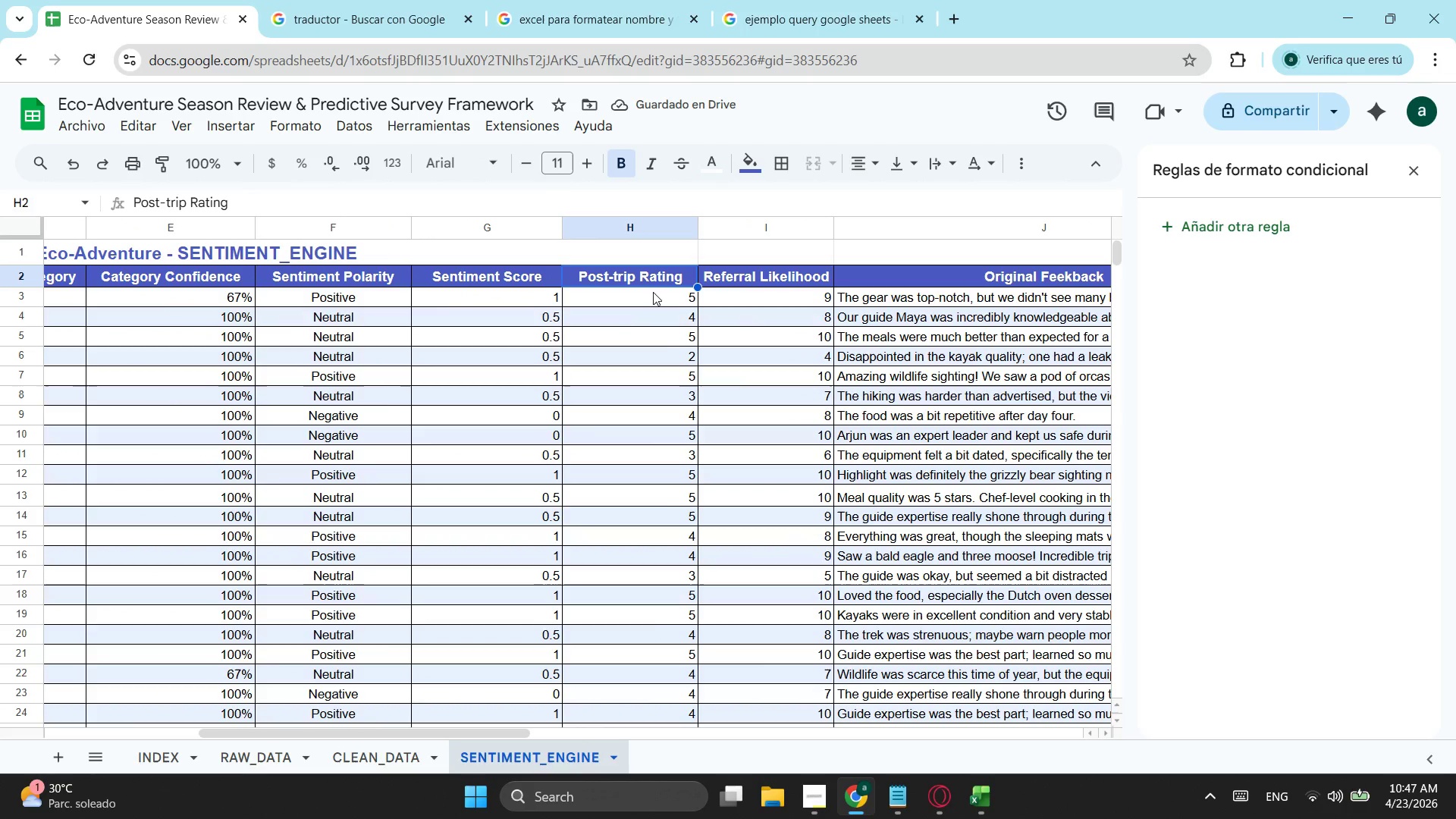 
key(Control+ControlLeft)
 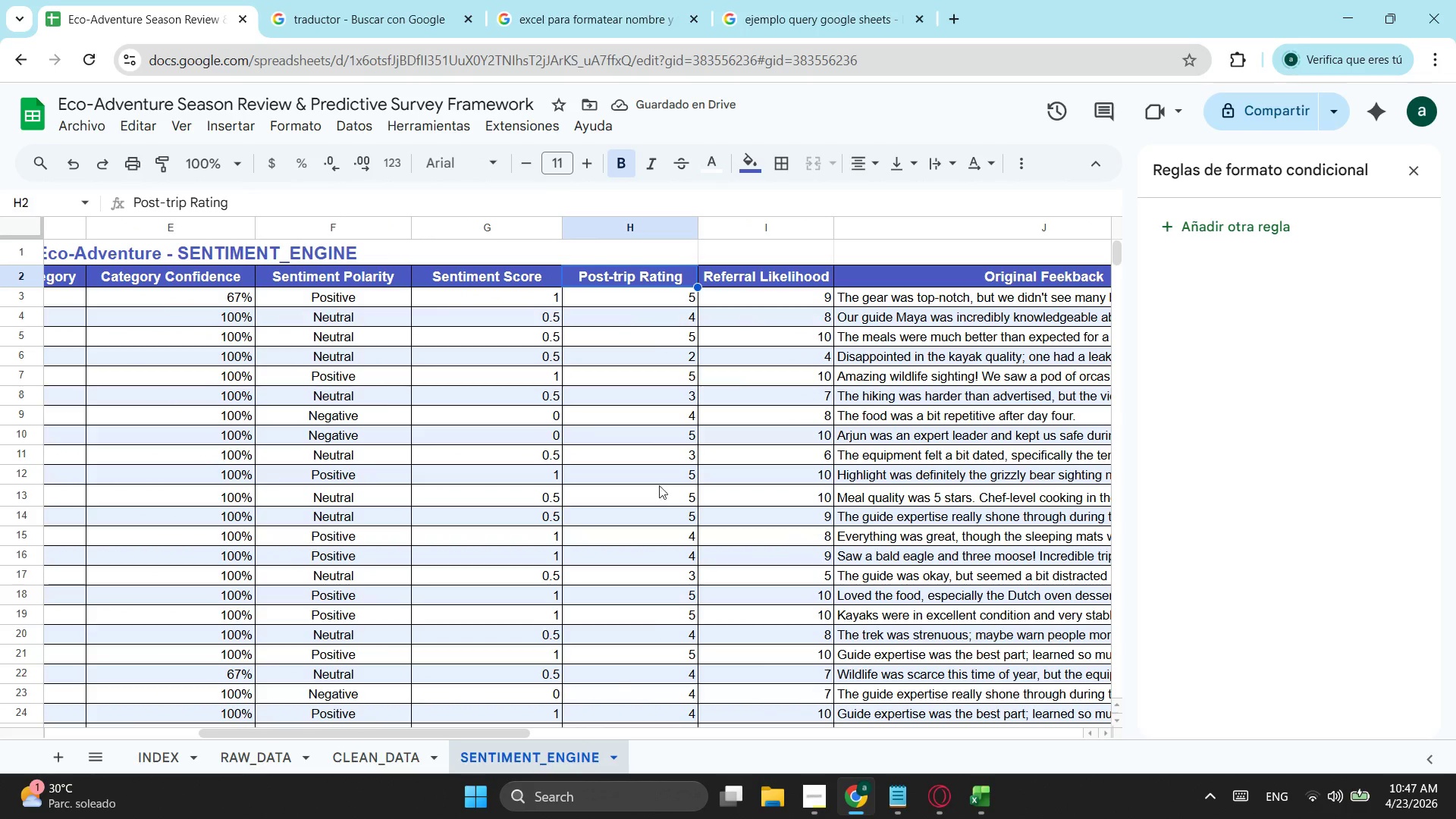 
key(Control+C)
 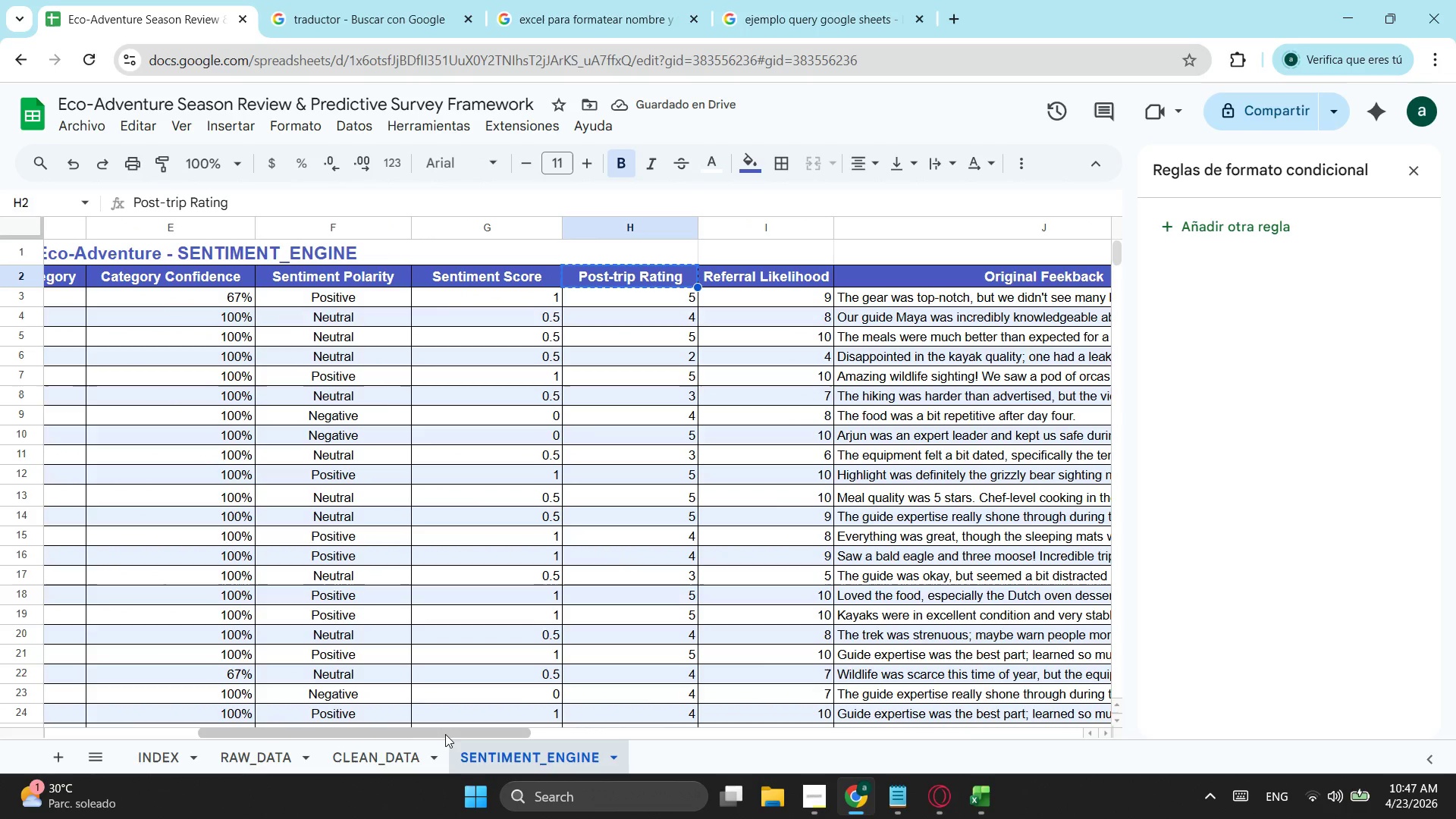 
left_click_drag(start_coordinate=[446, 736], to_coordinate=[875, 681])
 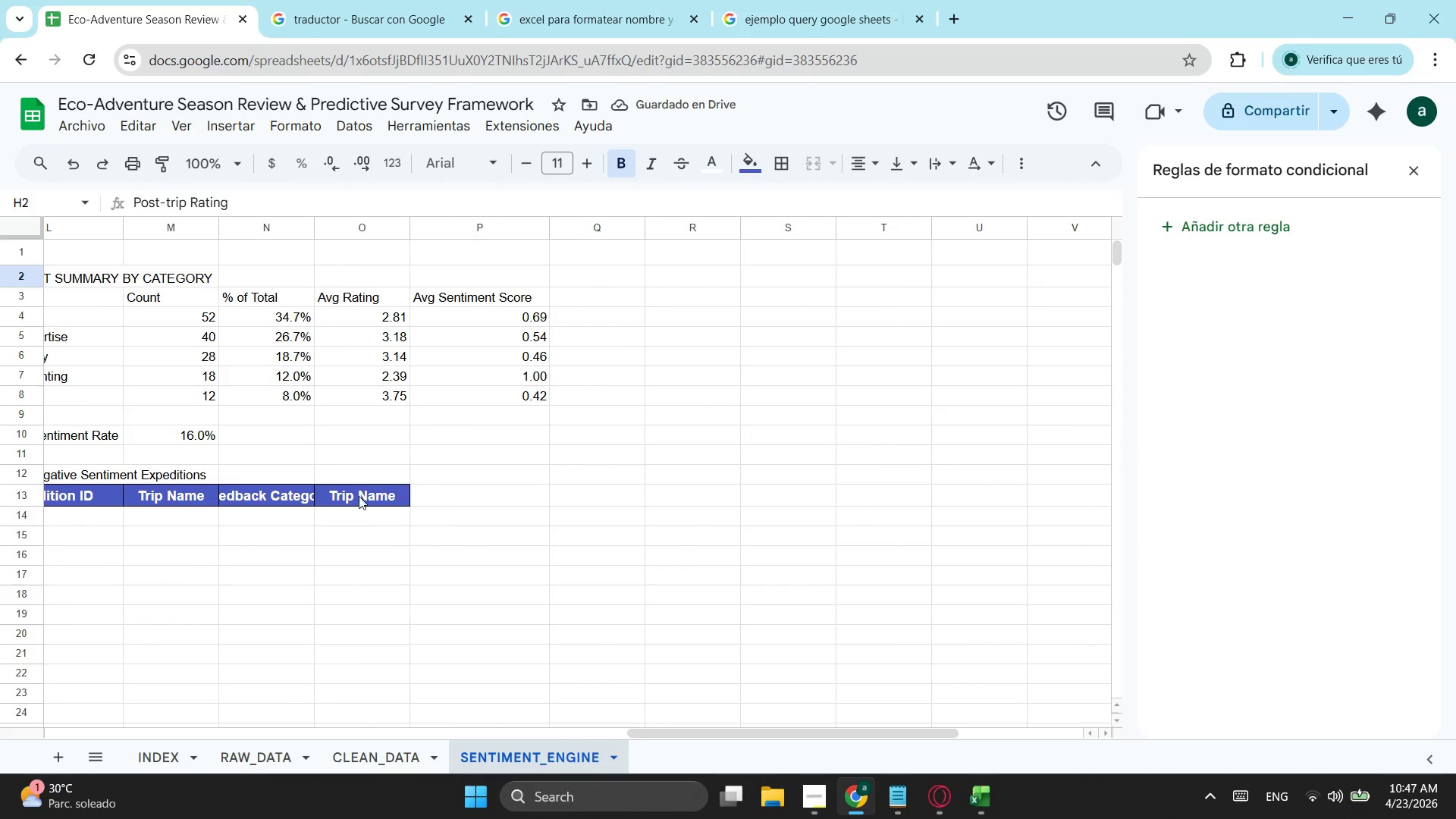 
left_click([359, 491])
 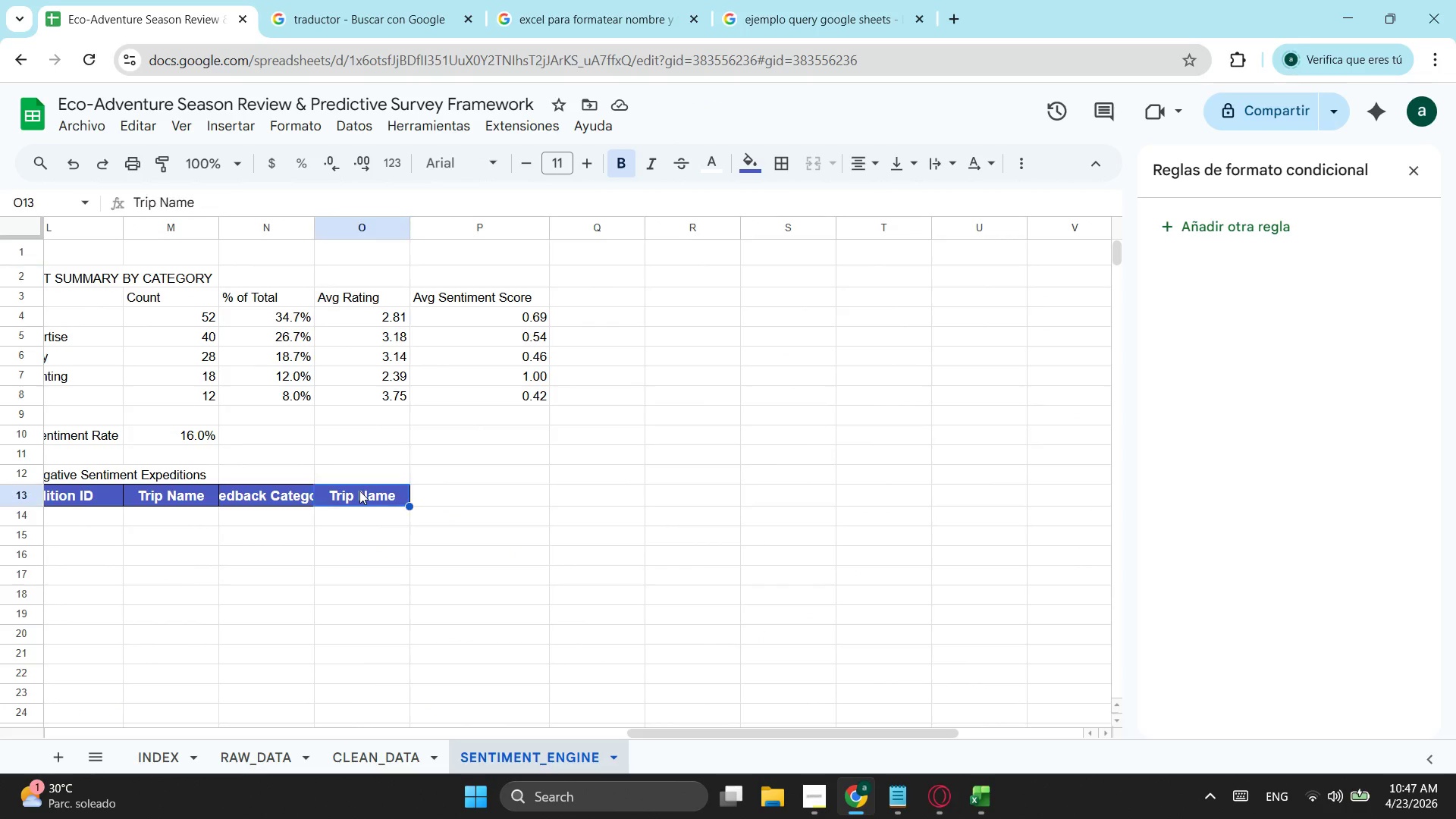 
key(Control+ControlLeft)
 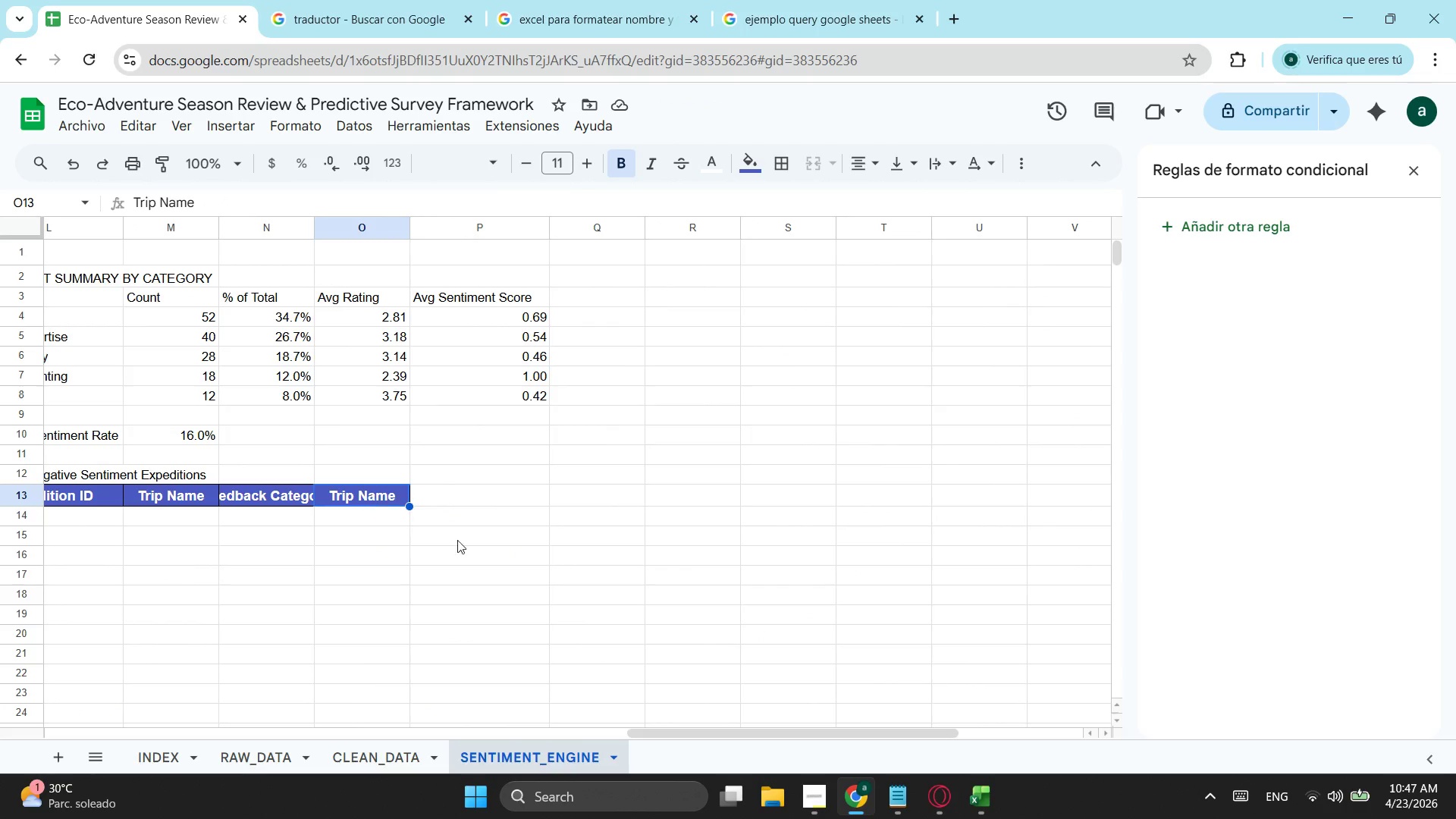 
key(Control+V)
 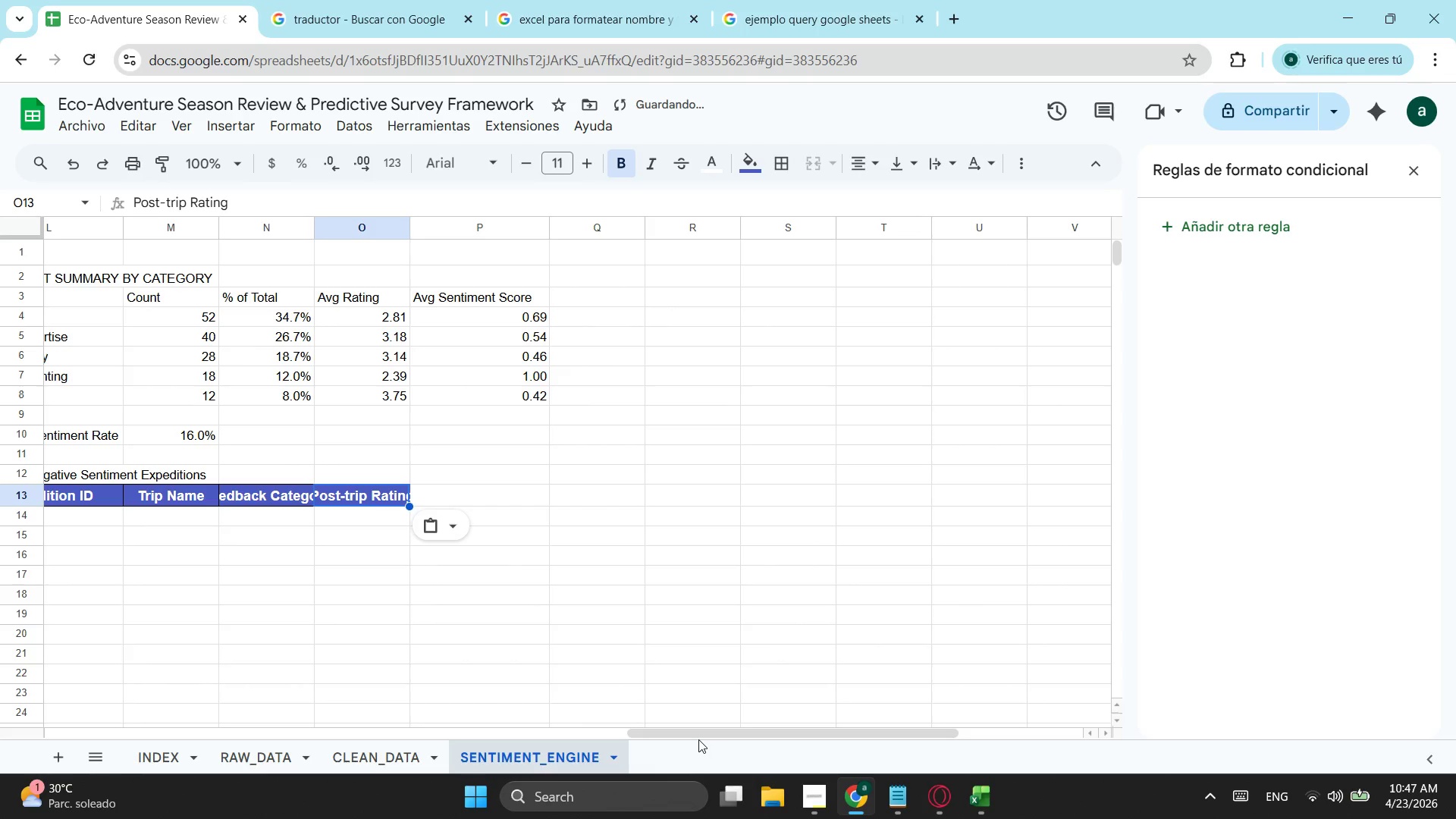 
left_click_drag(start_coordinate=[698, 733], to_coordinate=[325, 699])
 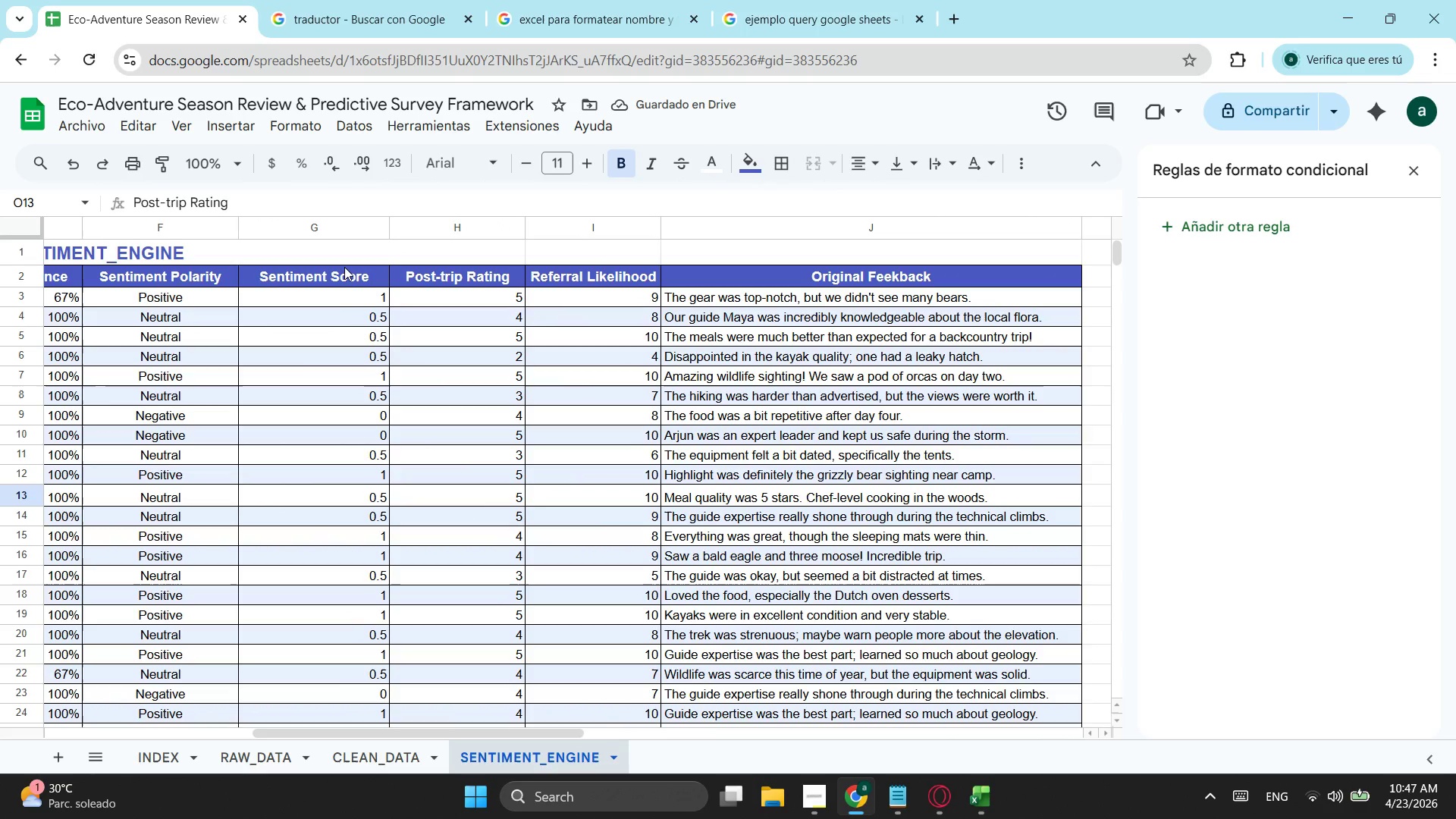 
left_click([344, 267])
 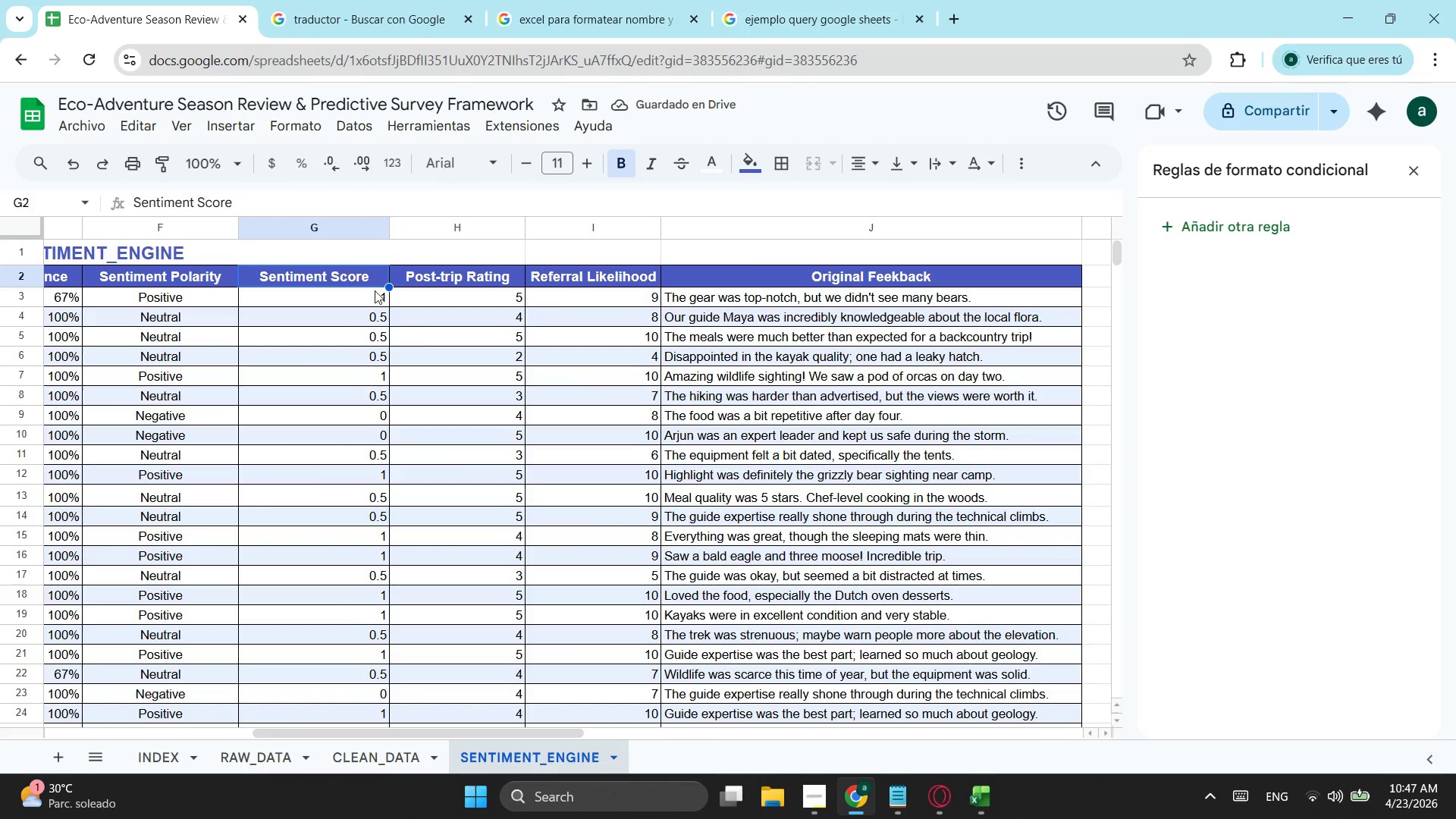 
key(Control+ControlLeft)
 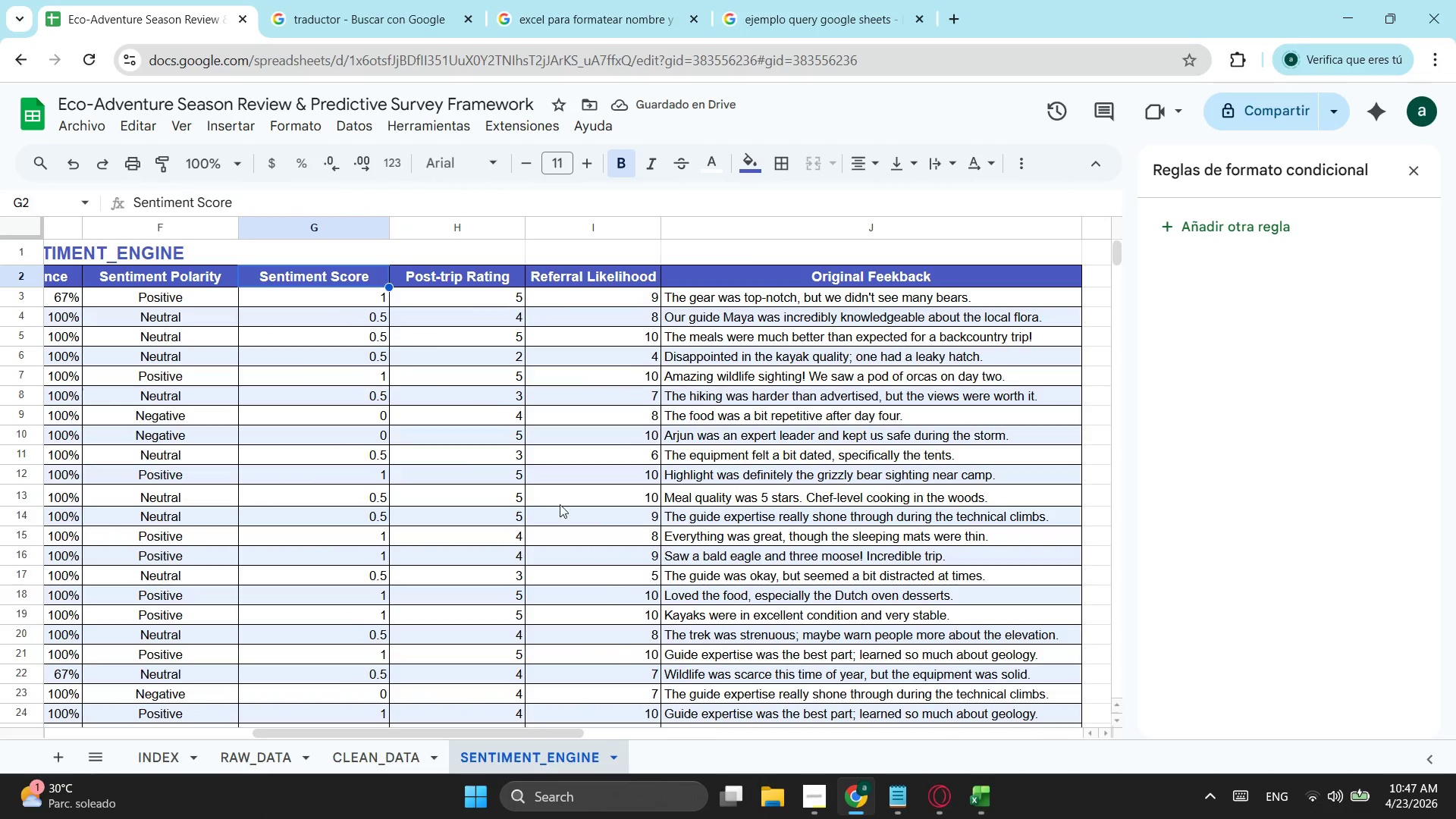 
key(Control+C)
 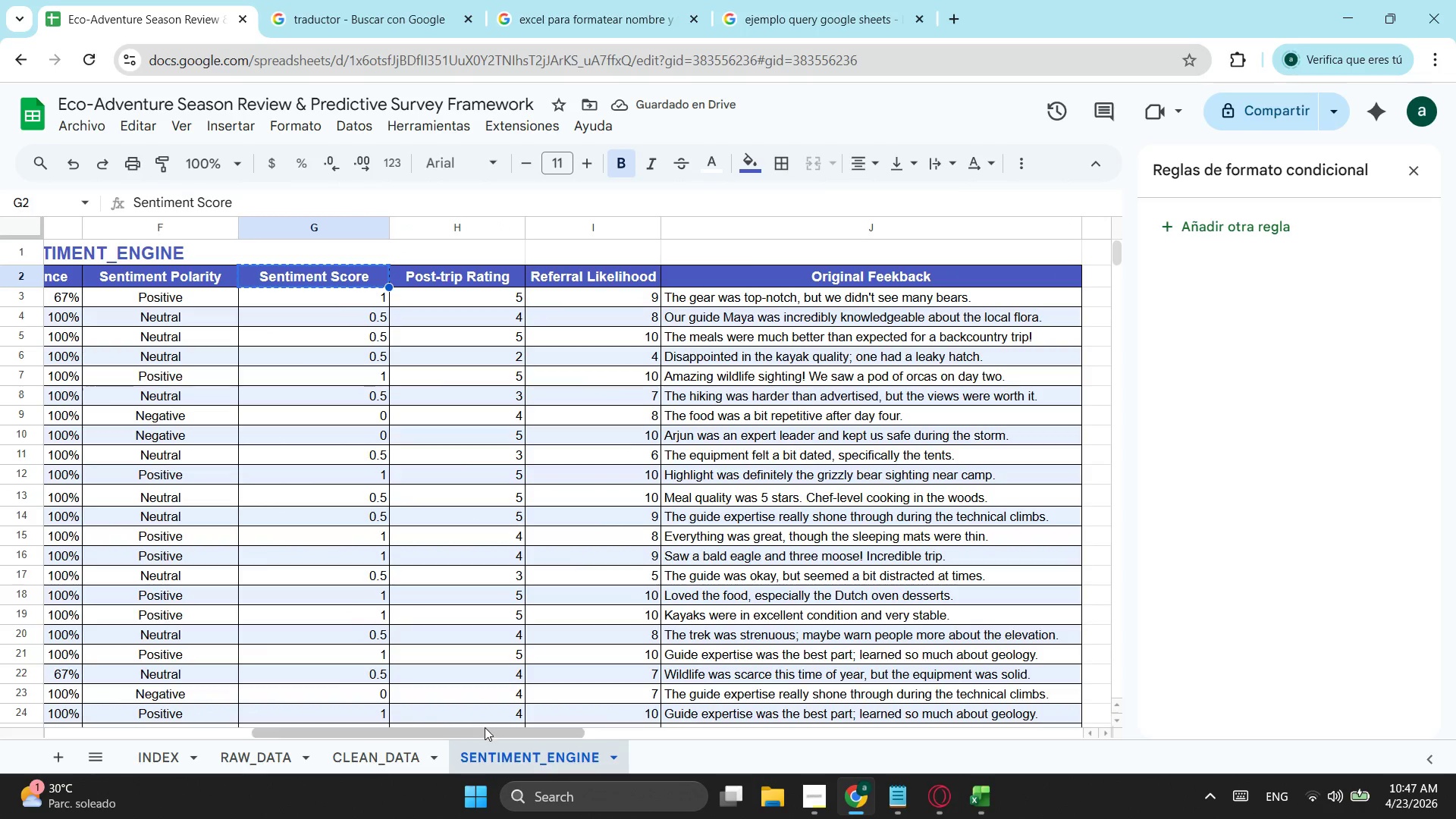 
left_click_drag(start_coordinate=[486, 732], to_coordinate=[816, 686])
 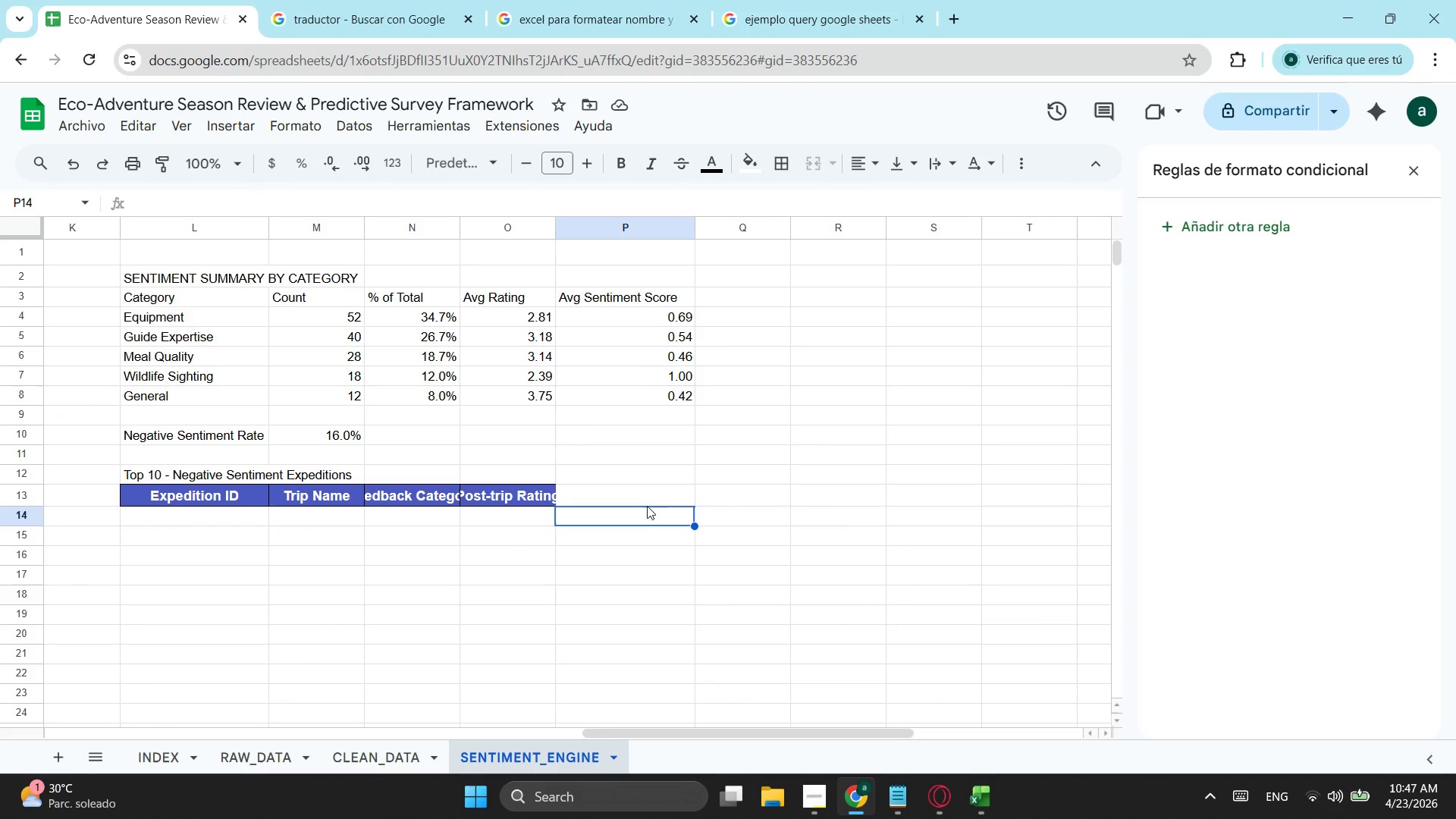 
double_click([632, 500])
 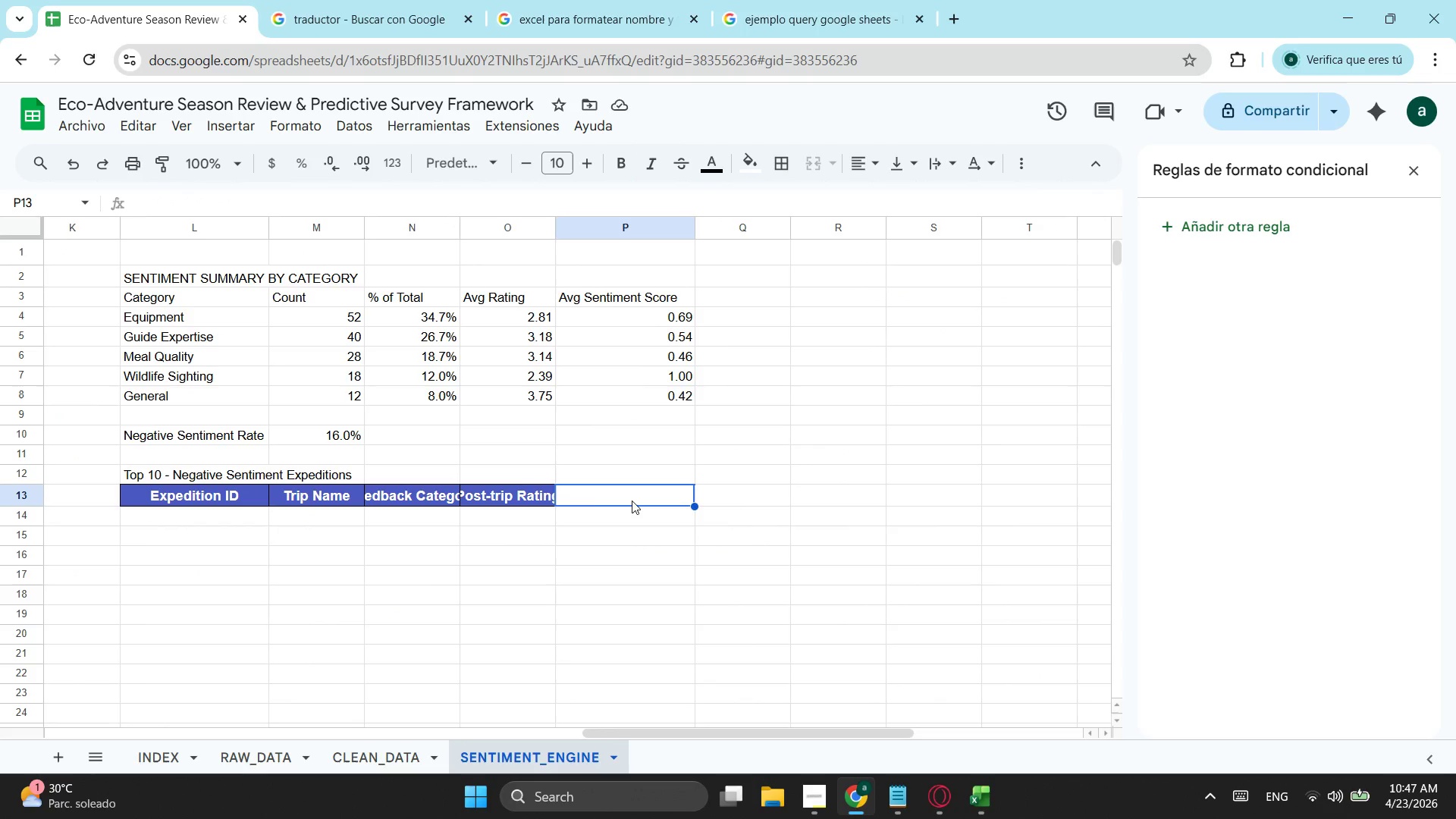 
key(Control+ControlLeft)
 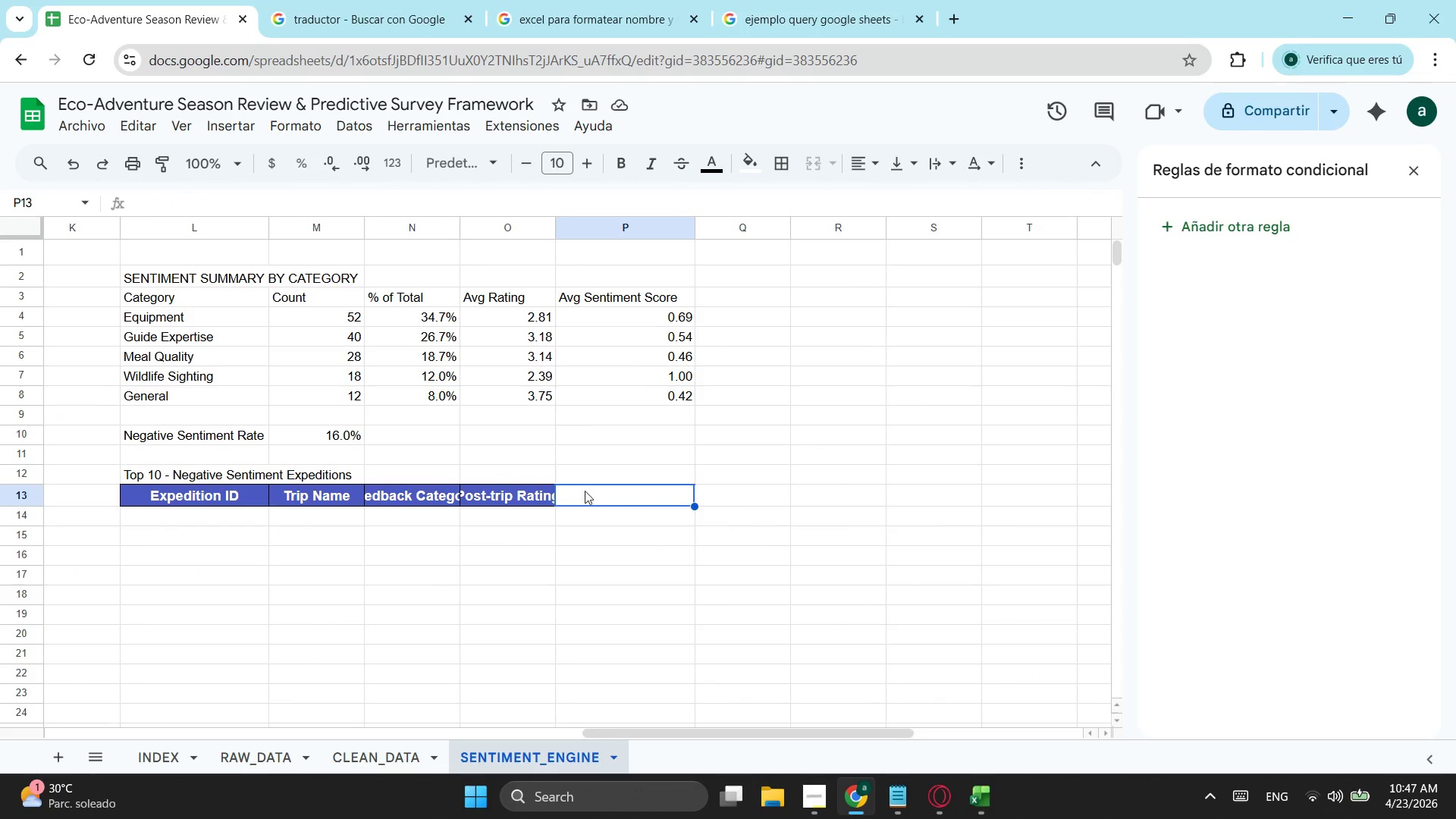 
key(Control+V)
 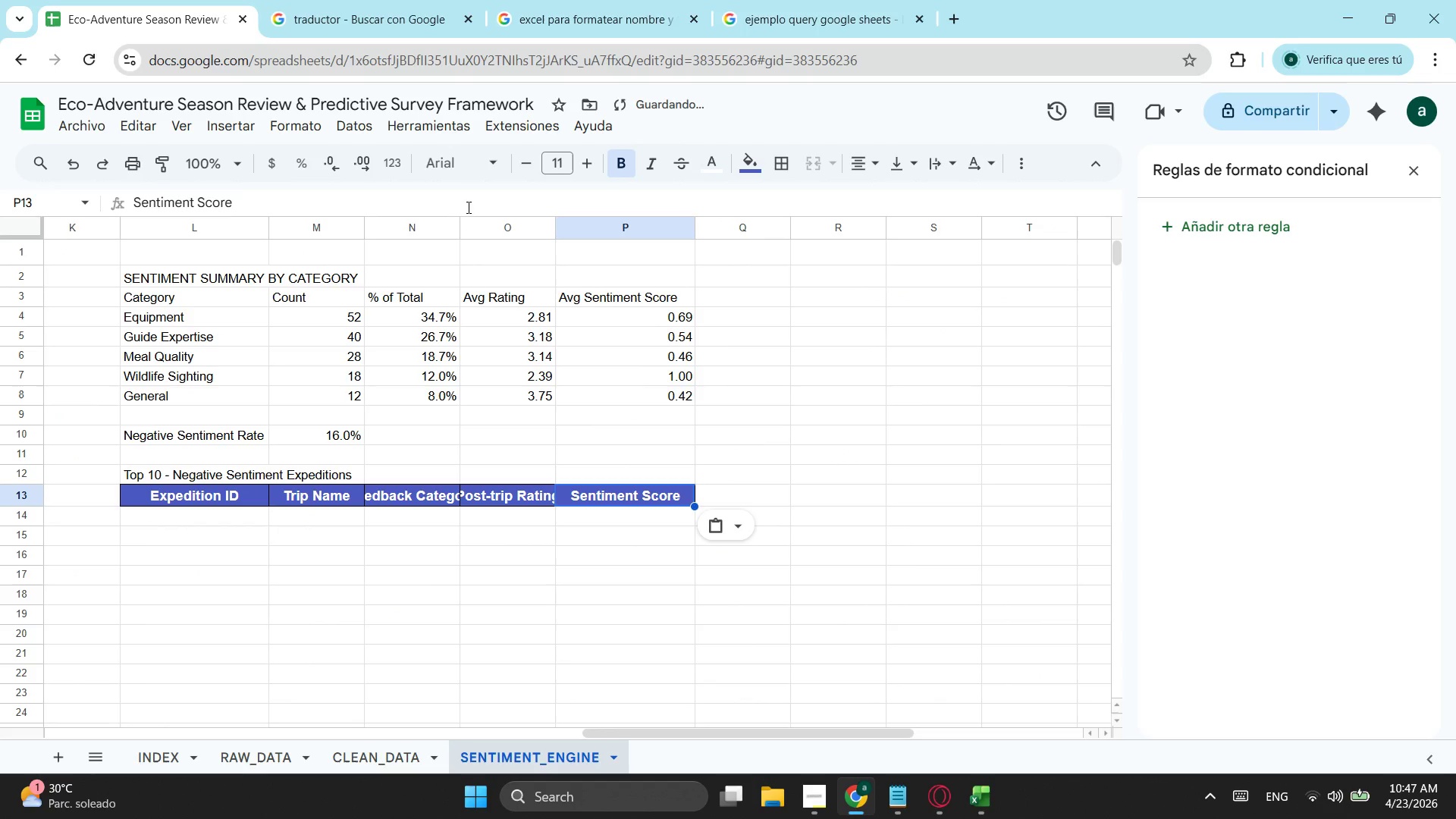 
left_click_drag(start_coordinate=[461, 230], to_coordinate=[501, 238])
 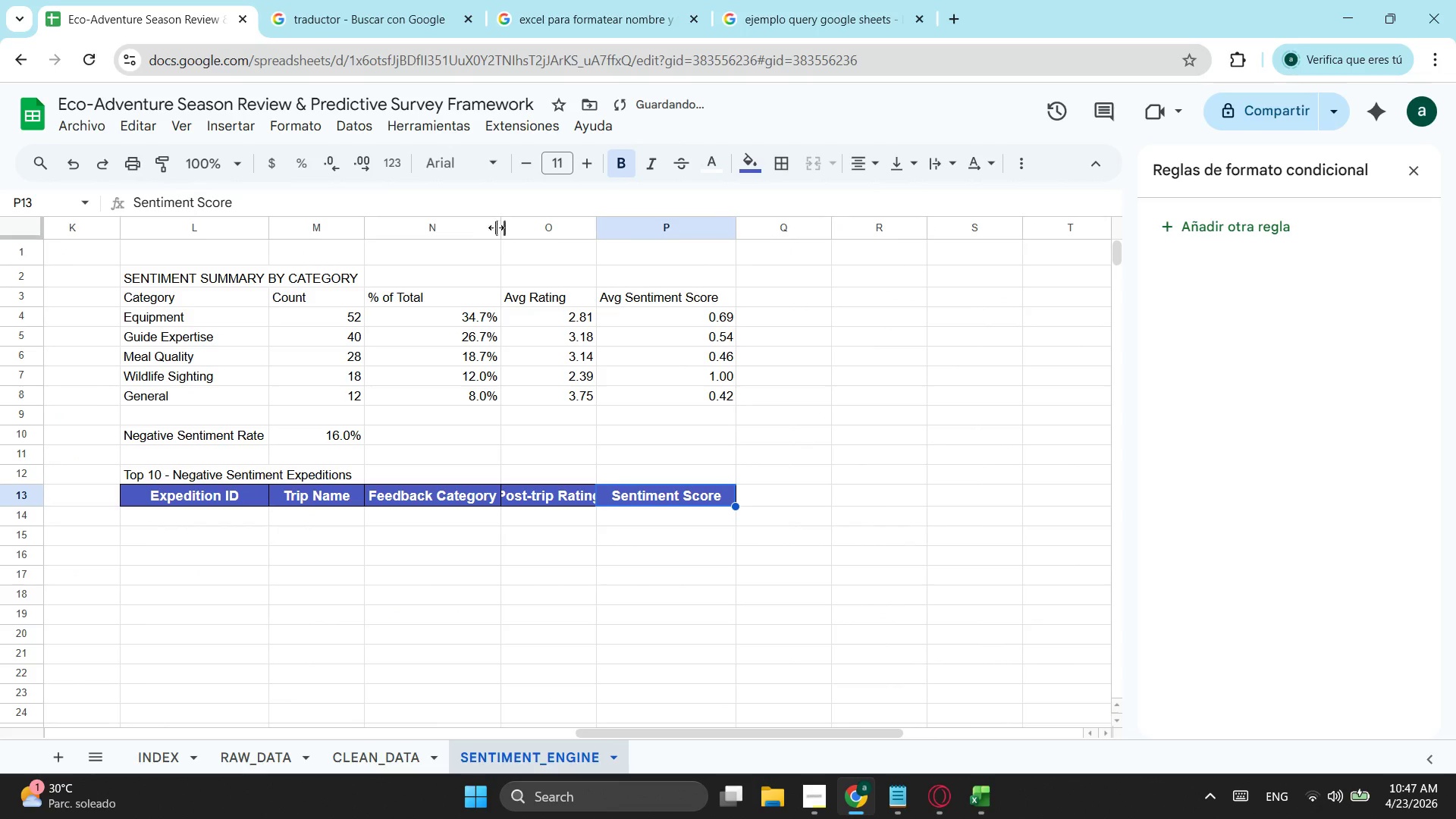 
left_click_drag(start_coordinate=[500, 221], to_coordinate=[522, 221])
 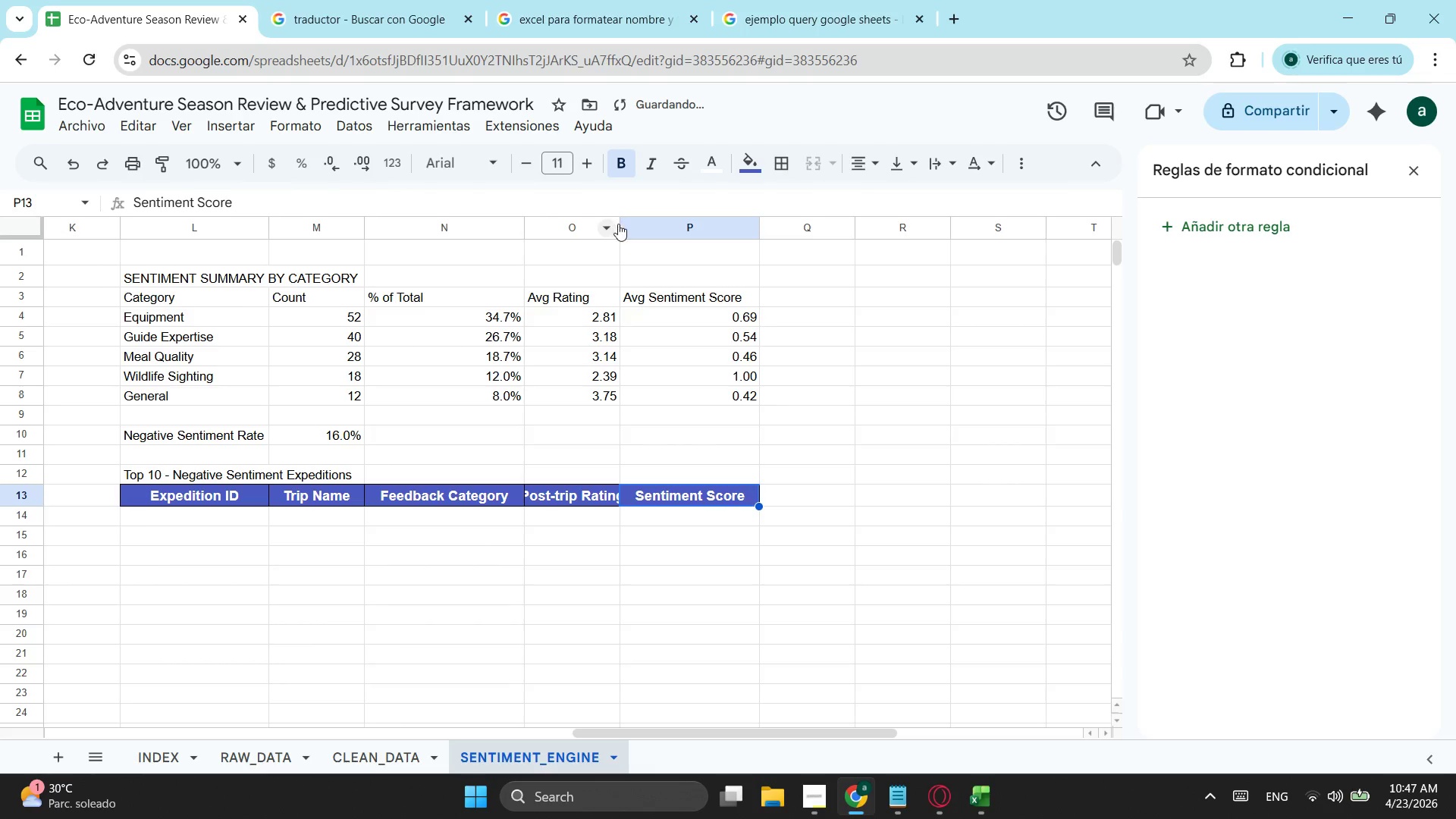 
left_click_drag(start_coordinate=[623, 226], to_coordinate=[635, 227])
 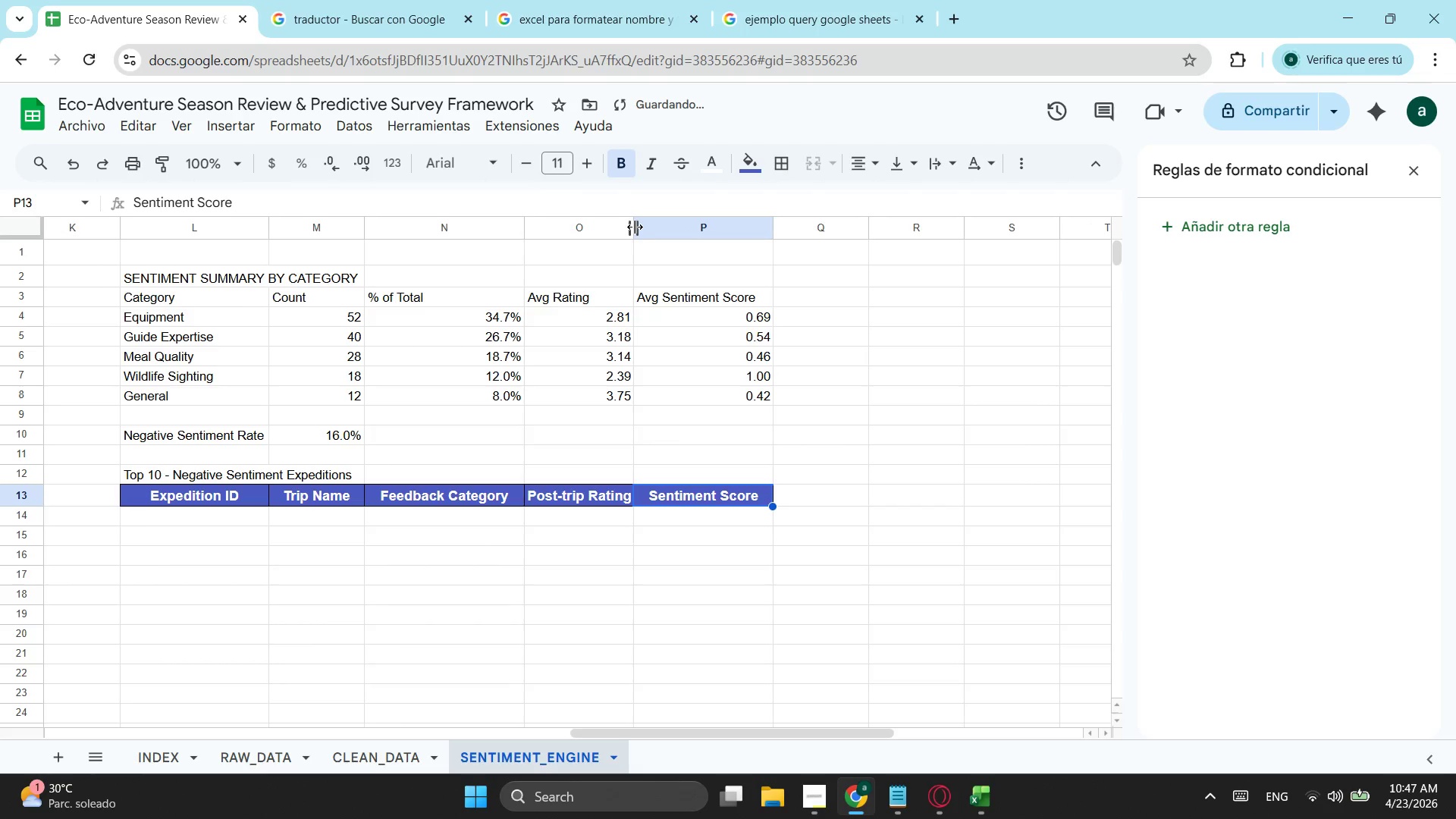 
left_click_drag(start_coordinate=[635, 227], to_coordinate=[661, 227])
 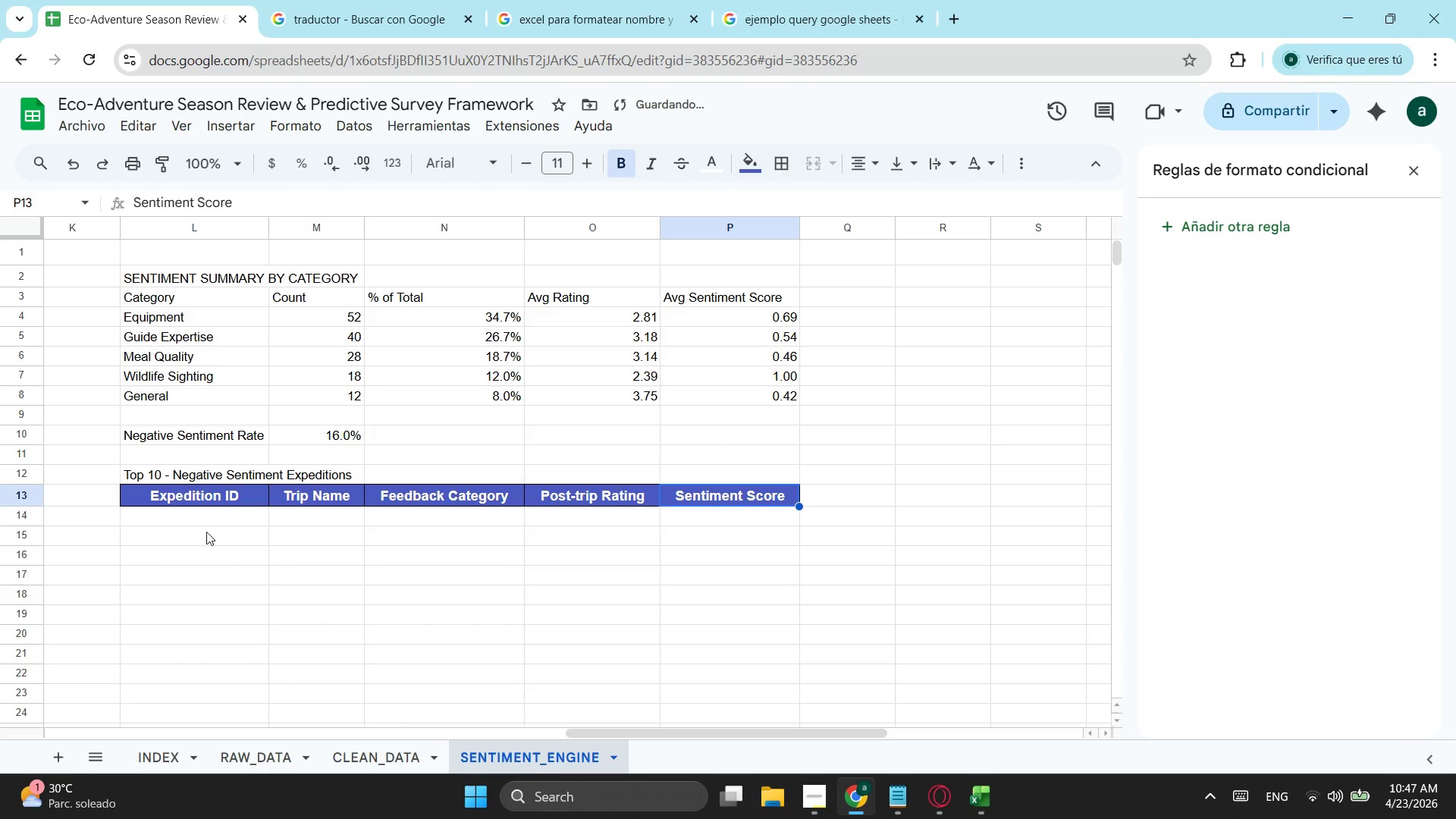 
left_click([179, 522])
 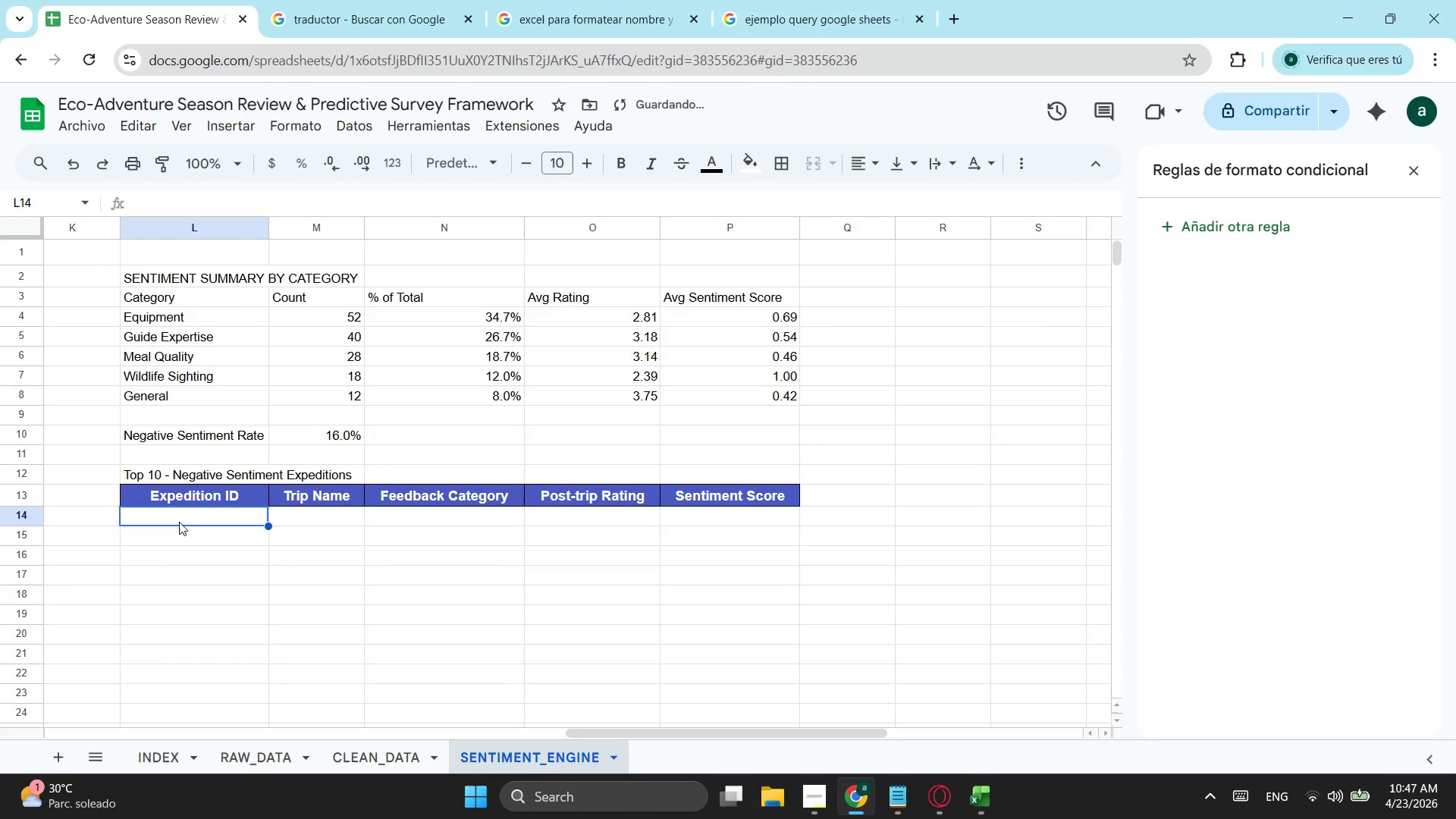 
type(=que)
key(Tab)
 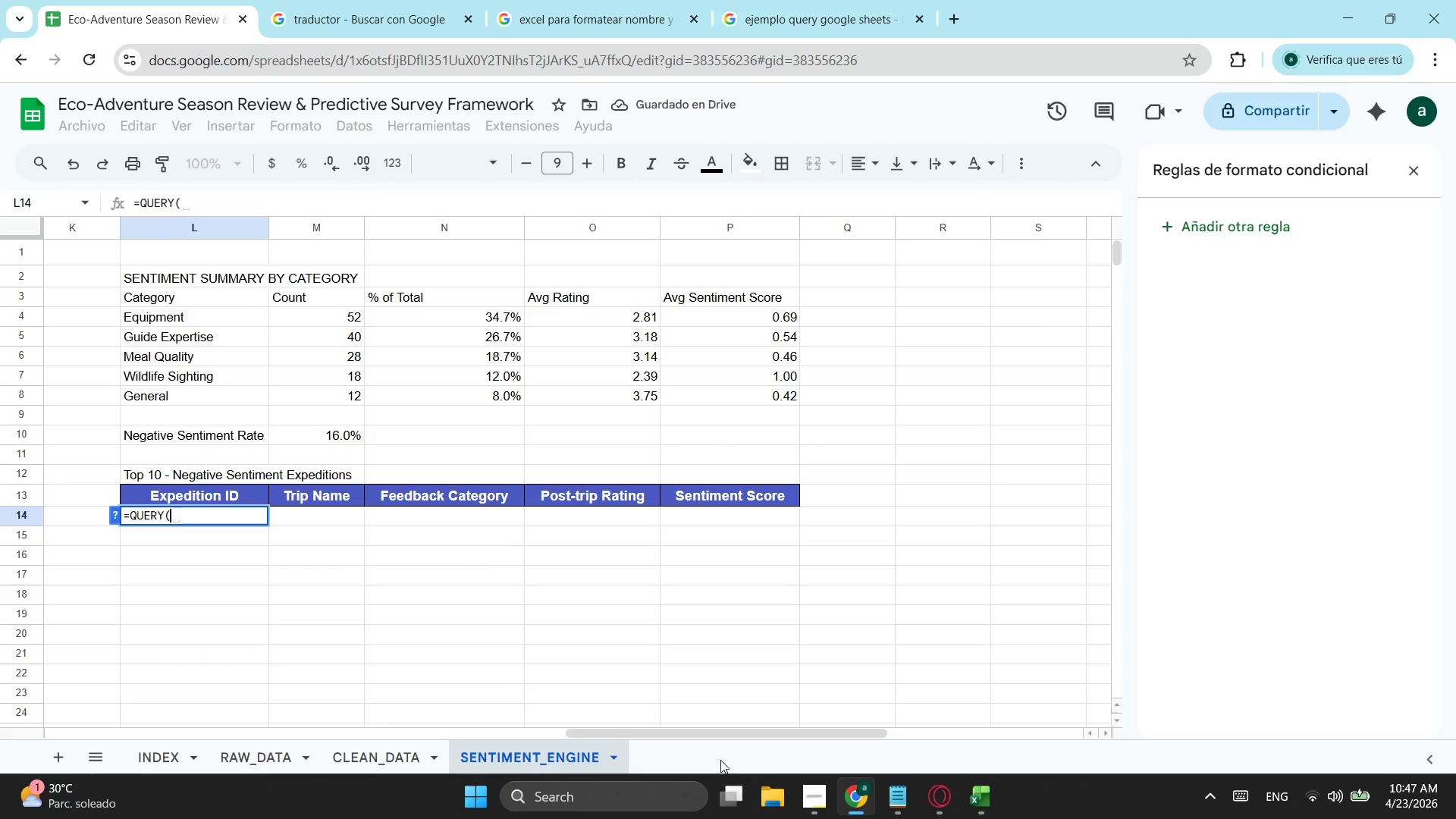 
left_click_drag(start_coordinate=[676, 728], to_coordinate=[0, 726])
 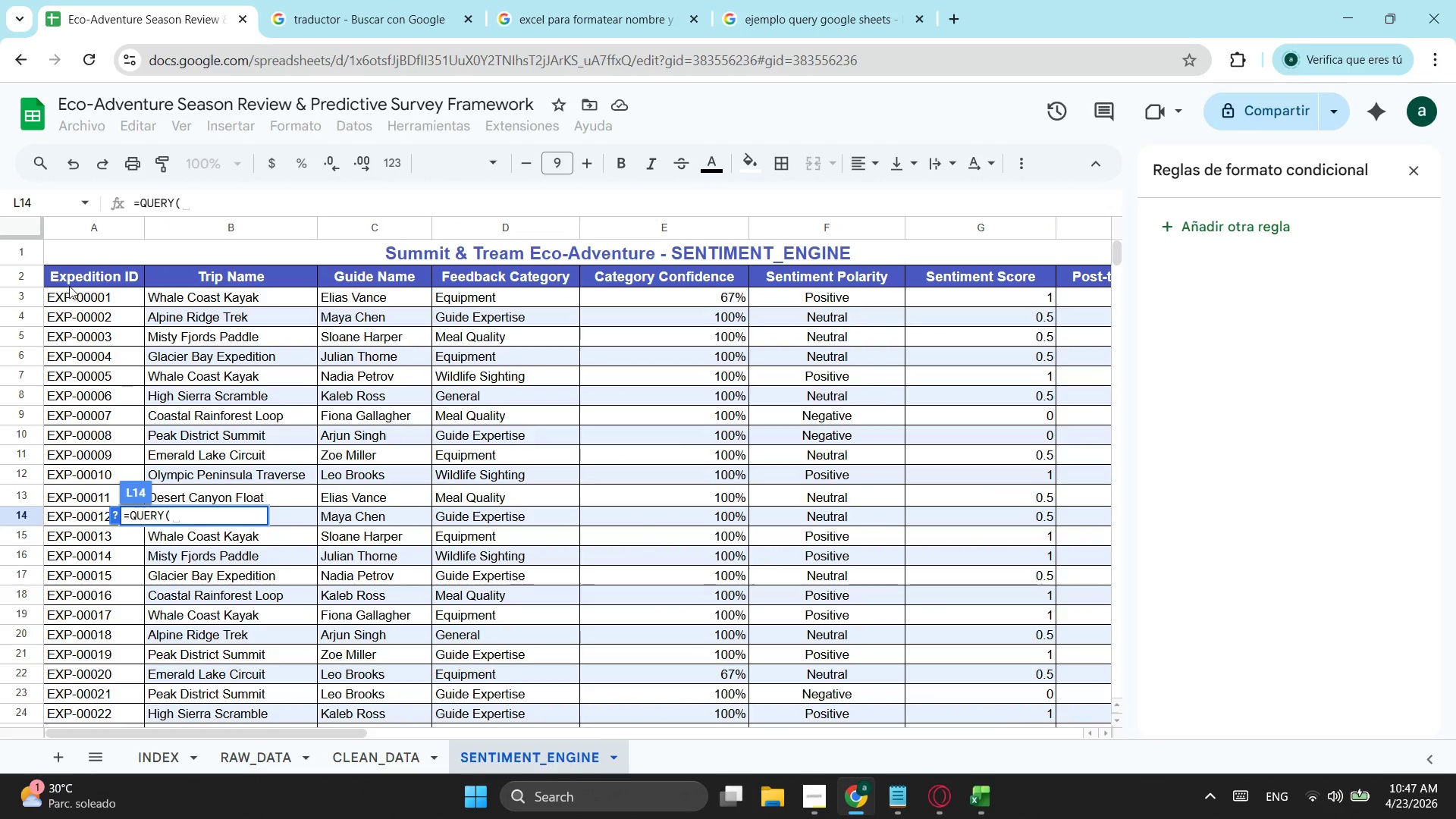 
left_click_drag(start_coordinate=[83, 276], to_coordinate=[679, 470])
 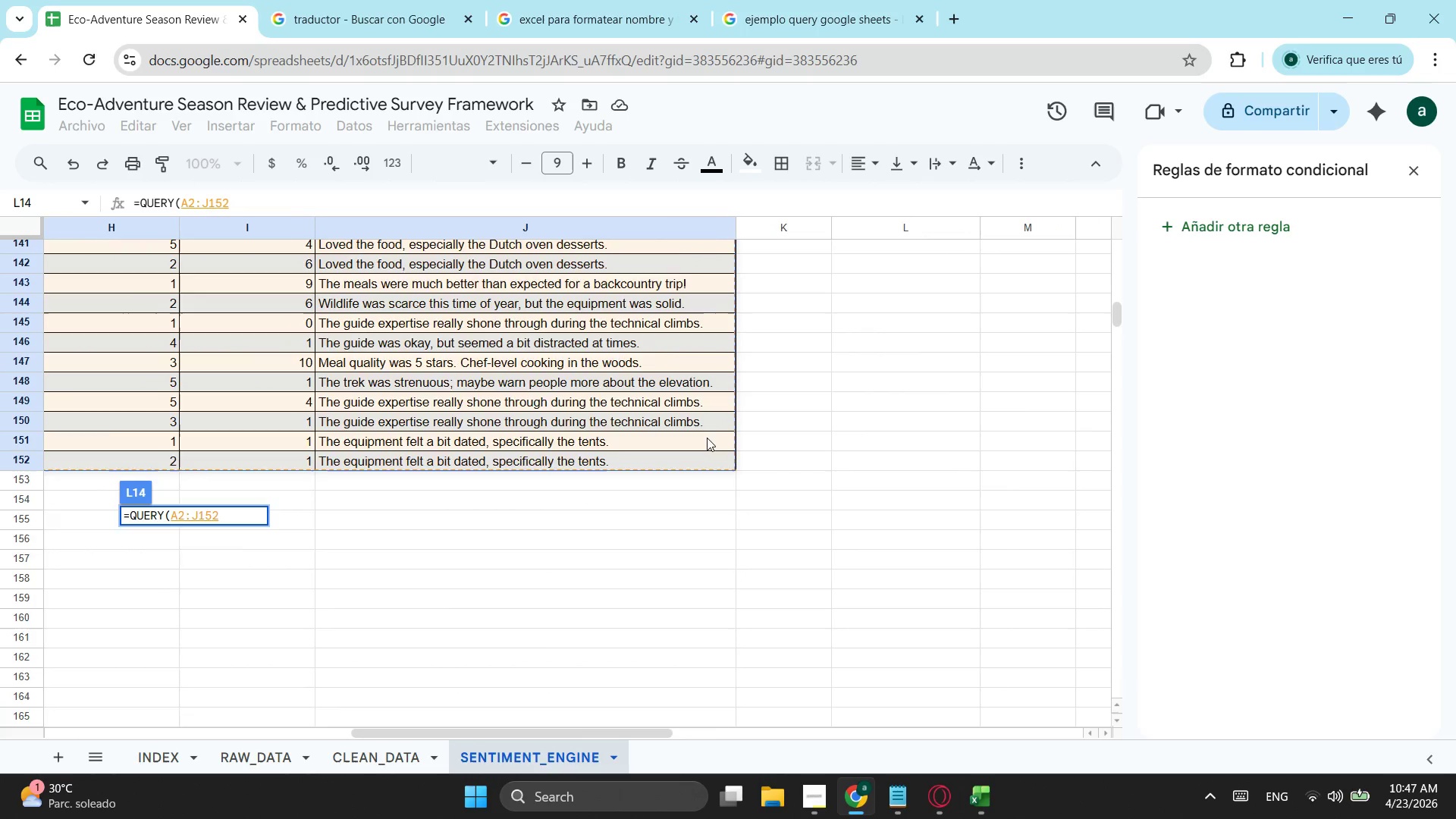 
scroll: coordinate [715, 422], scroll_direction: up, amount: 21.0
 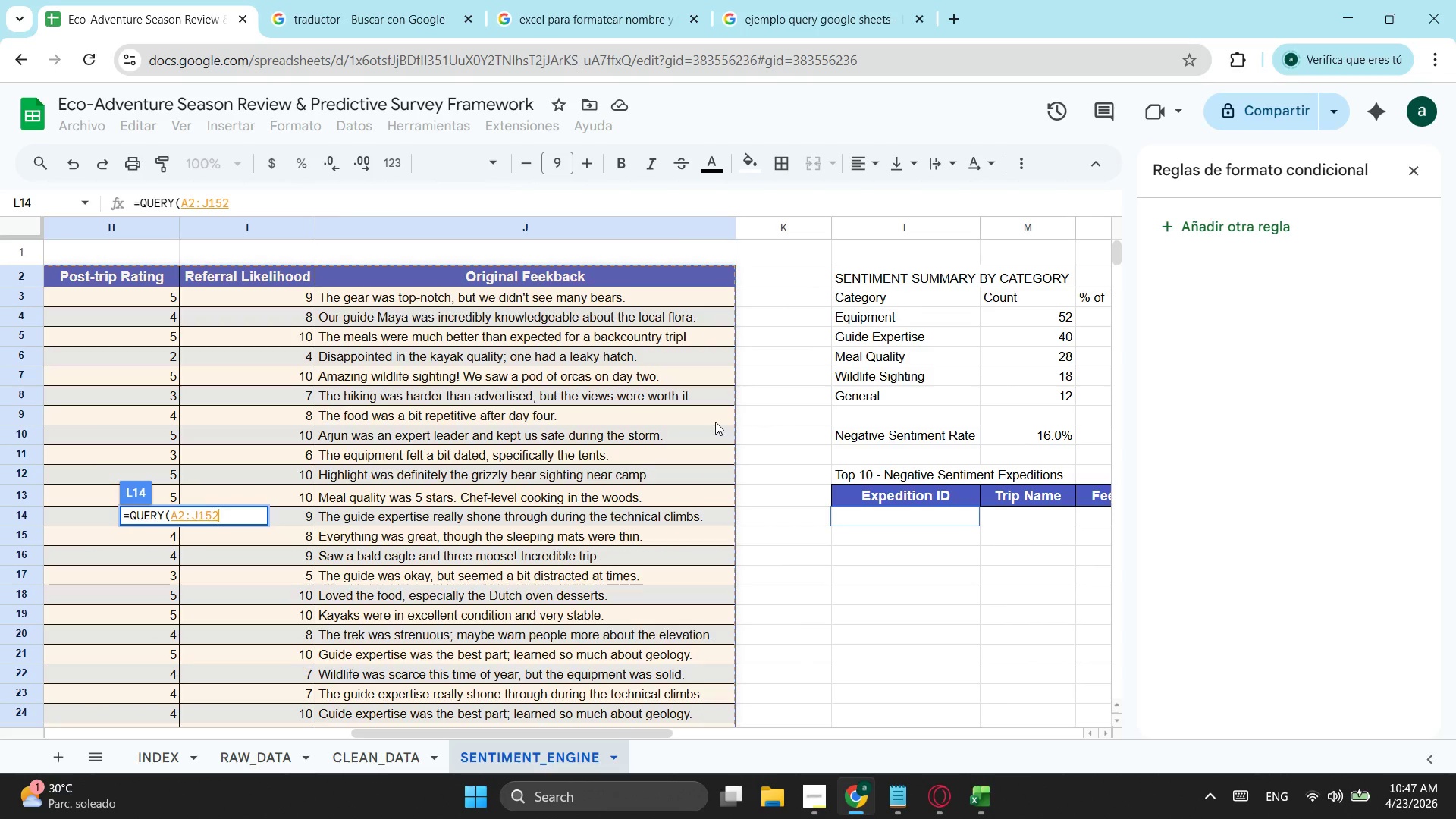 
type(,"SELECT A, B,)
key(Backspace)
key(Backspace)
key(Backspace)
type(B,D,H,G WHERE)
 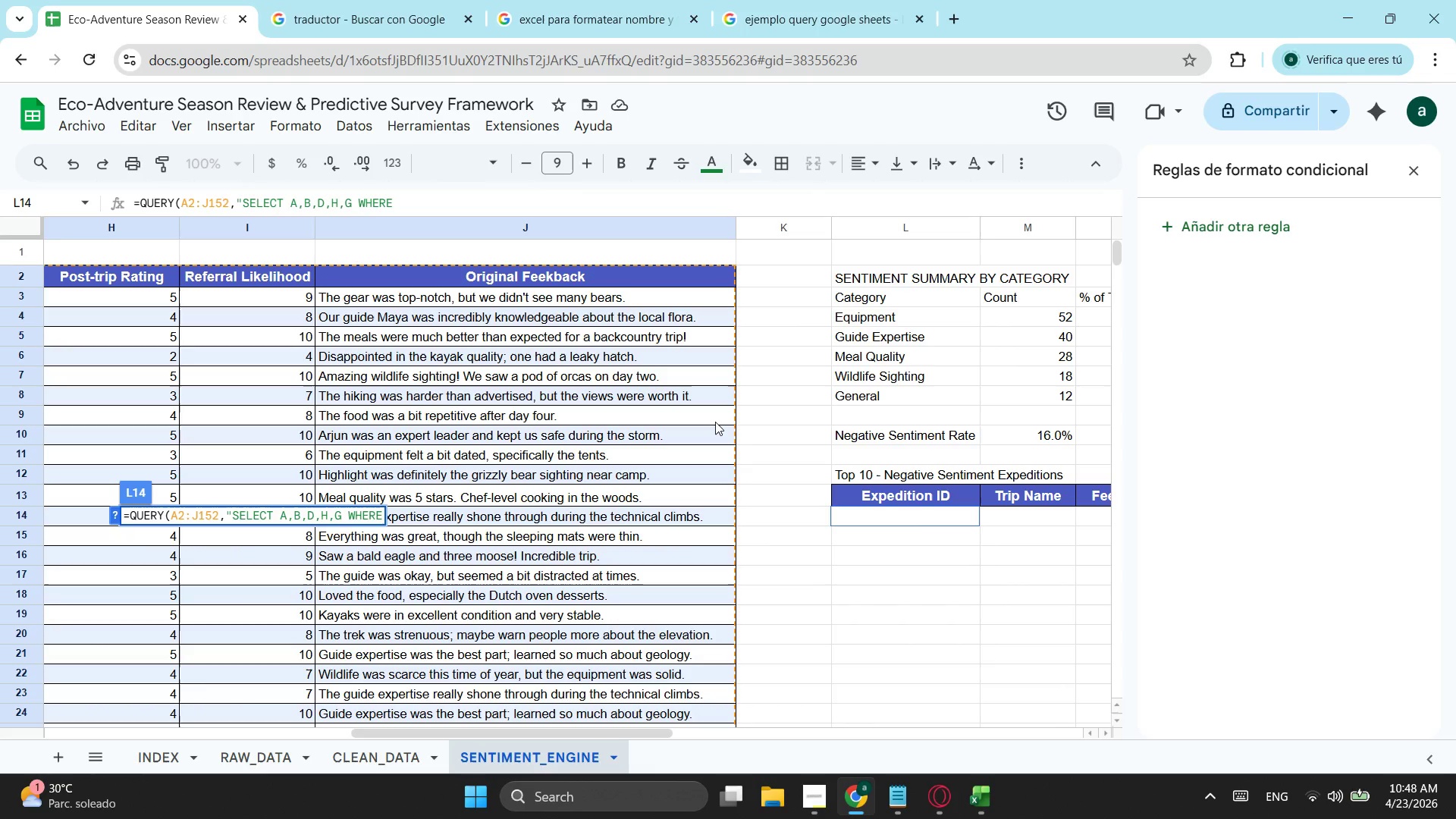 
wait(6.03)
 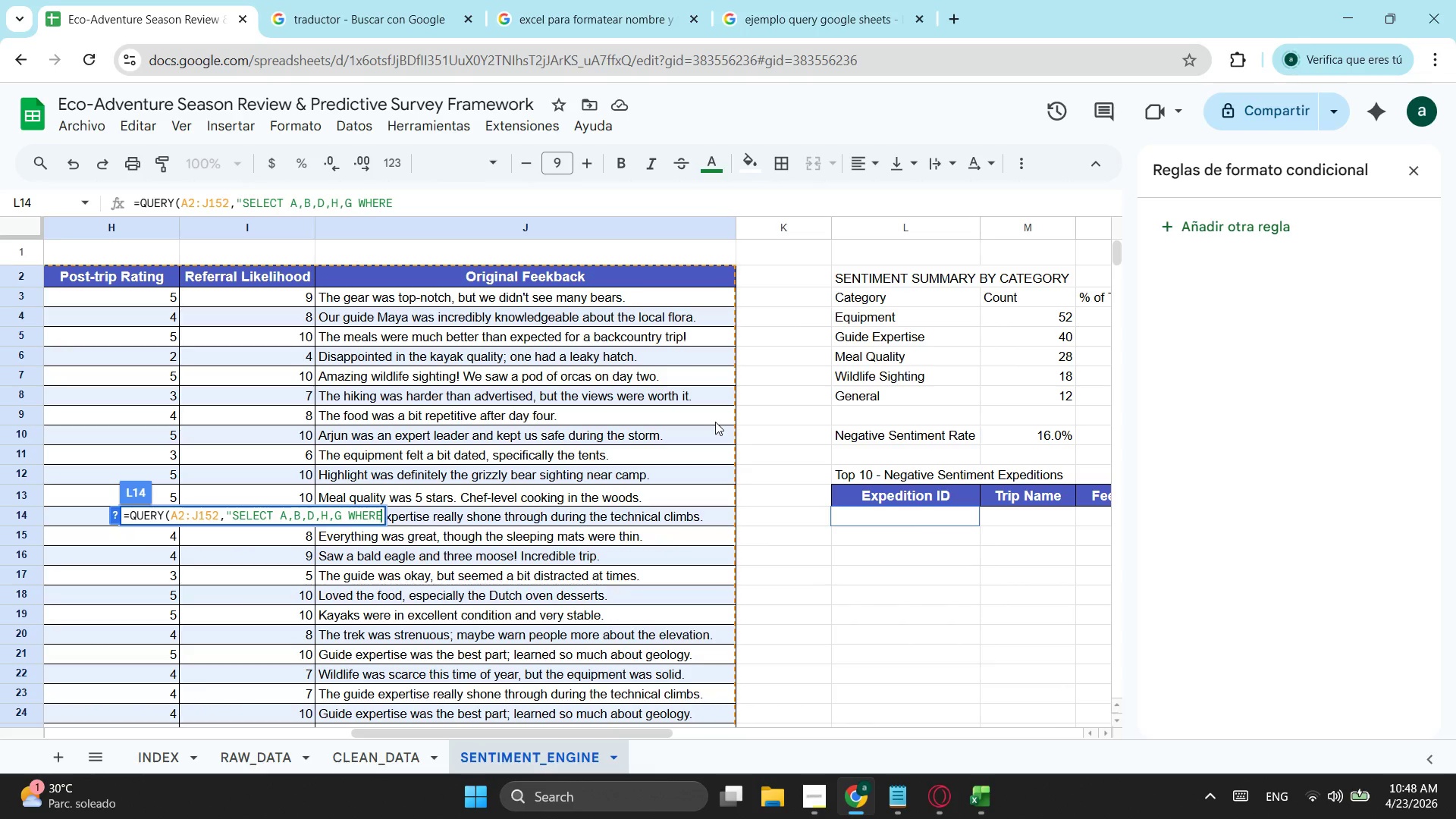 
type( F='Negative' ORDER BY )
 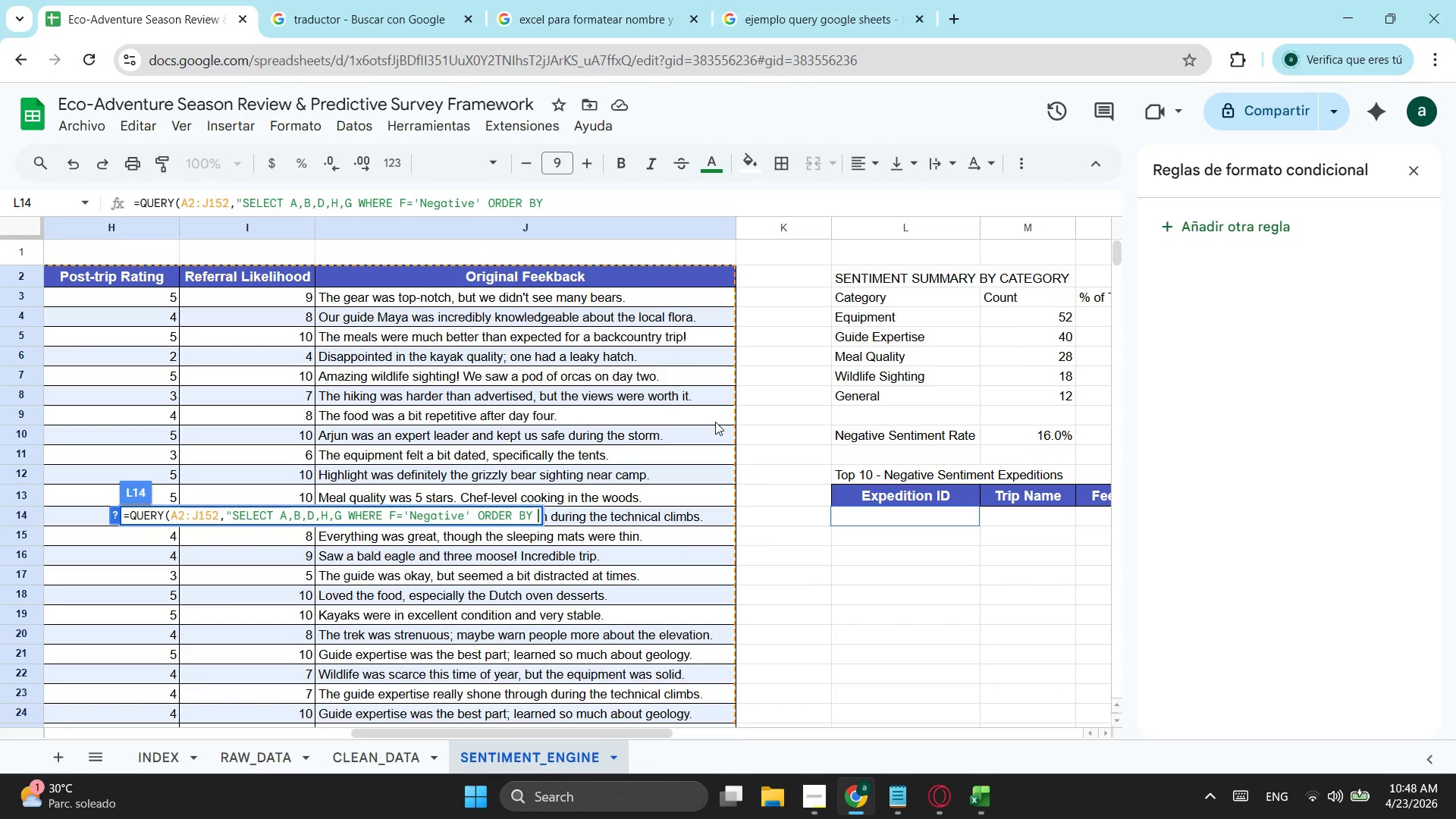 
wait(6.97)
 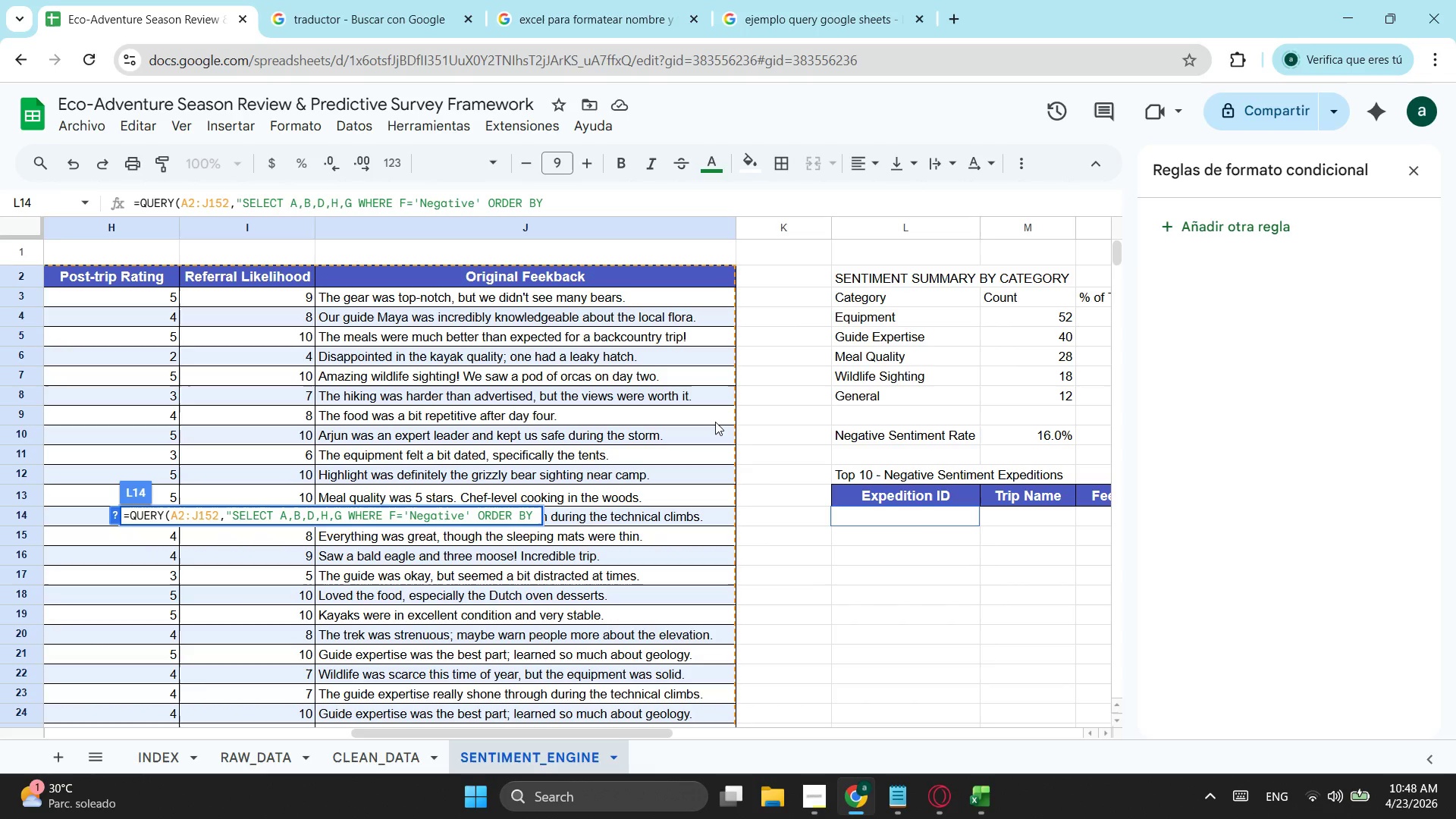 
type(H ASC LIMIT 10",0)
 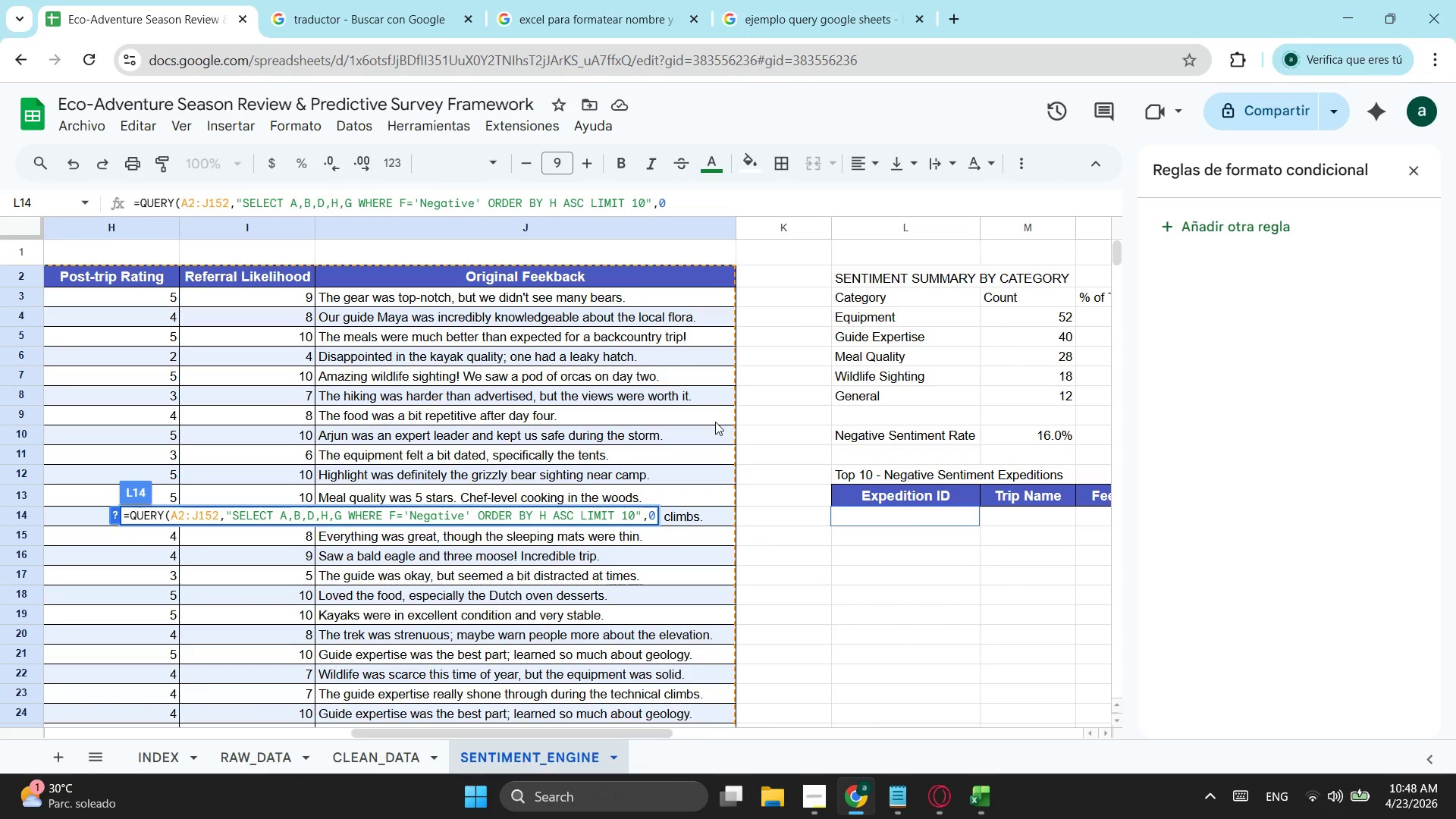 
key(Enter)
 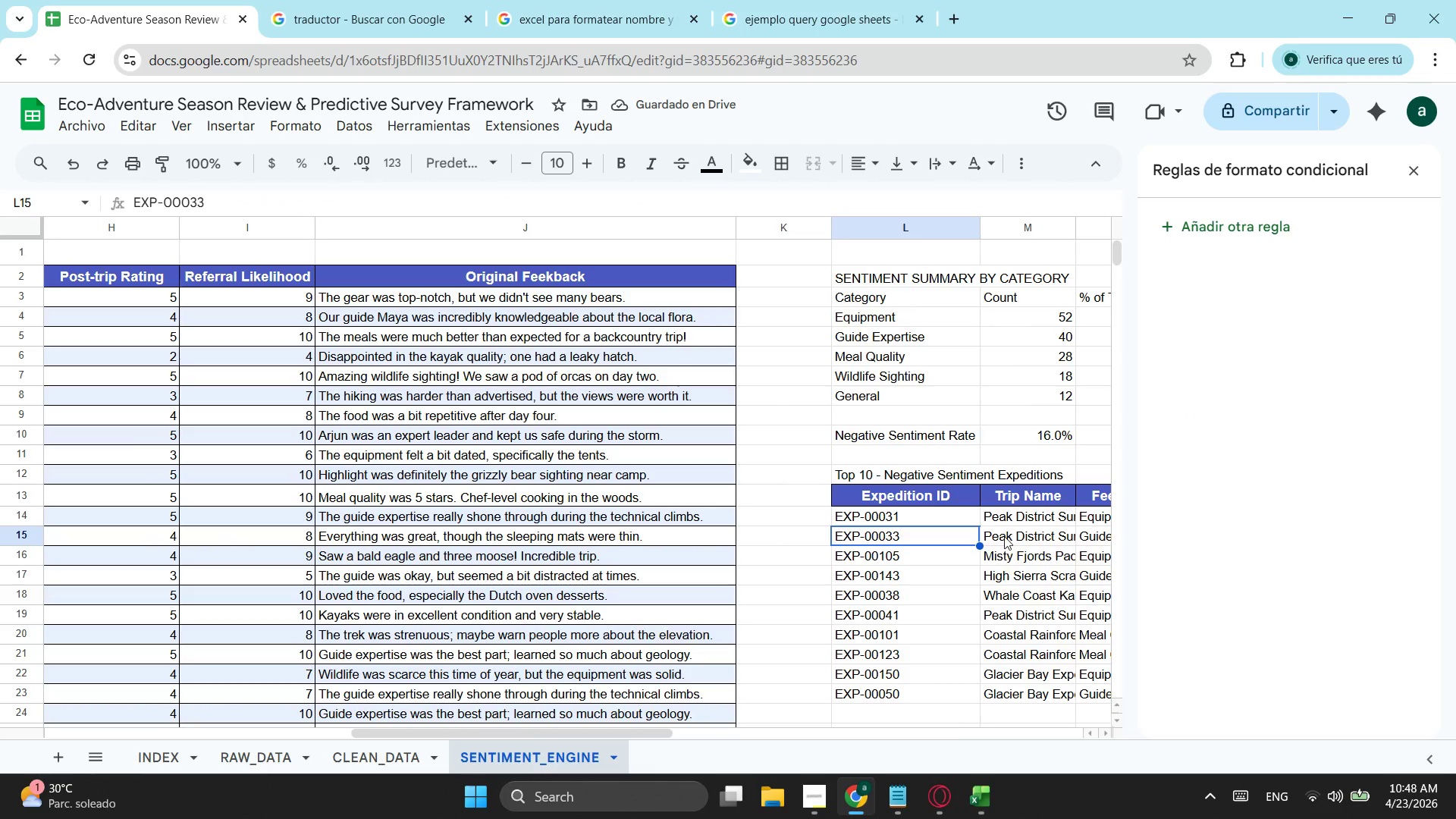 
left_click([1417, 171])
 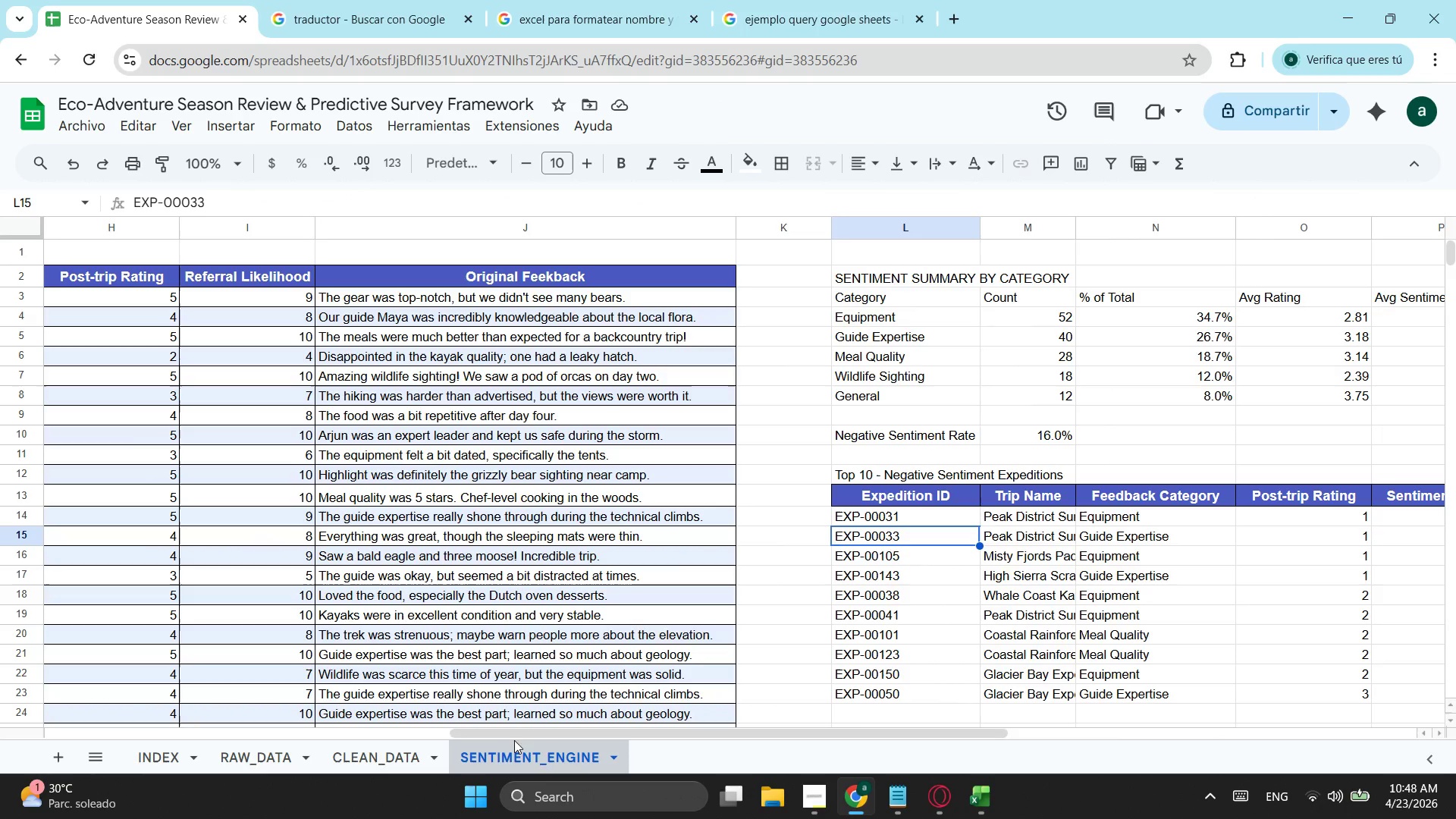 
left_click_drag(start_coordinate=[523, 735], to_coordinate=[686, 727])
 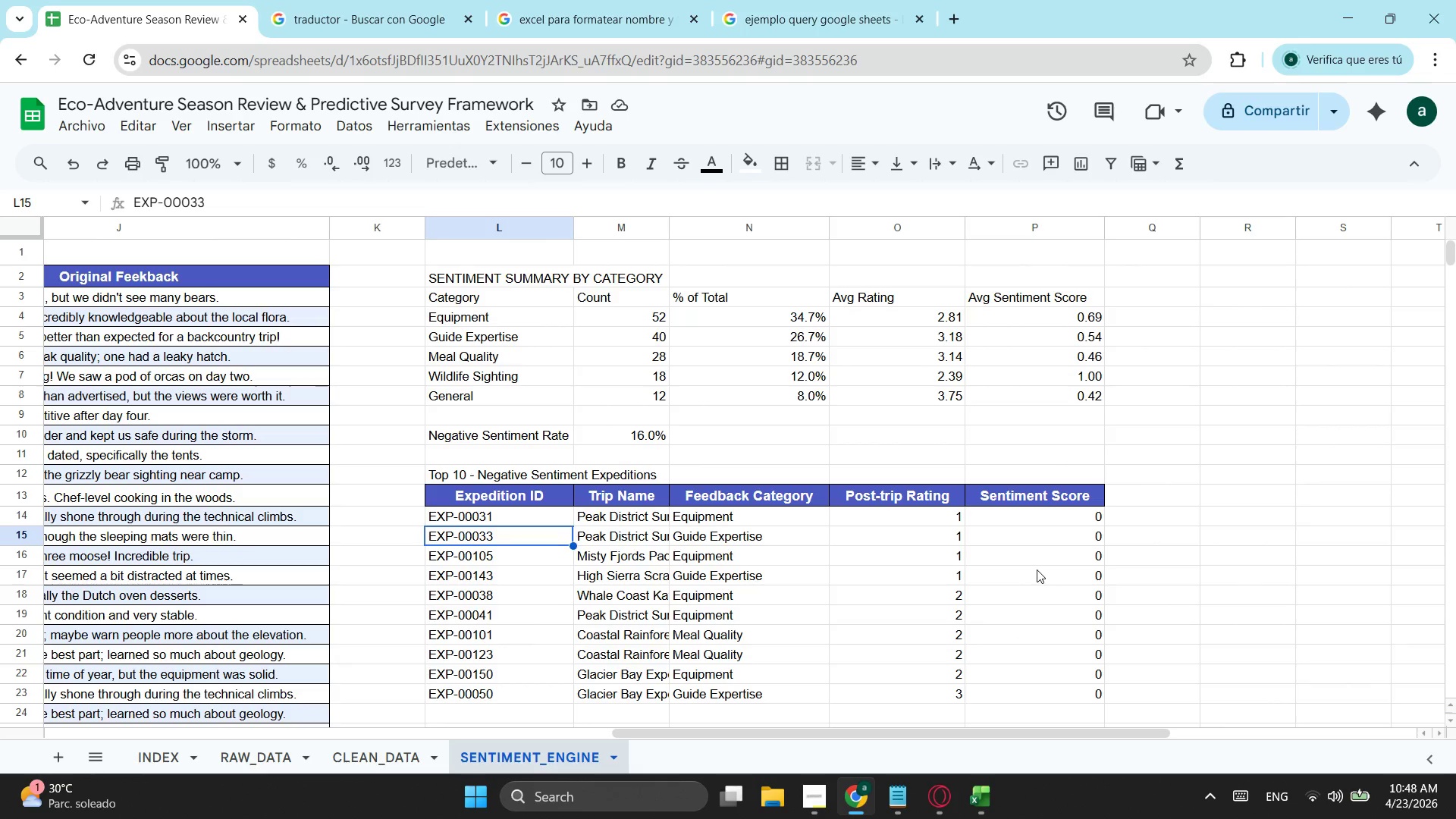 
wait(6.34)
 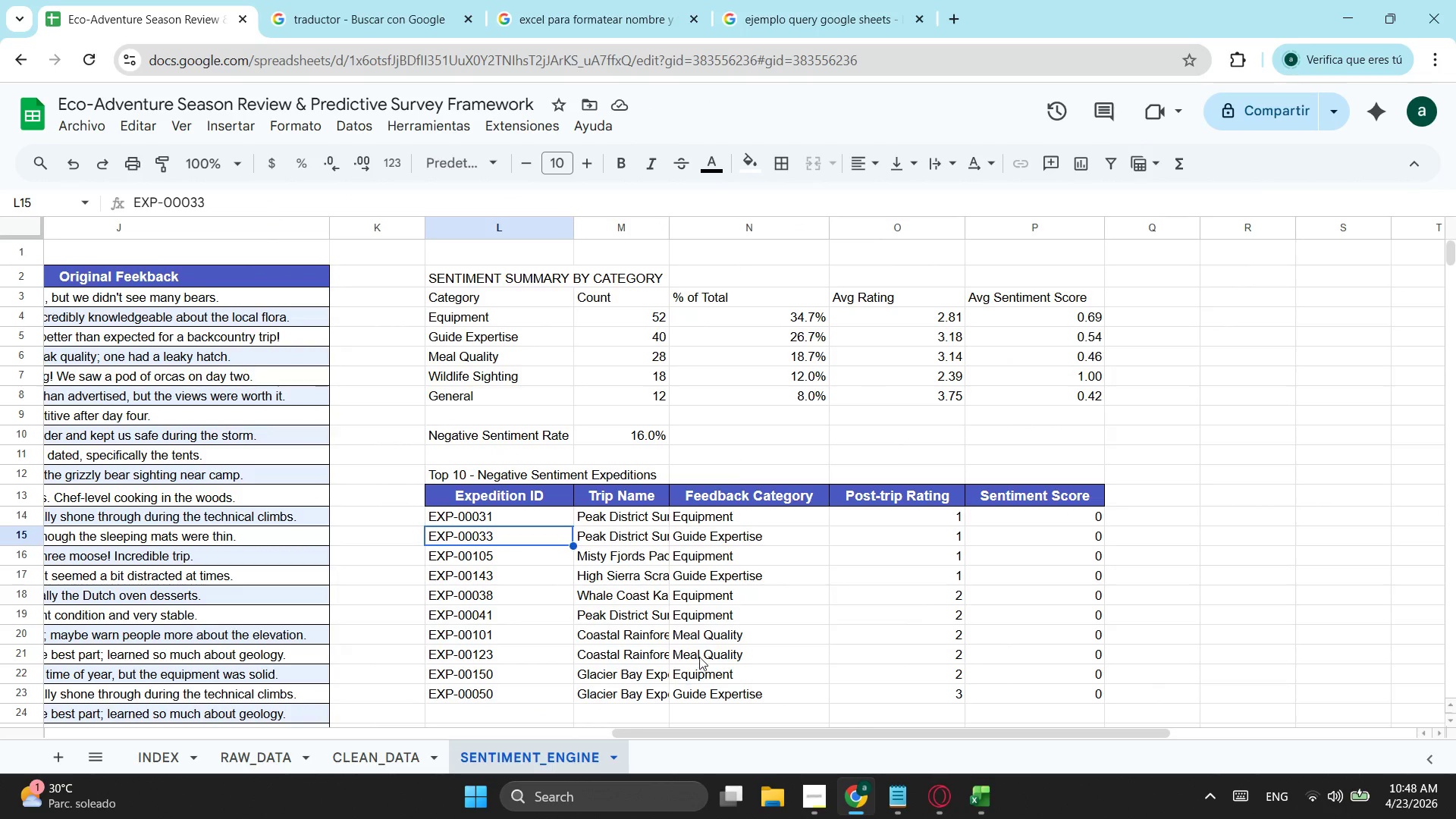 
left_click_drag(start_coordinate=[946, 733], to_coordinate=[876, 706])
 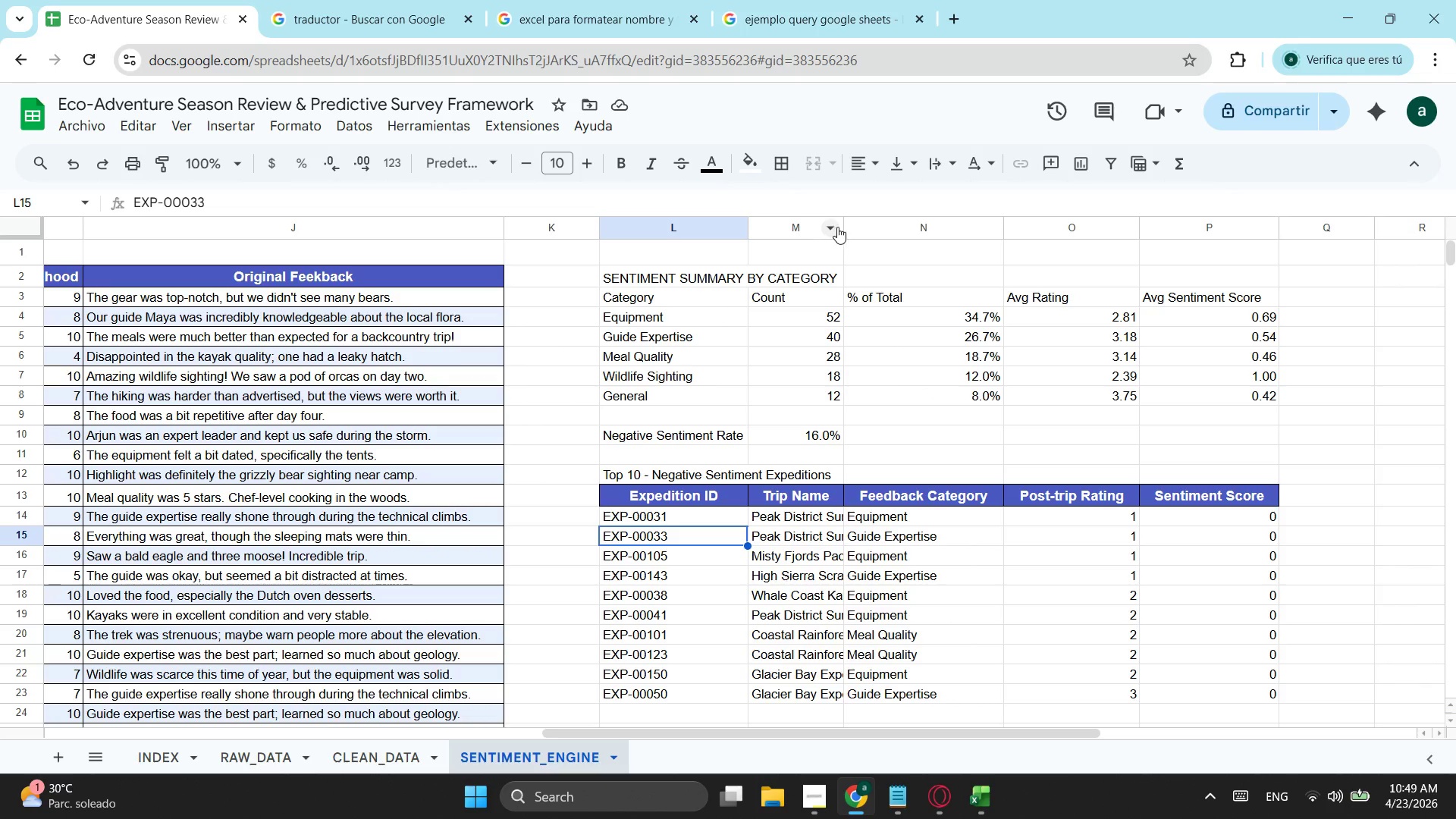 
left_click_drag(start_coordinate=[844, 226], to_coordinate=[865, 223])
 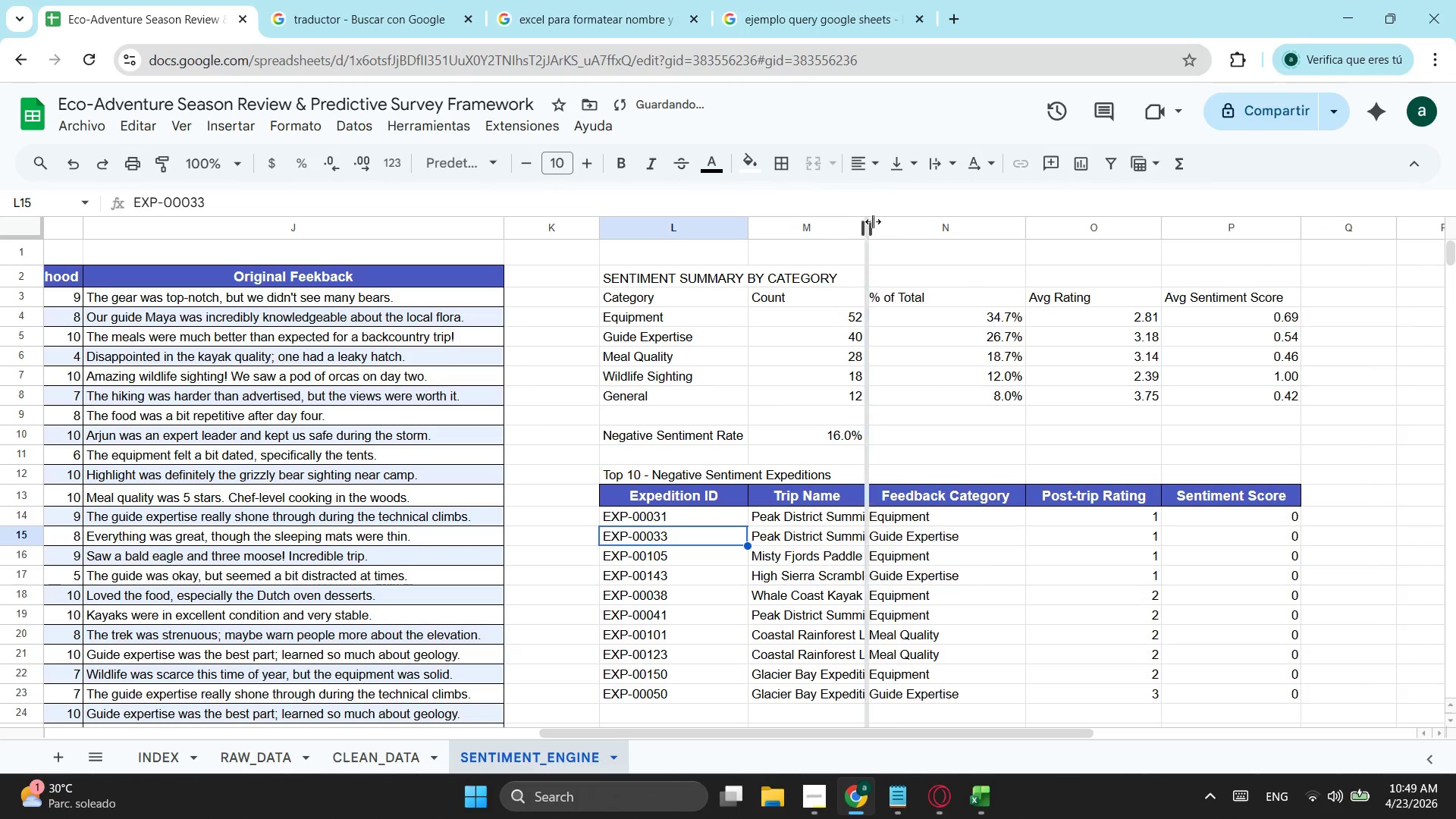 
left_click_drag(start_coordinate=[868, 223], to_coordinate=[921, 218])
 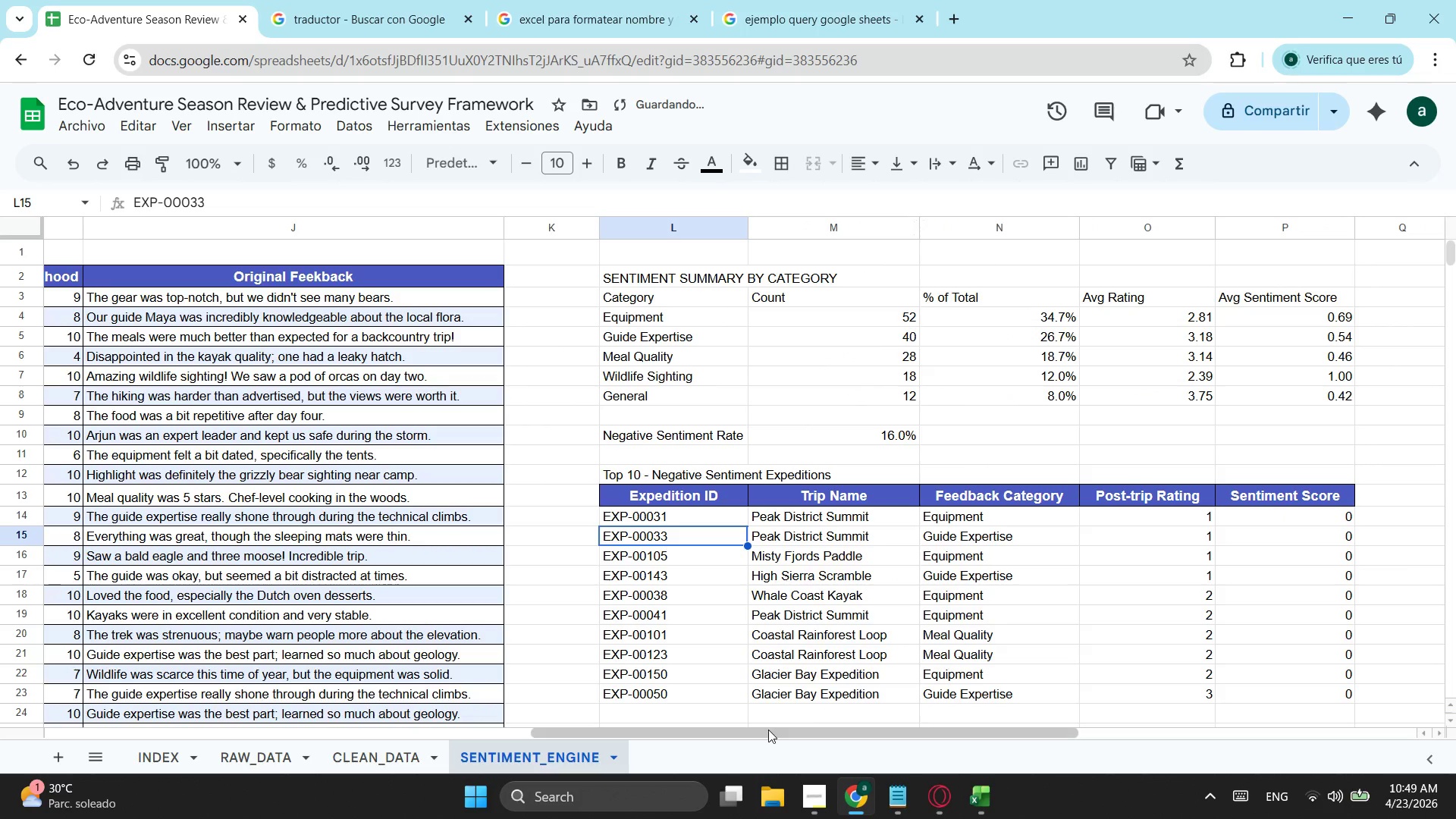 
left_click_drag(start_coordinate=[768, 730], to_coordinate=[839, 657])
 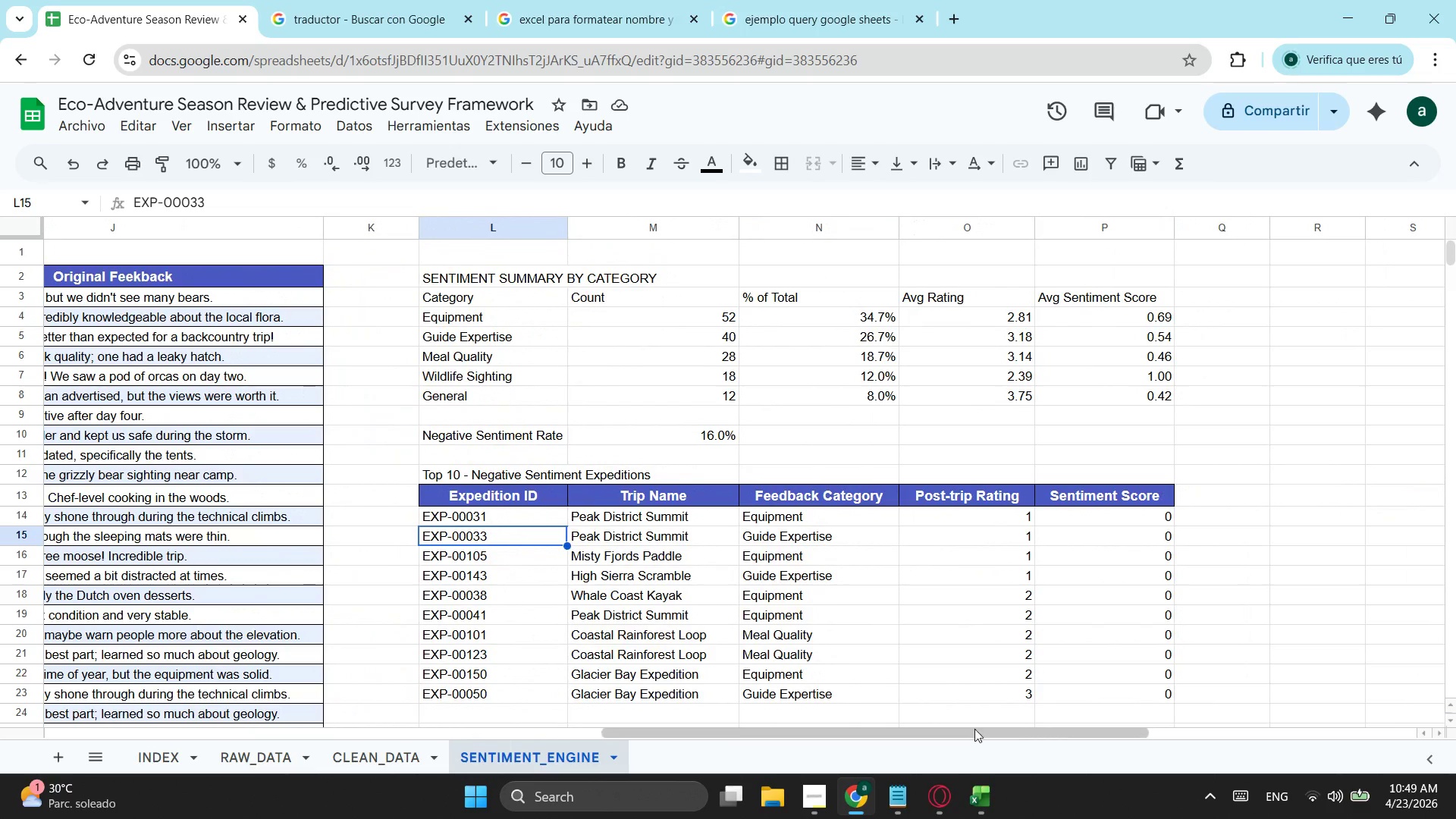 
left_click_drag(start_coordinate=[970, 728], to_coordinate=[837, 685])
 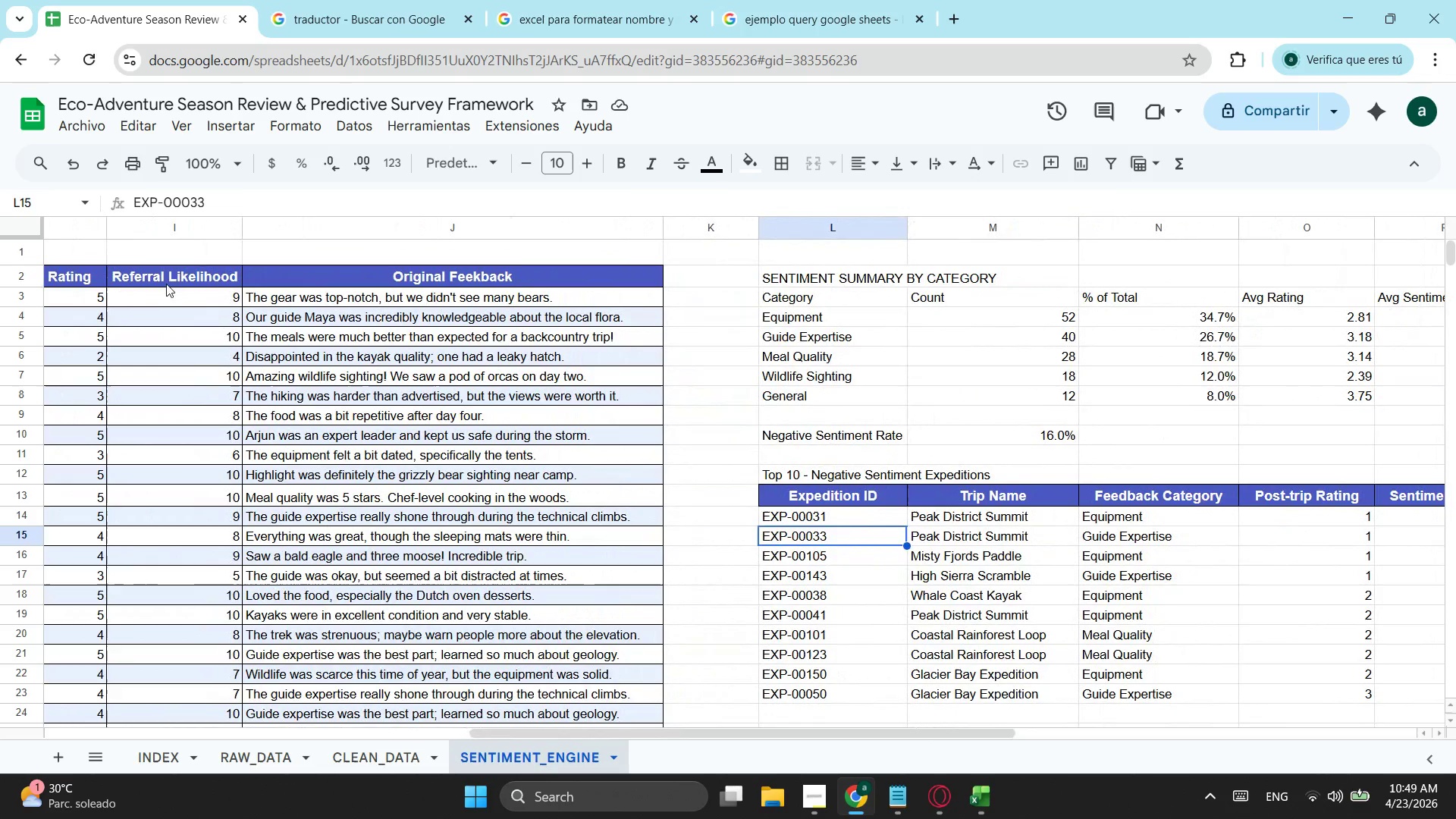 
left_click([171, 281])
 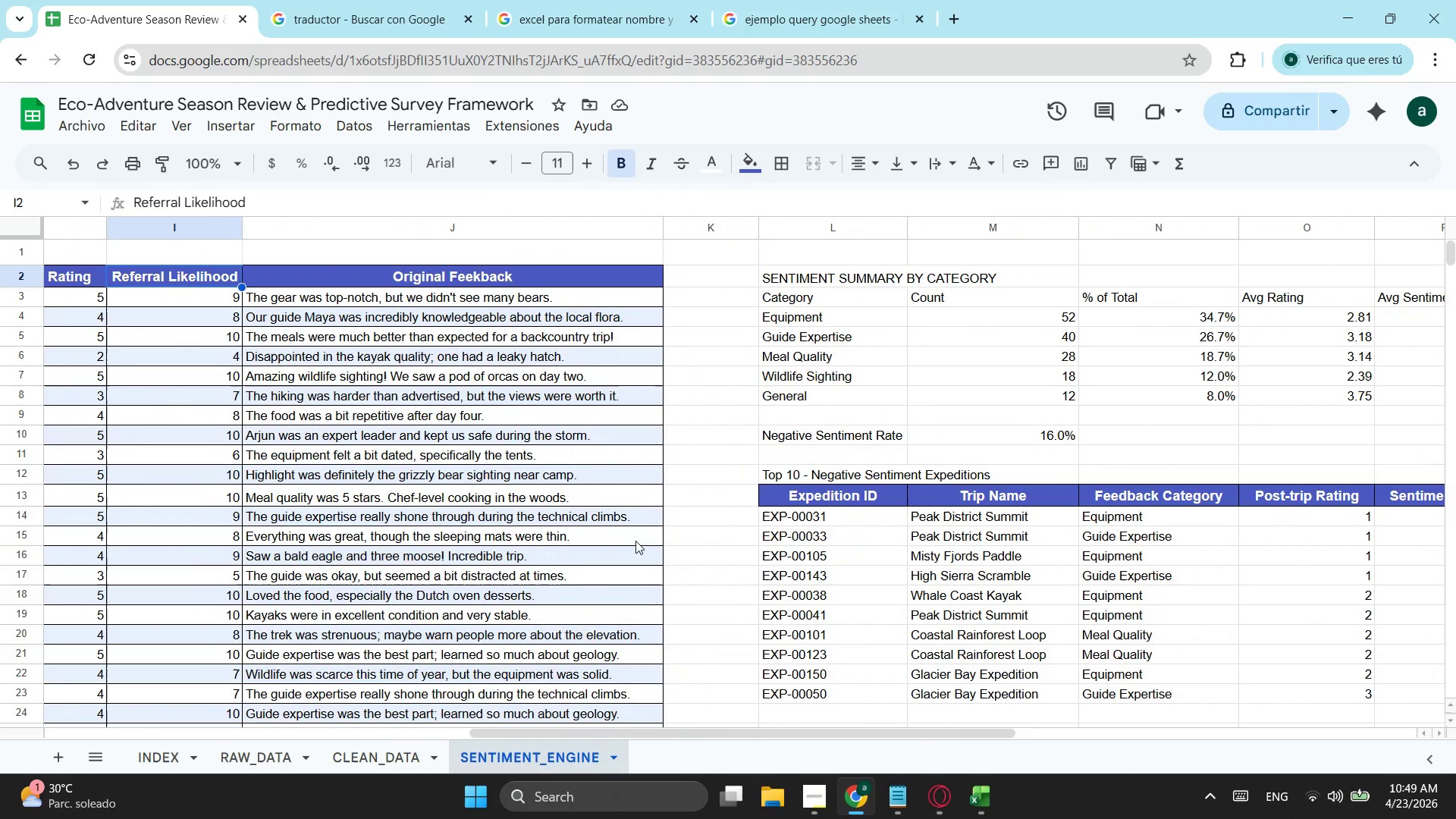 
key(Control+ControlLeft)
 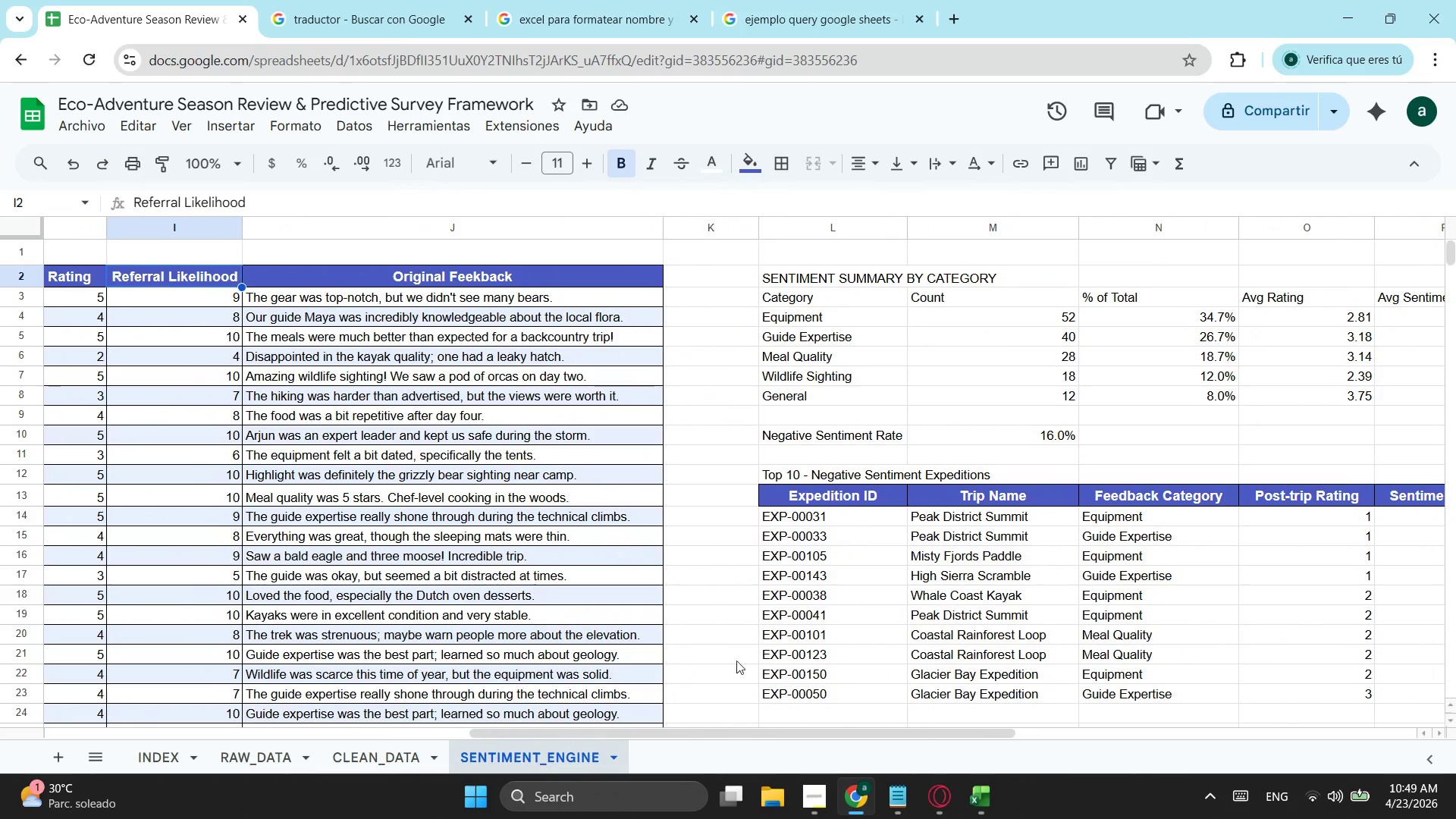 
key(Control+C)
 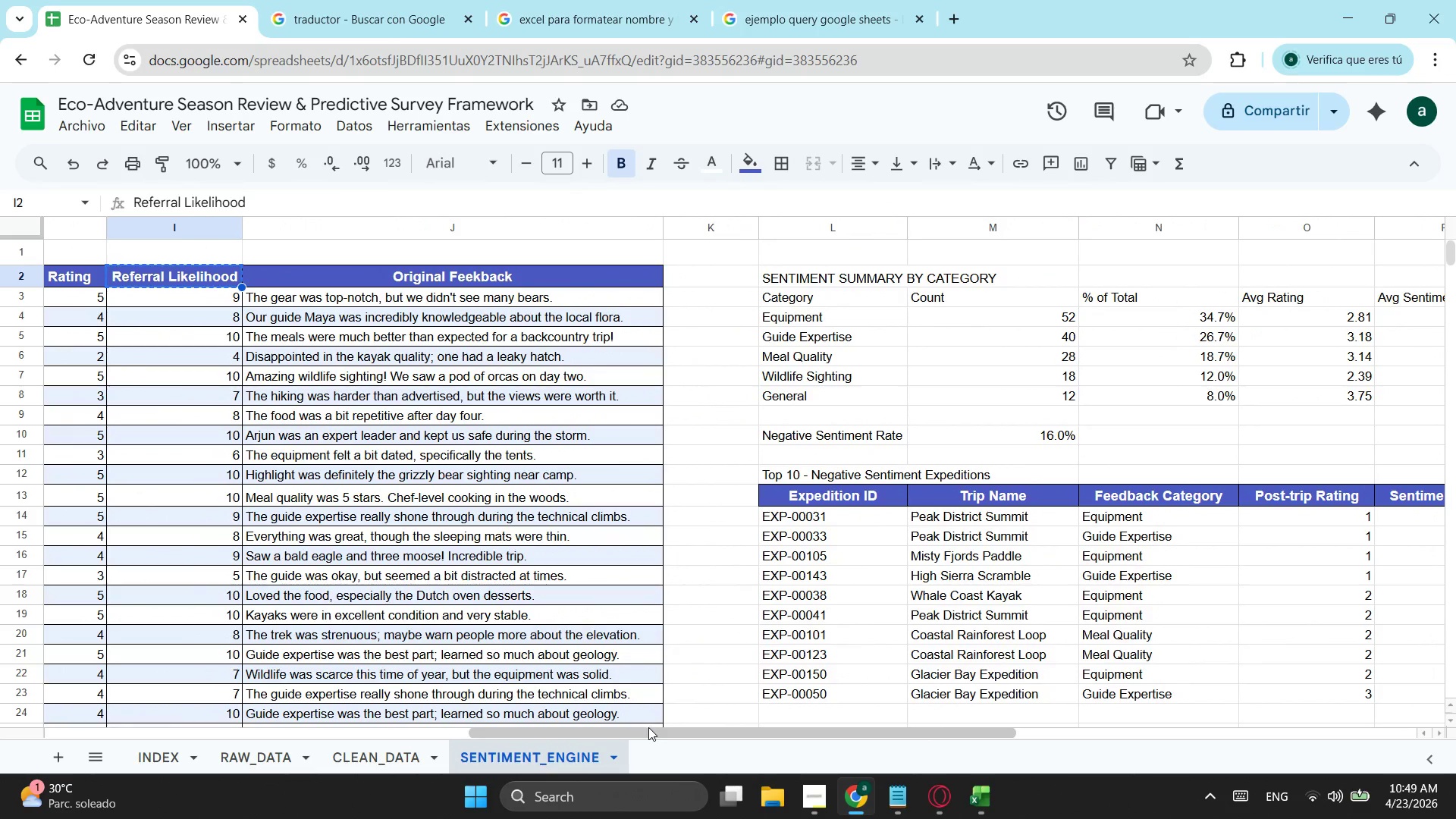 
left_click_drag(start_coordinate=[648, 727], to_coordinate=[846, 722])
 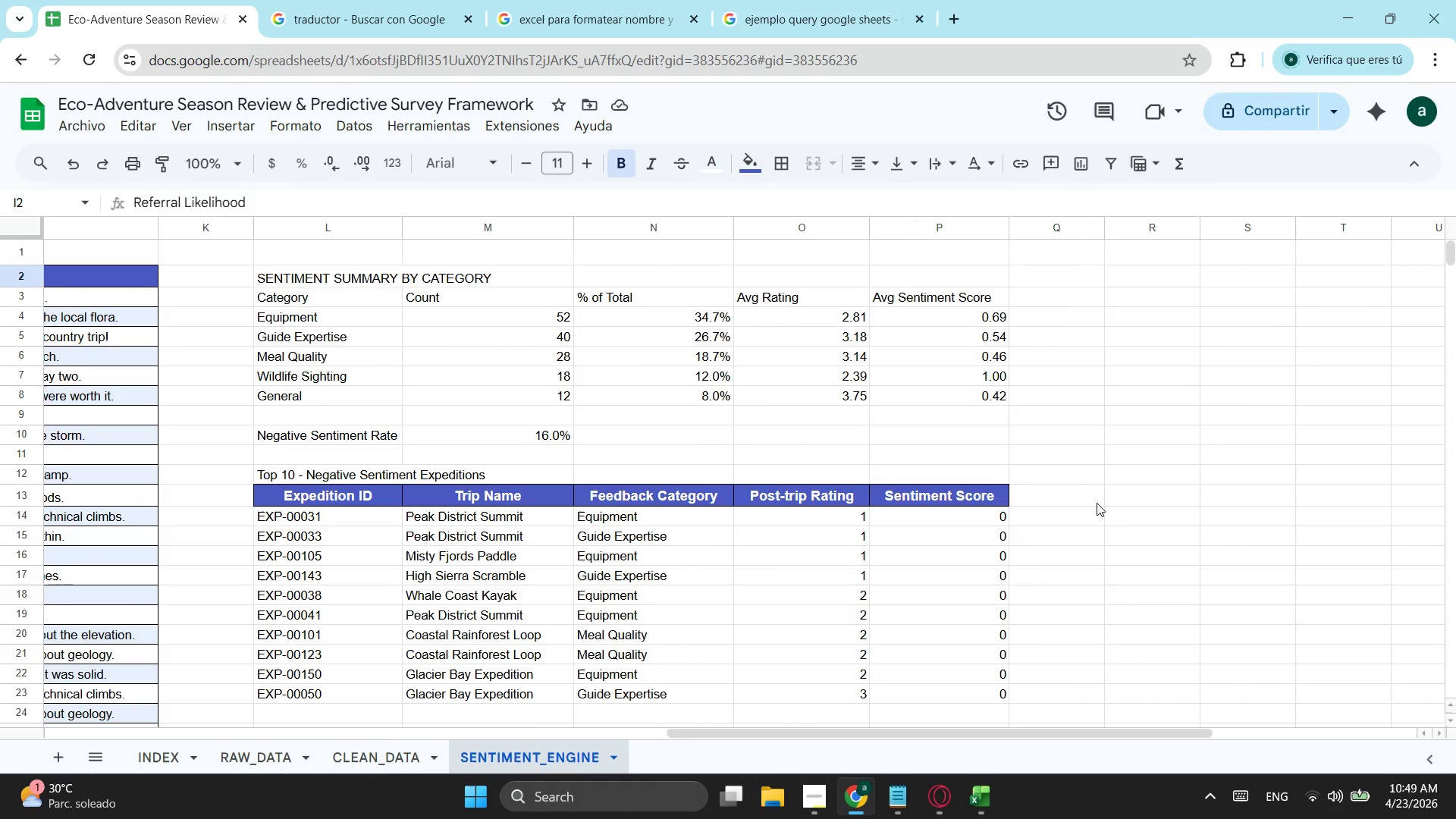 
left_click([1084, 499])
 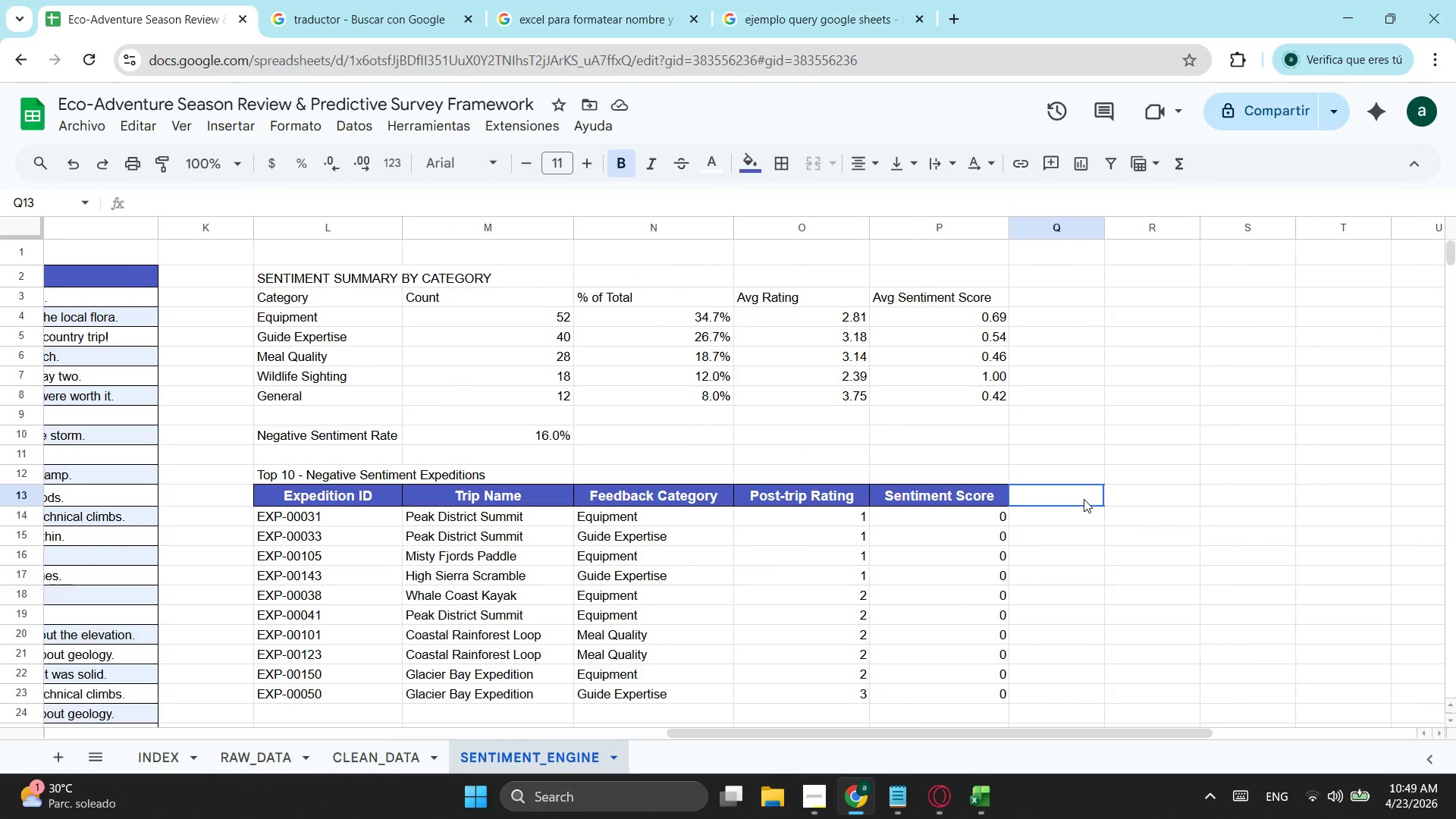 
key(Control+ControlLeft)
 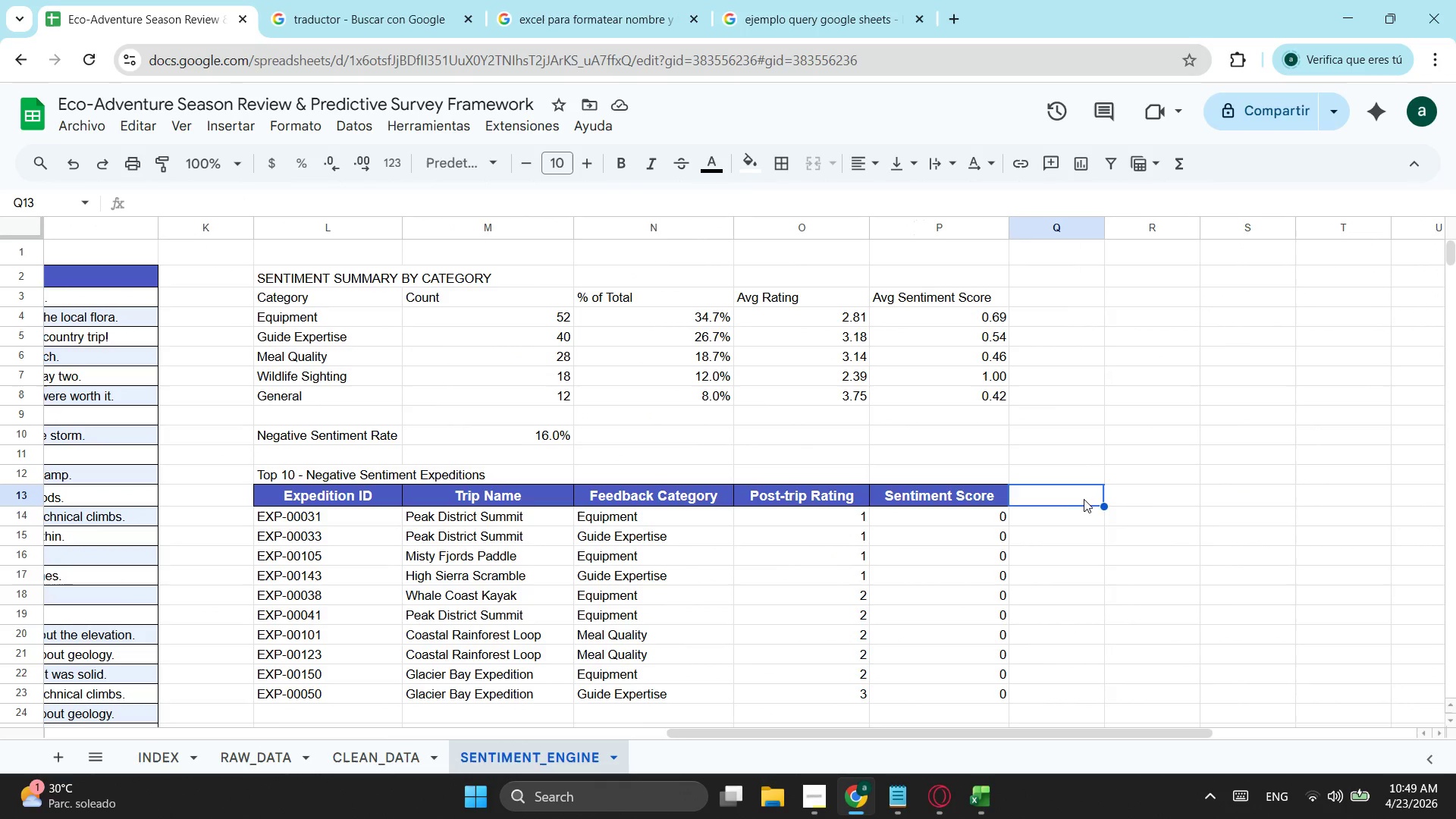 
key(V)
 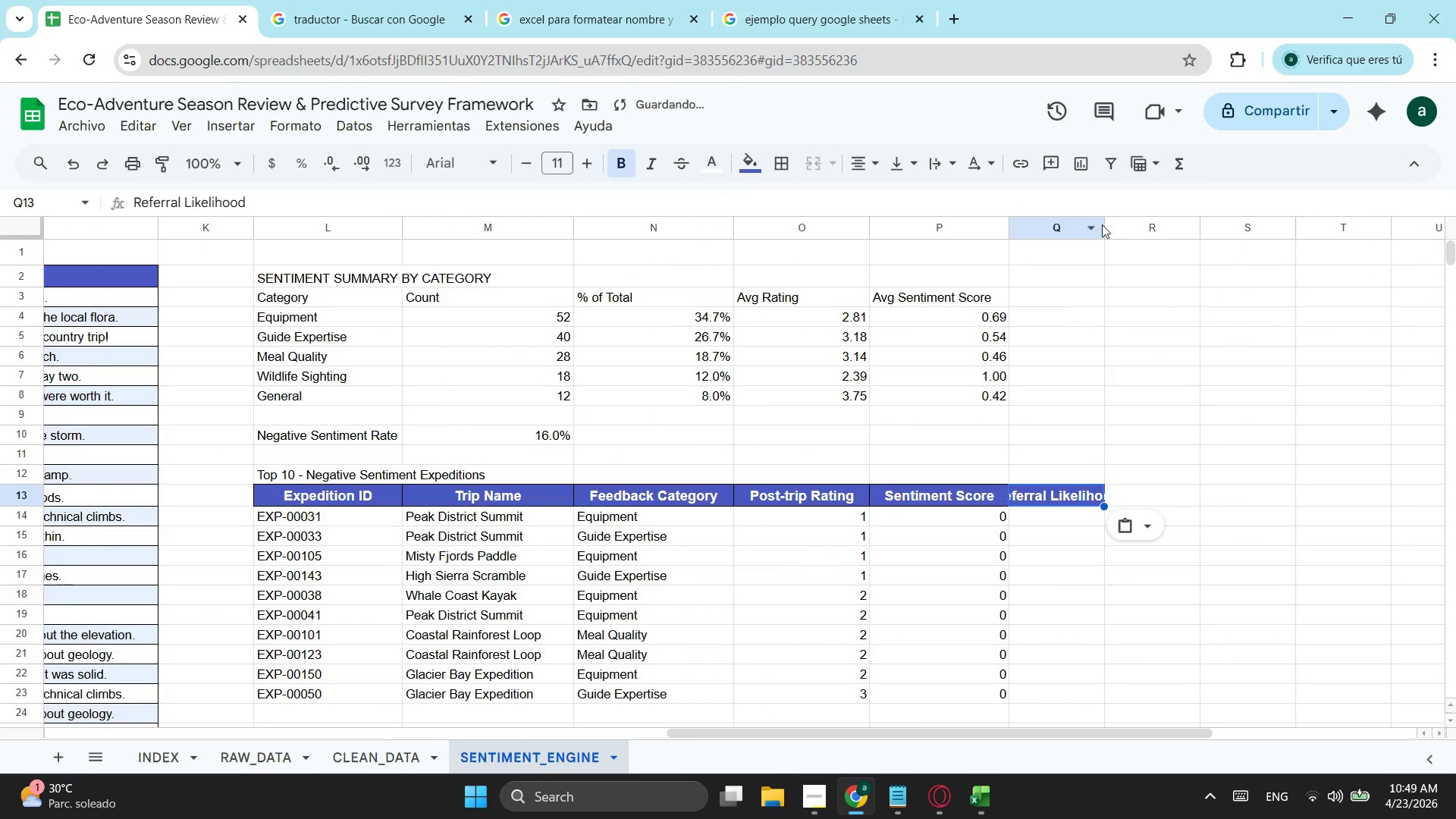 
left_click_drag(start_coordinate=[1103, 223], to_coordinate=[1136, 227])
 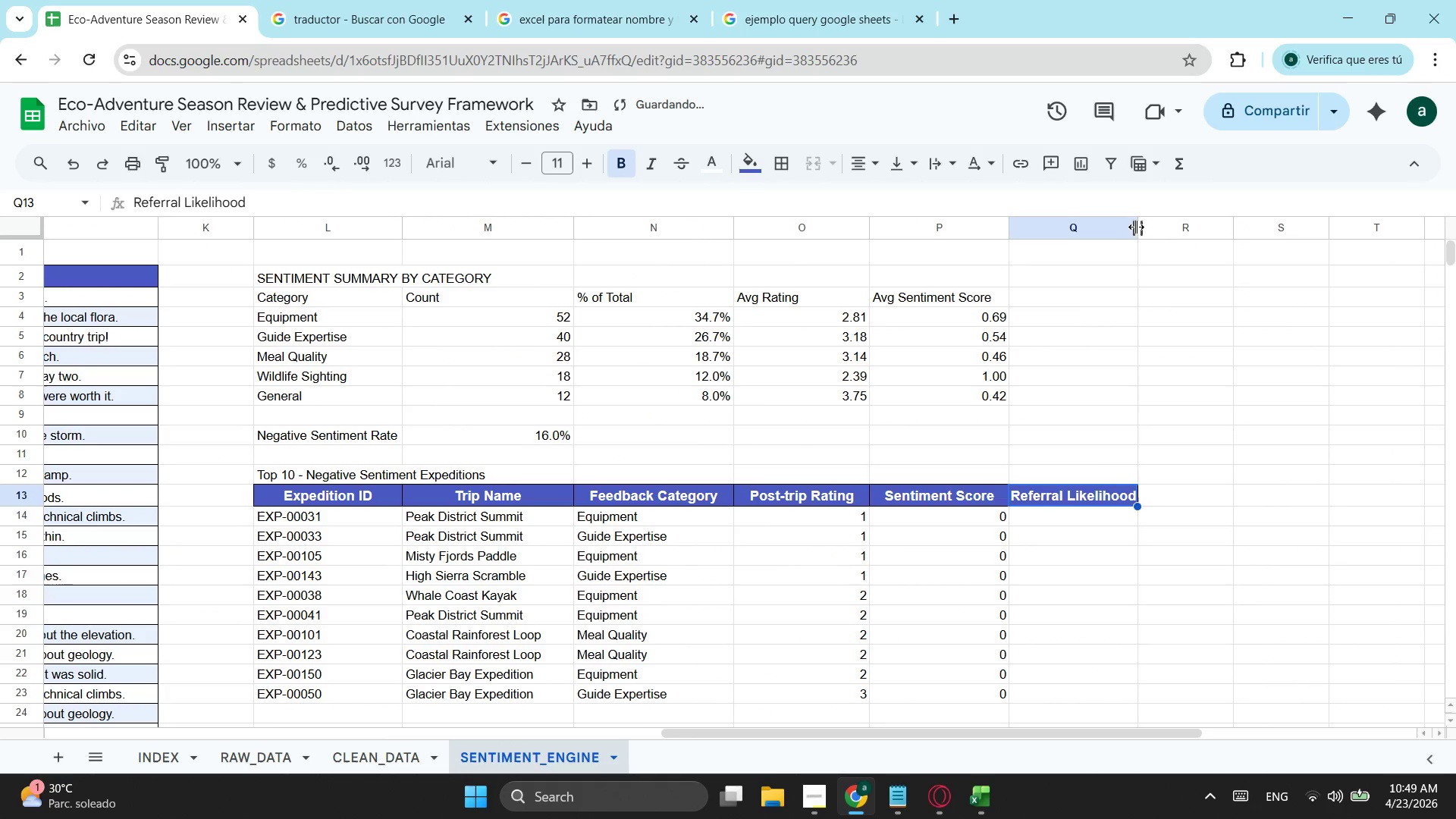 
left_click_drag(start_coordinate=[1136, 227], to_coordinate=[1167, 228])
 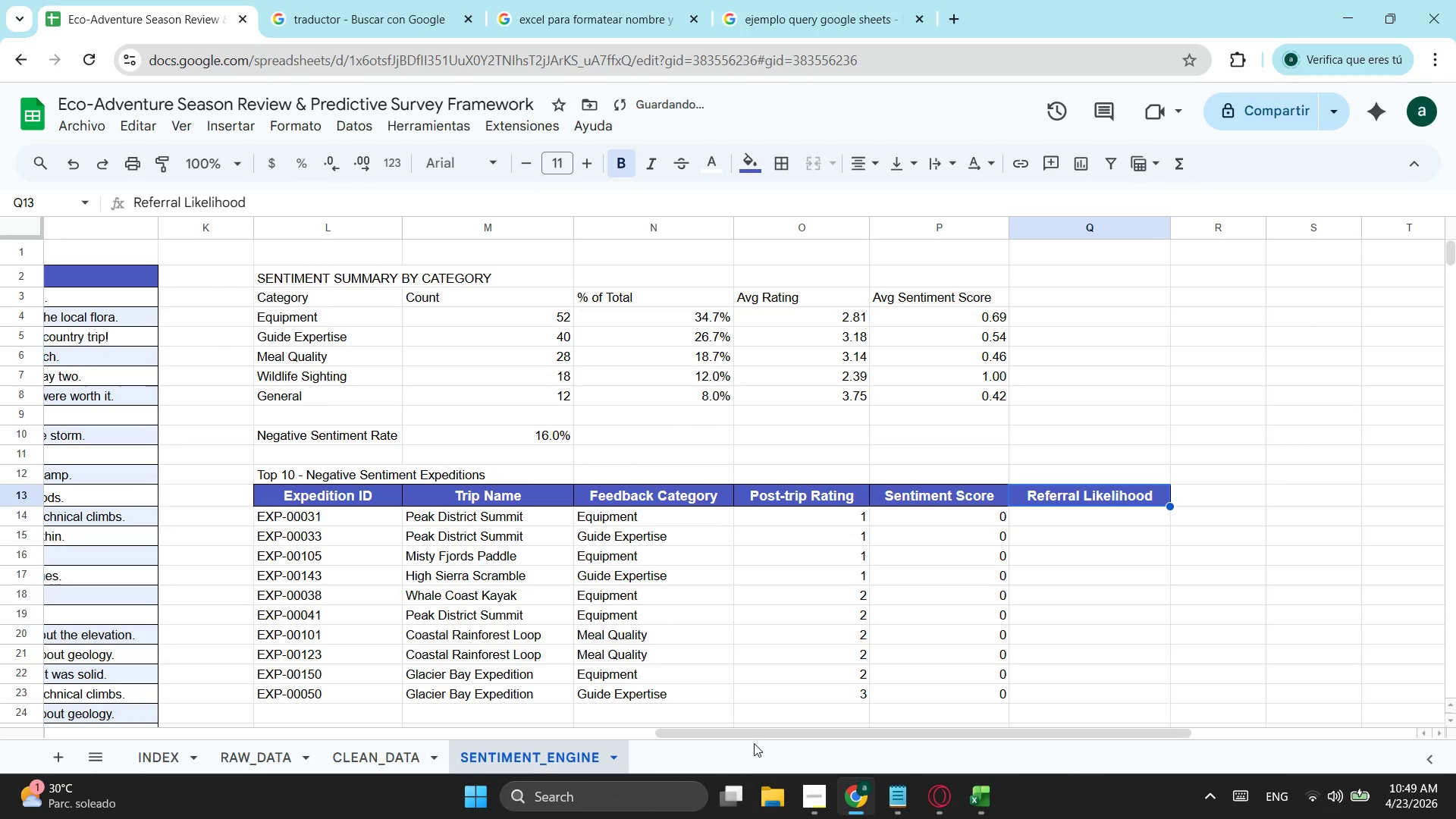 
left_click_drag(start_coordinate=[752, 729], to_coordinate=[680, 734])
 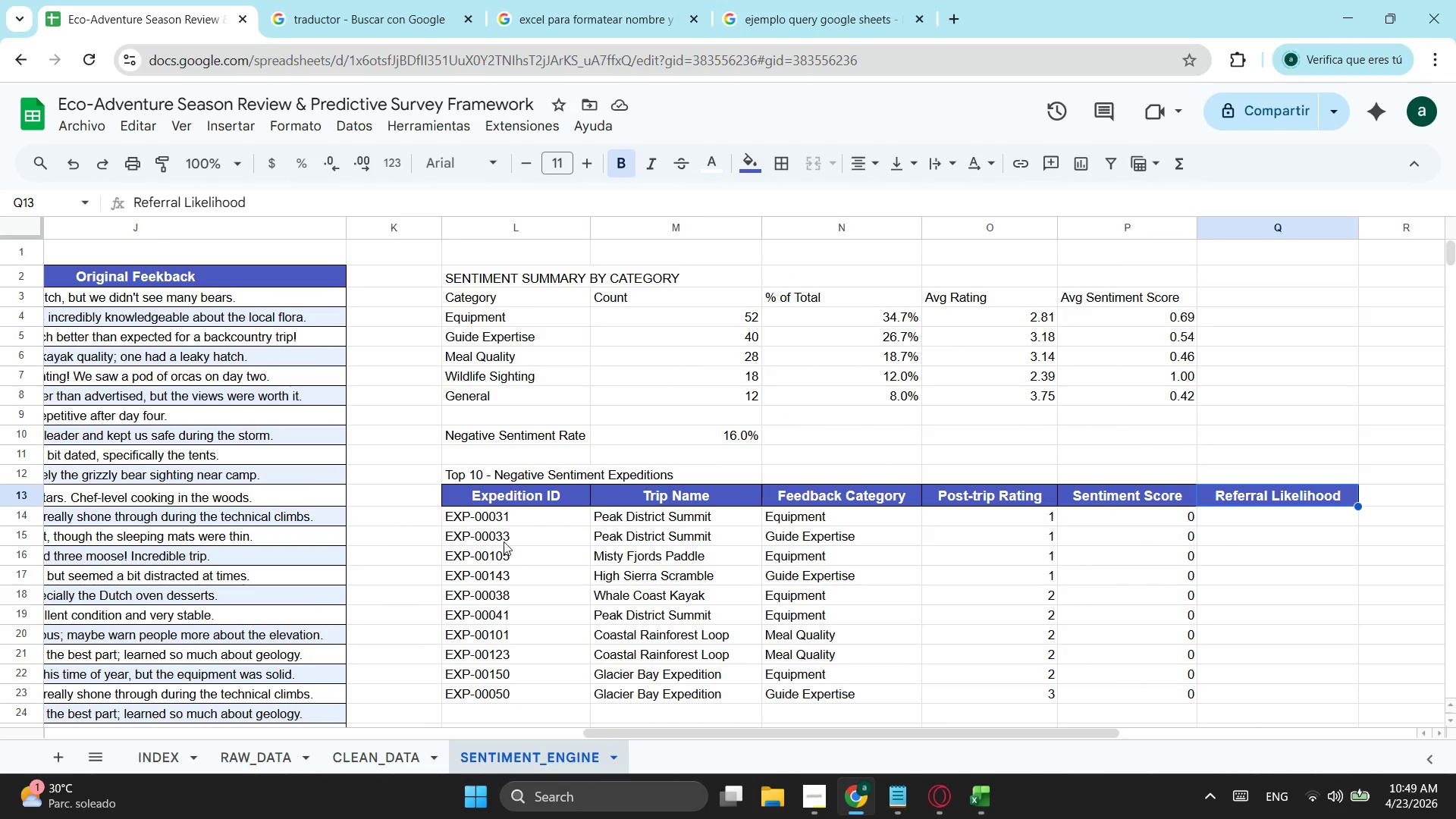 
left_click([501, 514])
 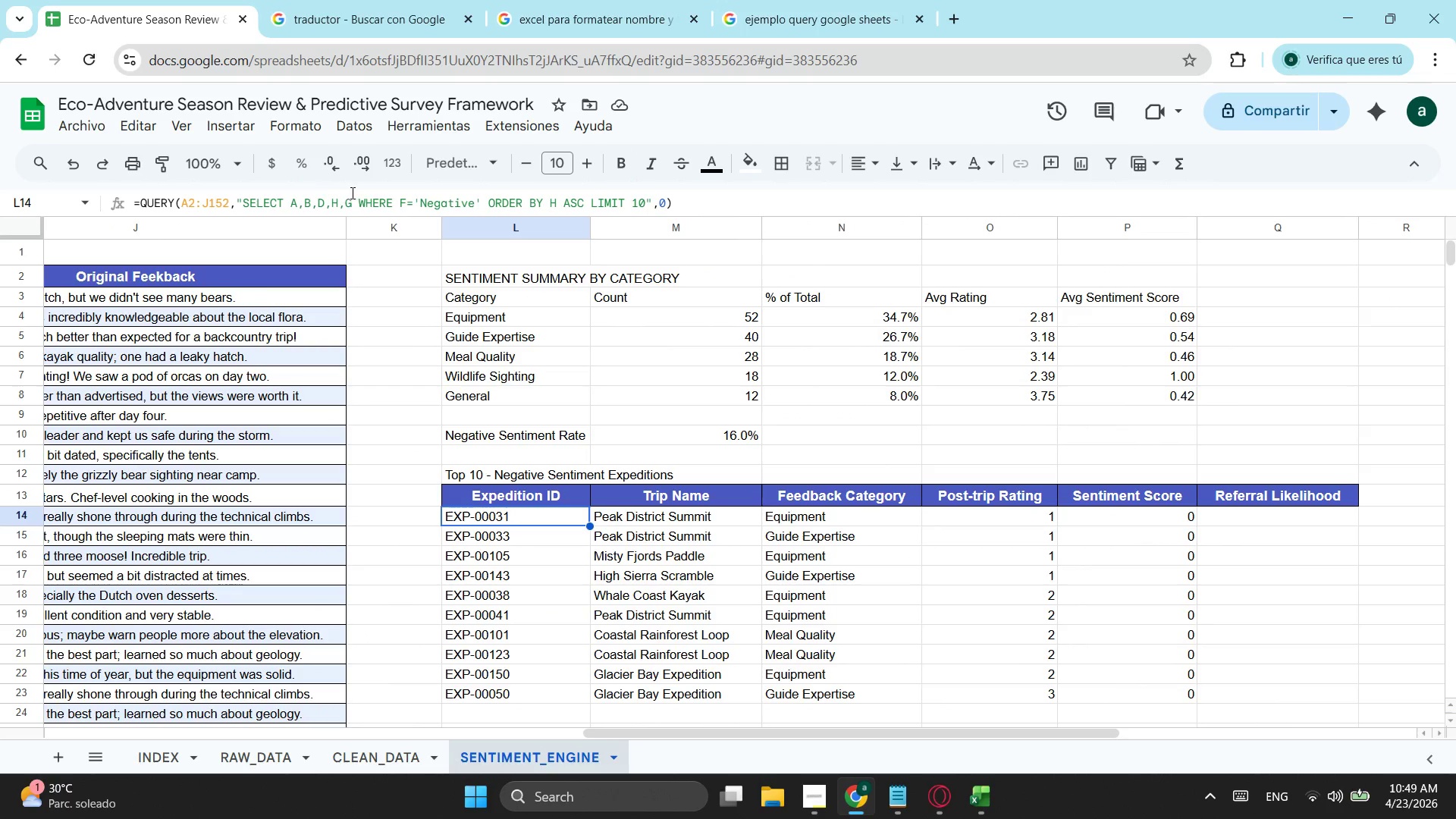 
left_click([352, 201])
 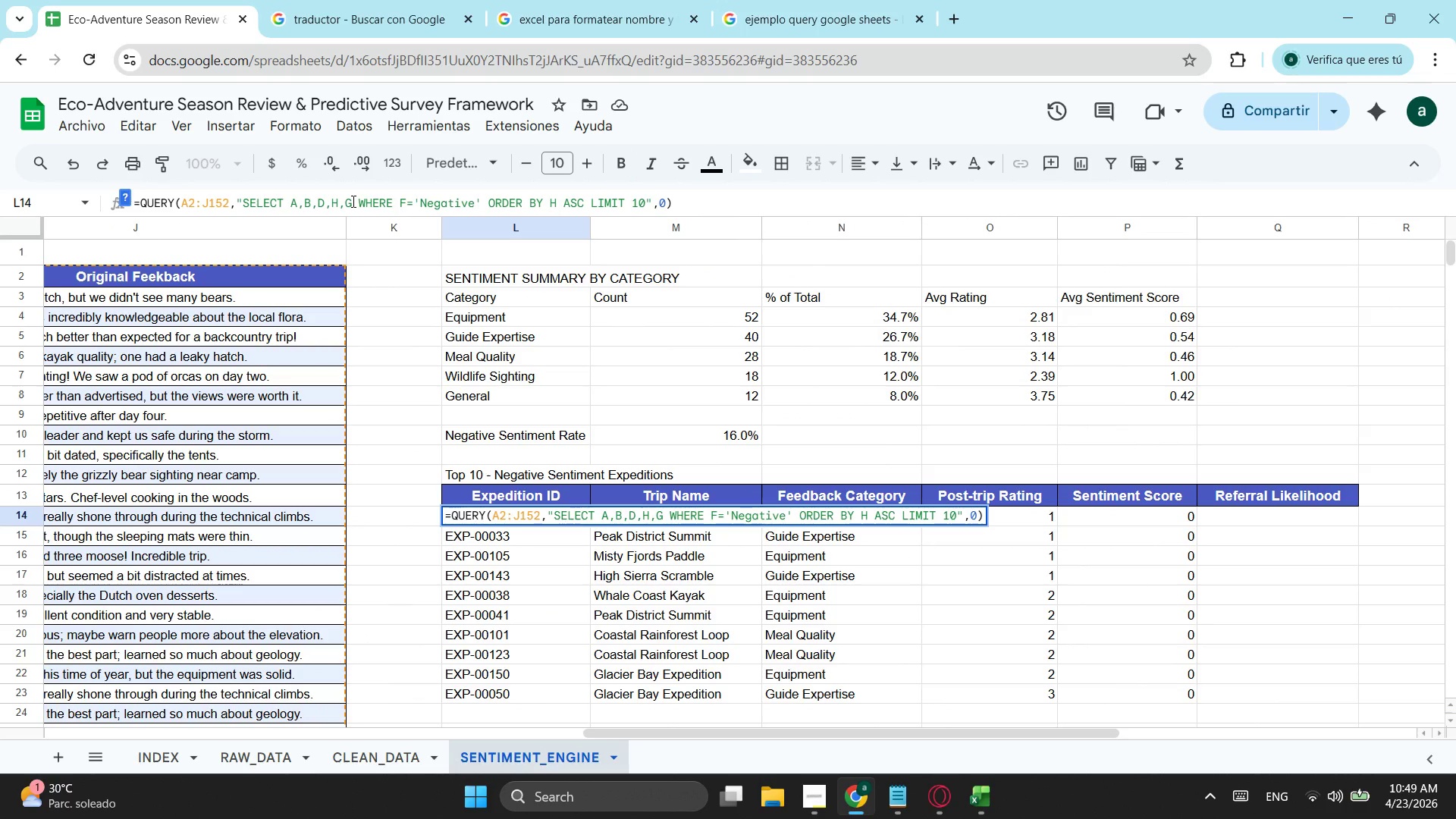 
key(Comma)
 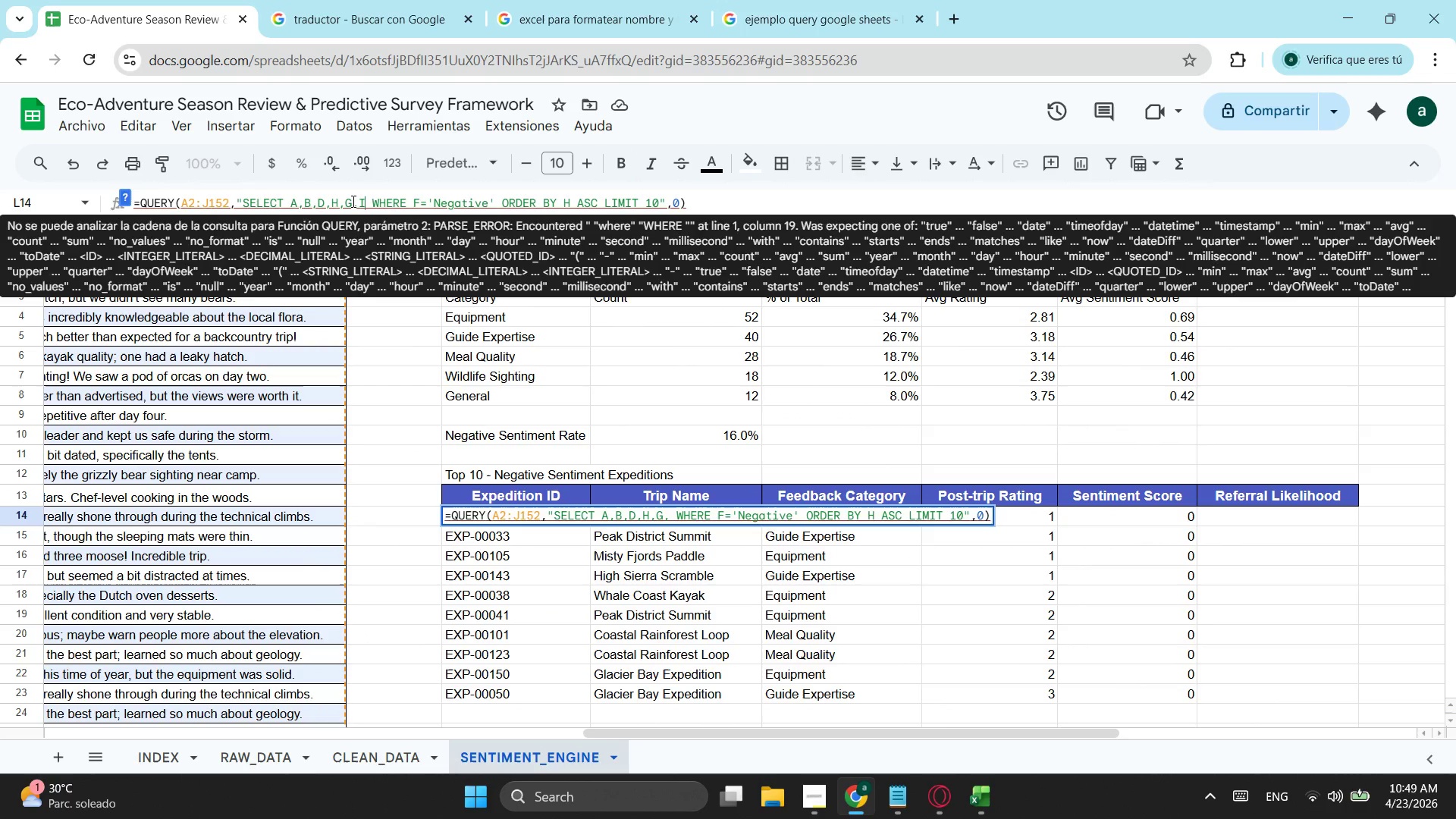 
key(I)
 